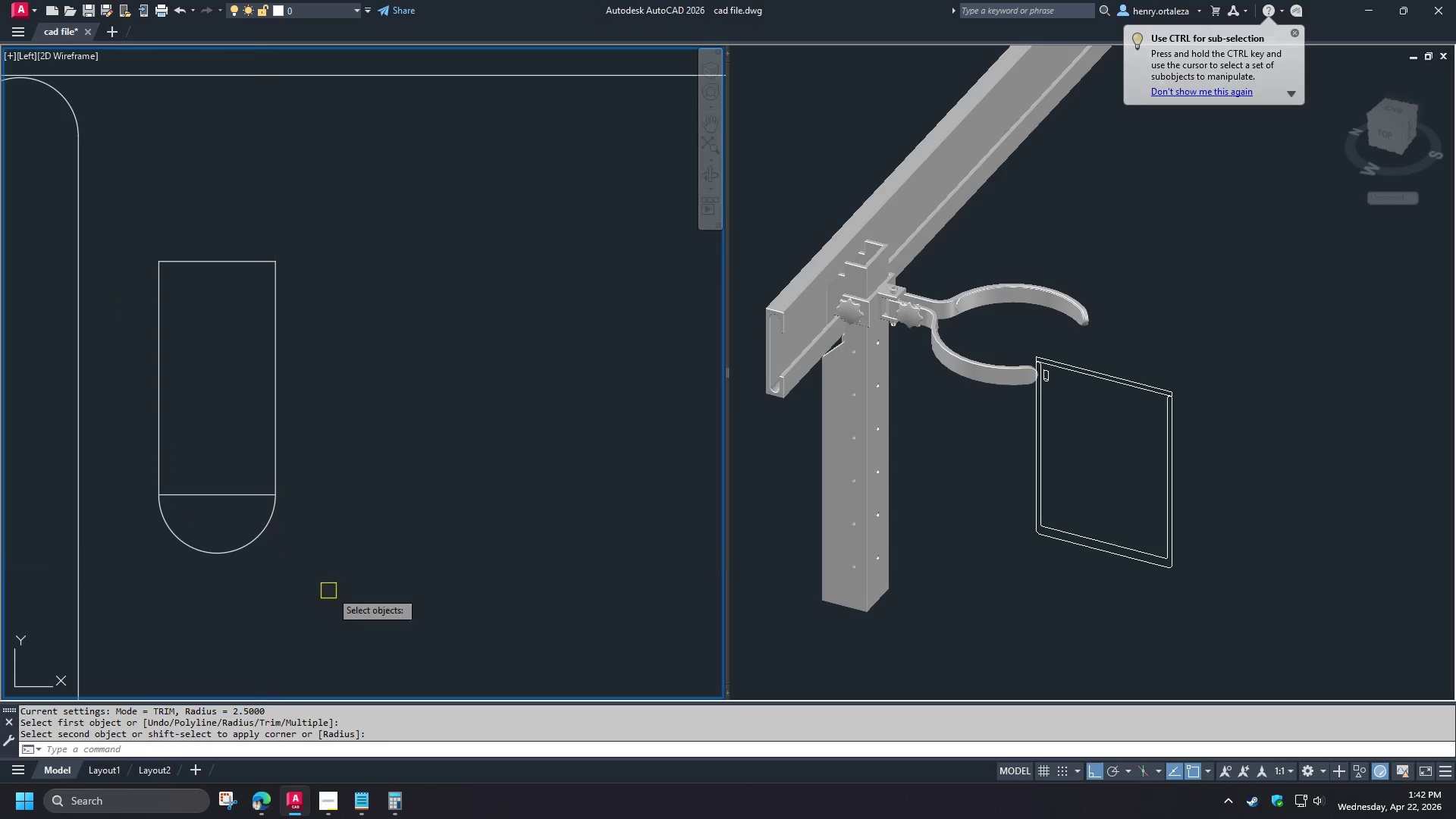 
left_click_drag(start_coordinate=[331, 591], to_coordinate=[320, 582])
 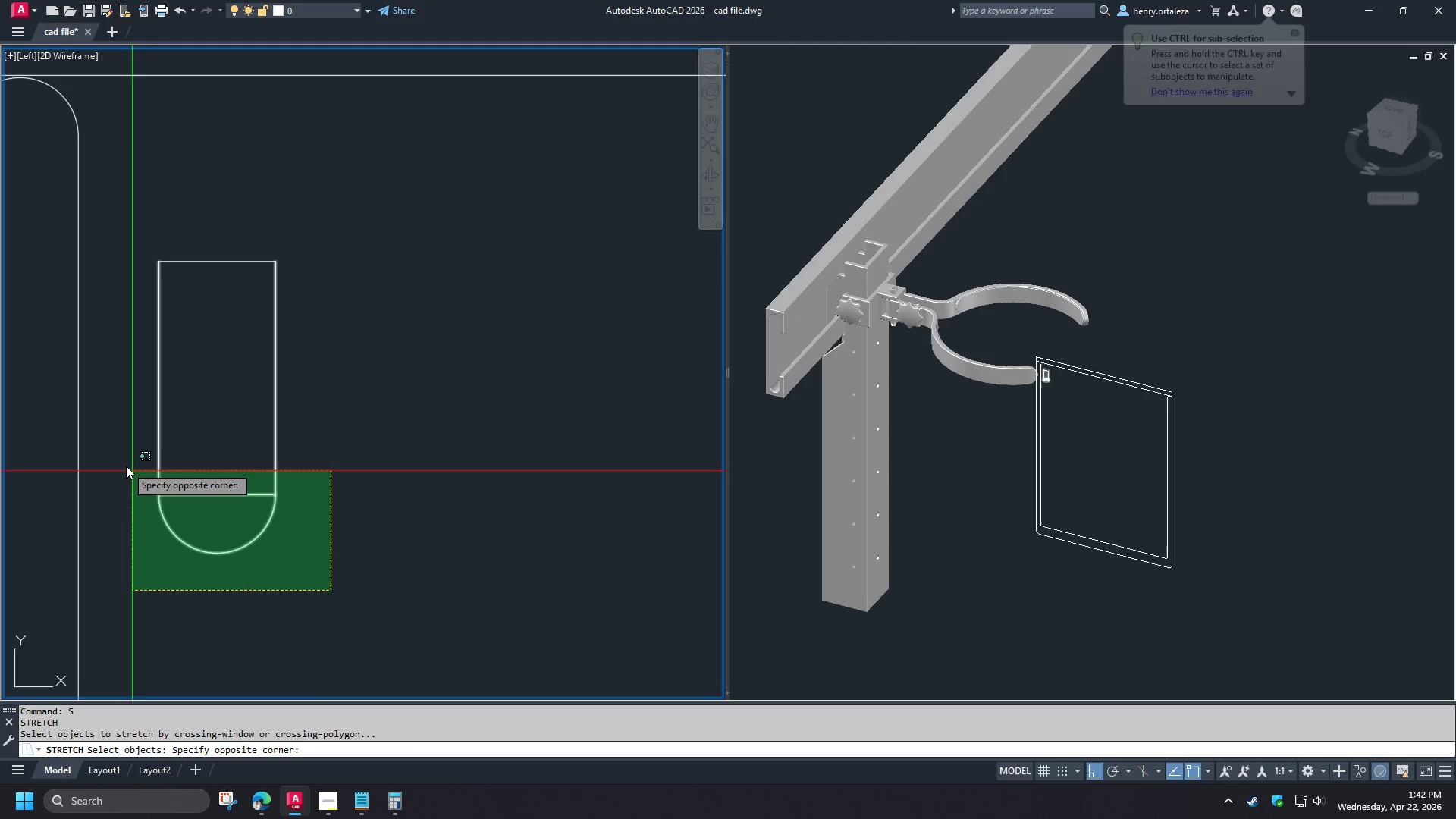 
left_click([126, 466])
 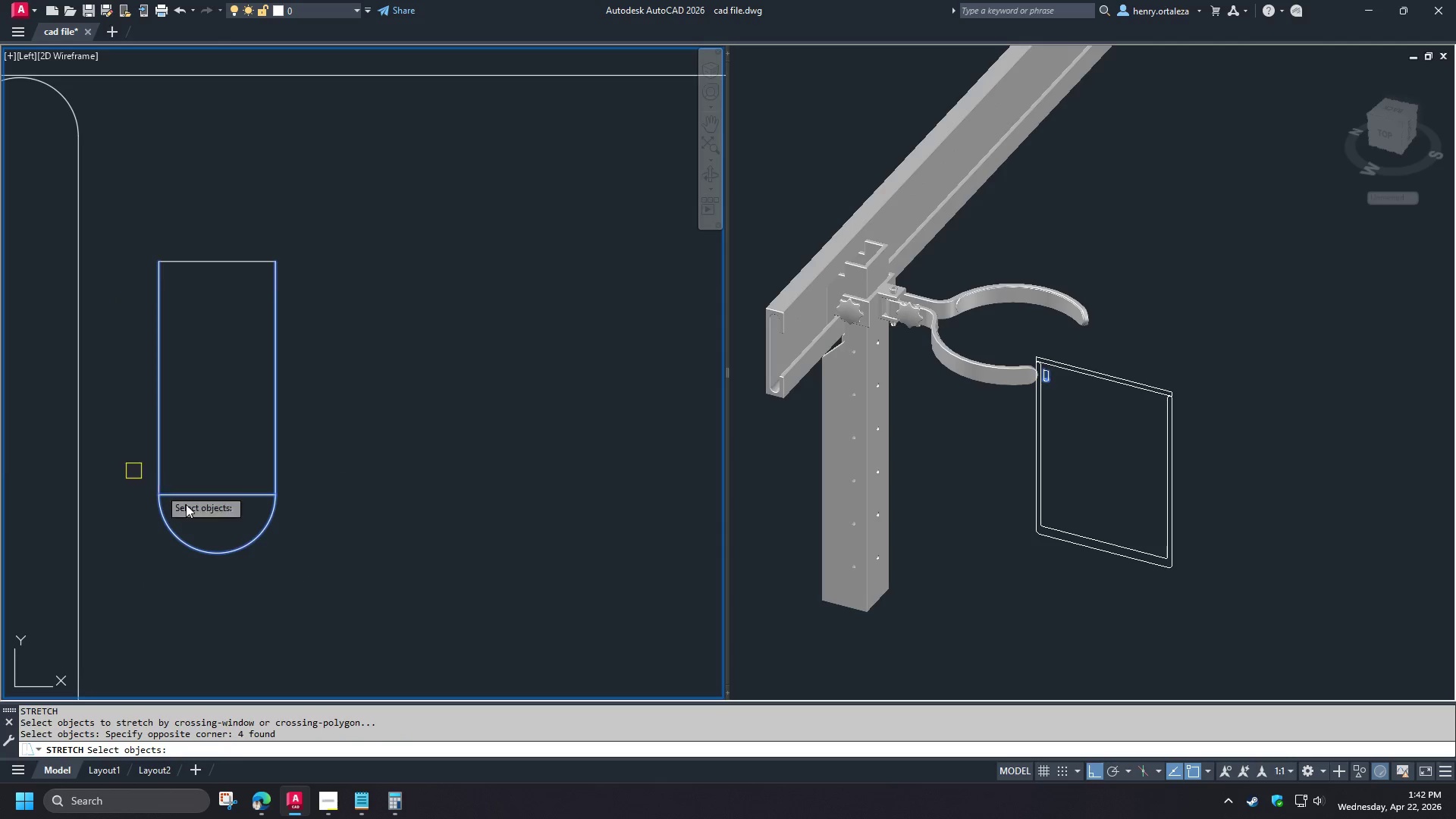 
key(Space)
 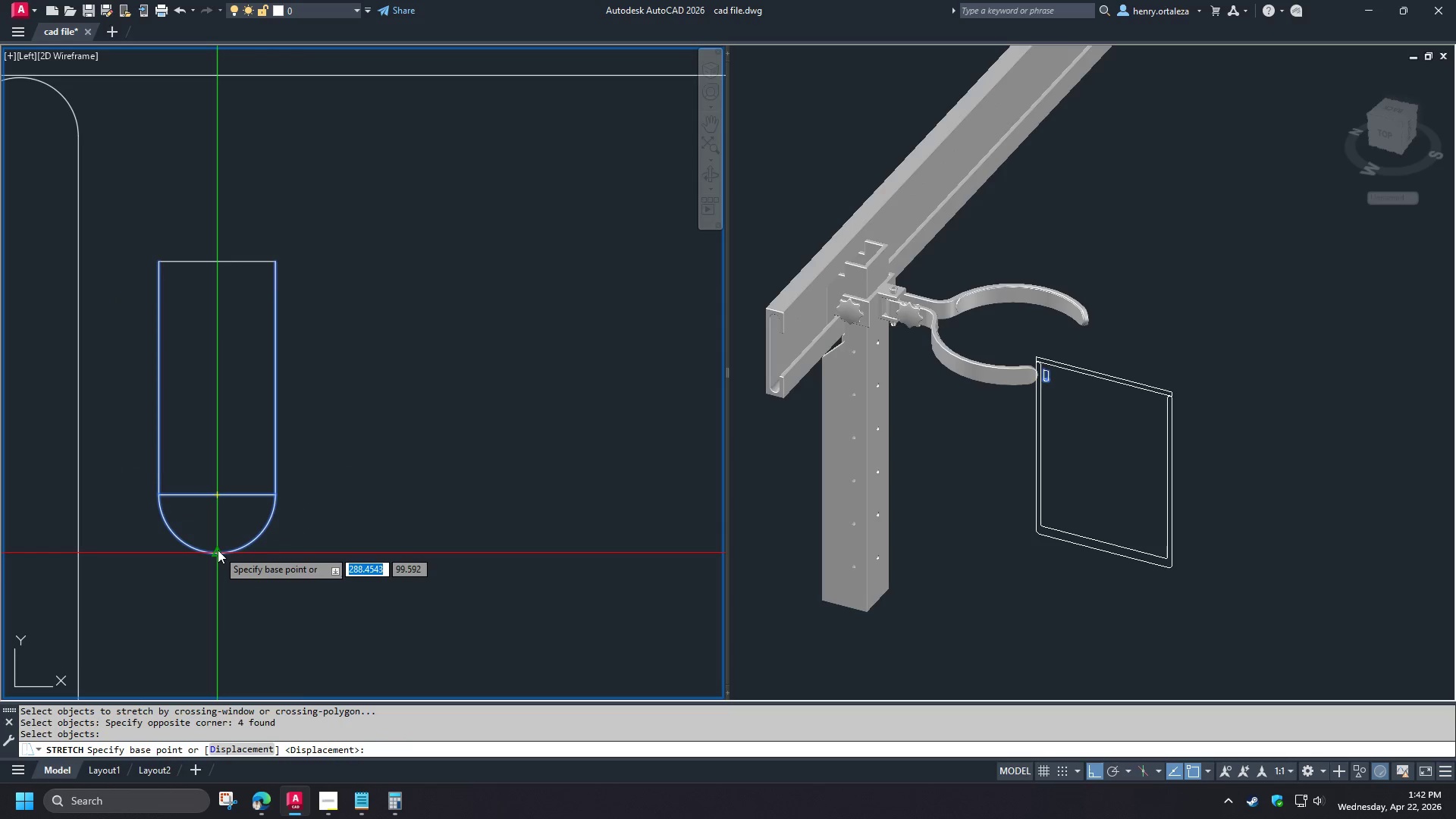 
left_click_drag(start_coordinate=[218, 550], to_coordinate=[219, 546])
 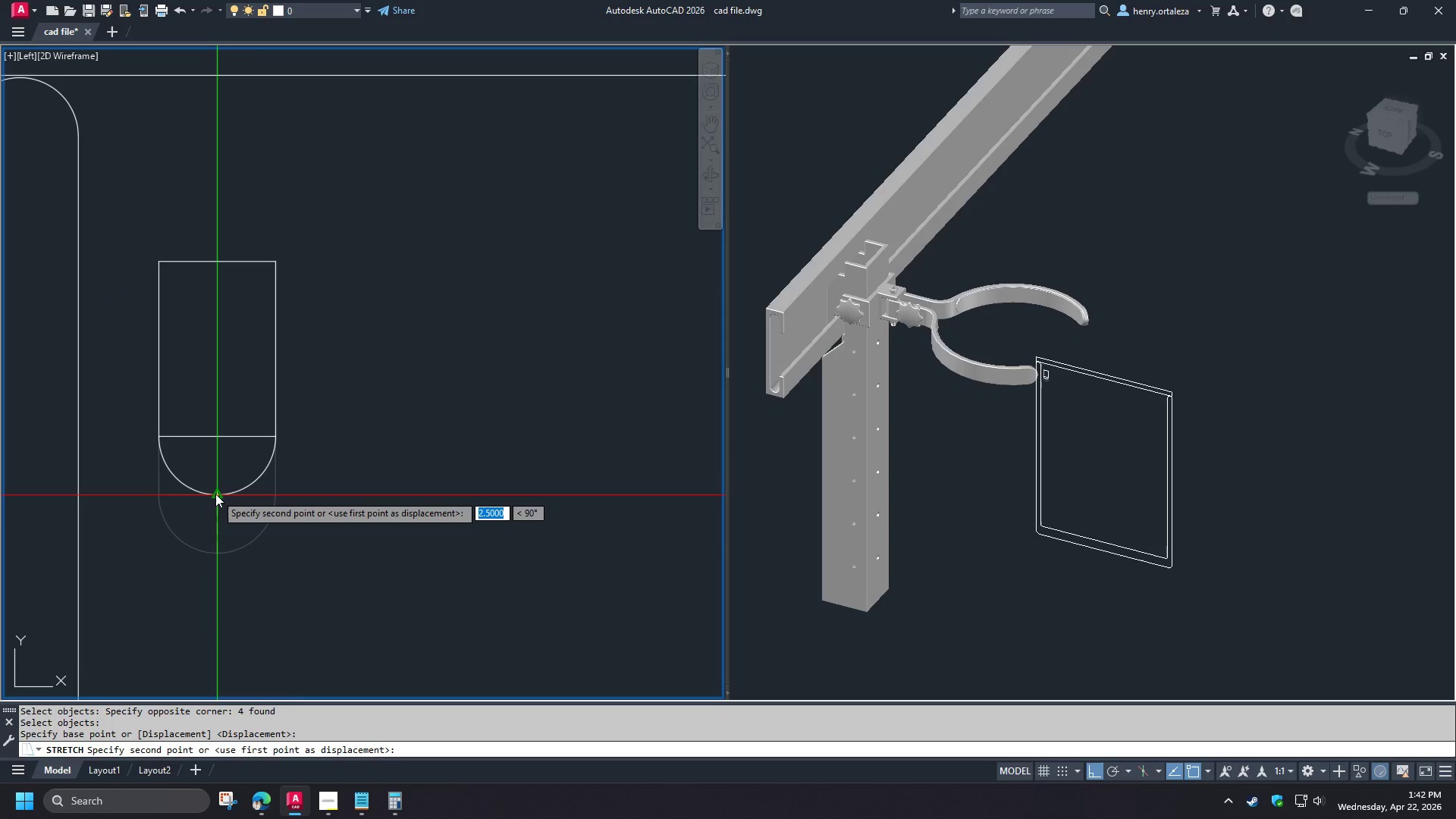 
left_click([215, 494])
 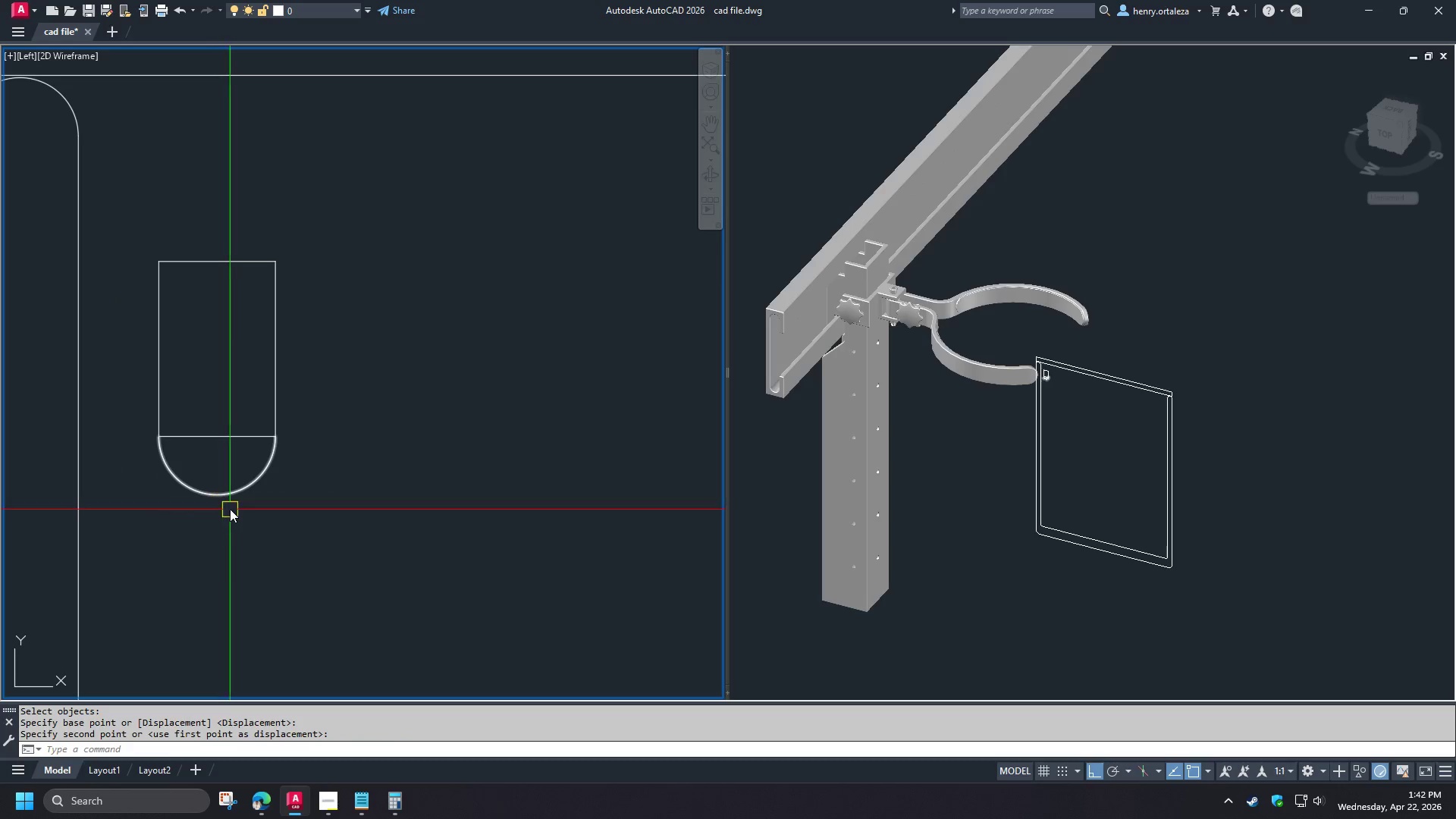 
scroll: coordinate [183, 509], scroll_direction: up, amount: 2.0
 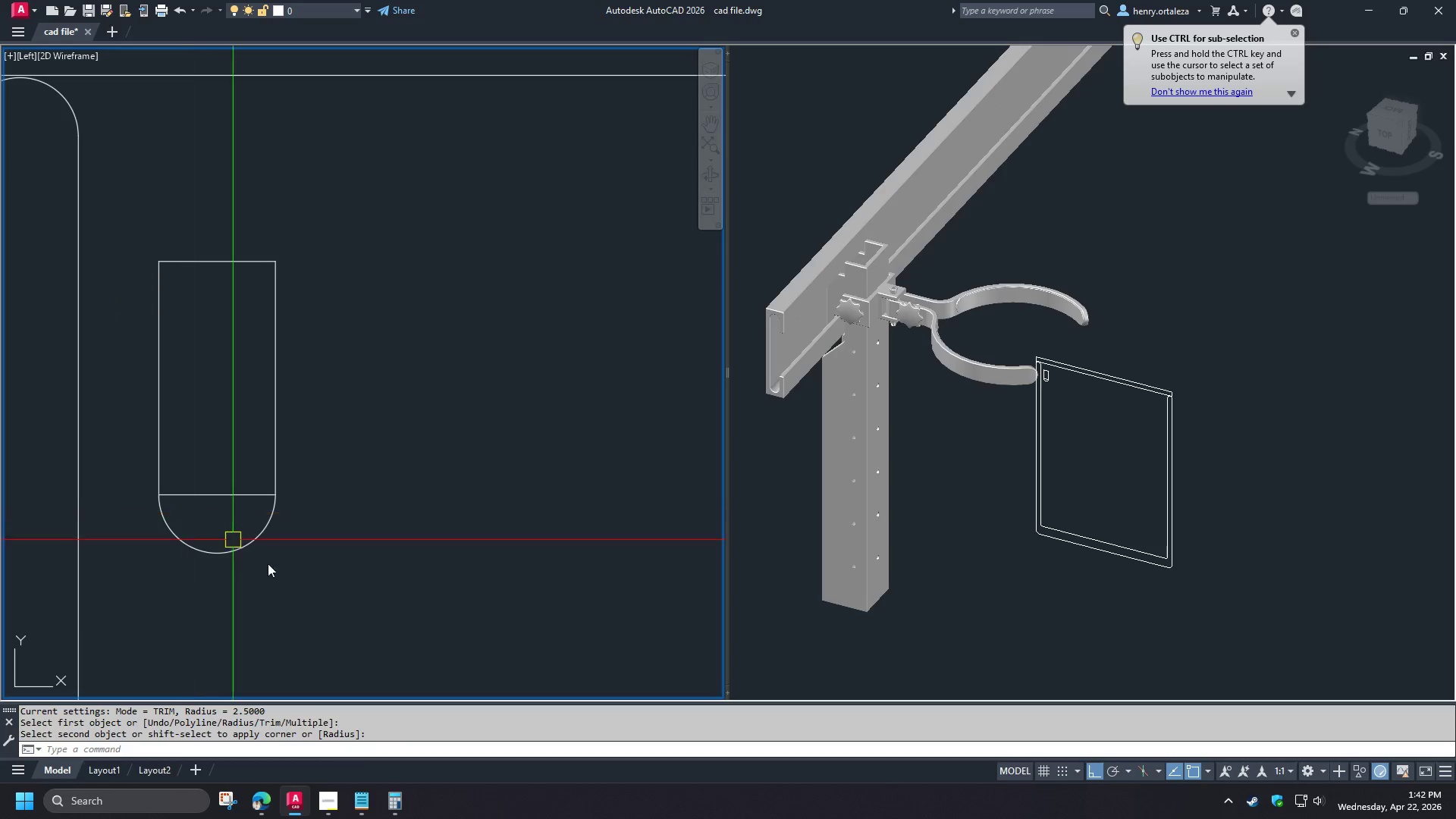 
key(Control+Z)
 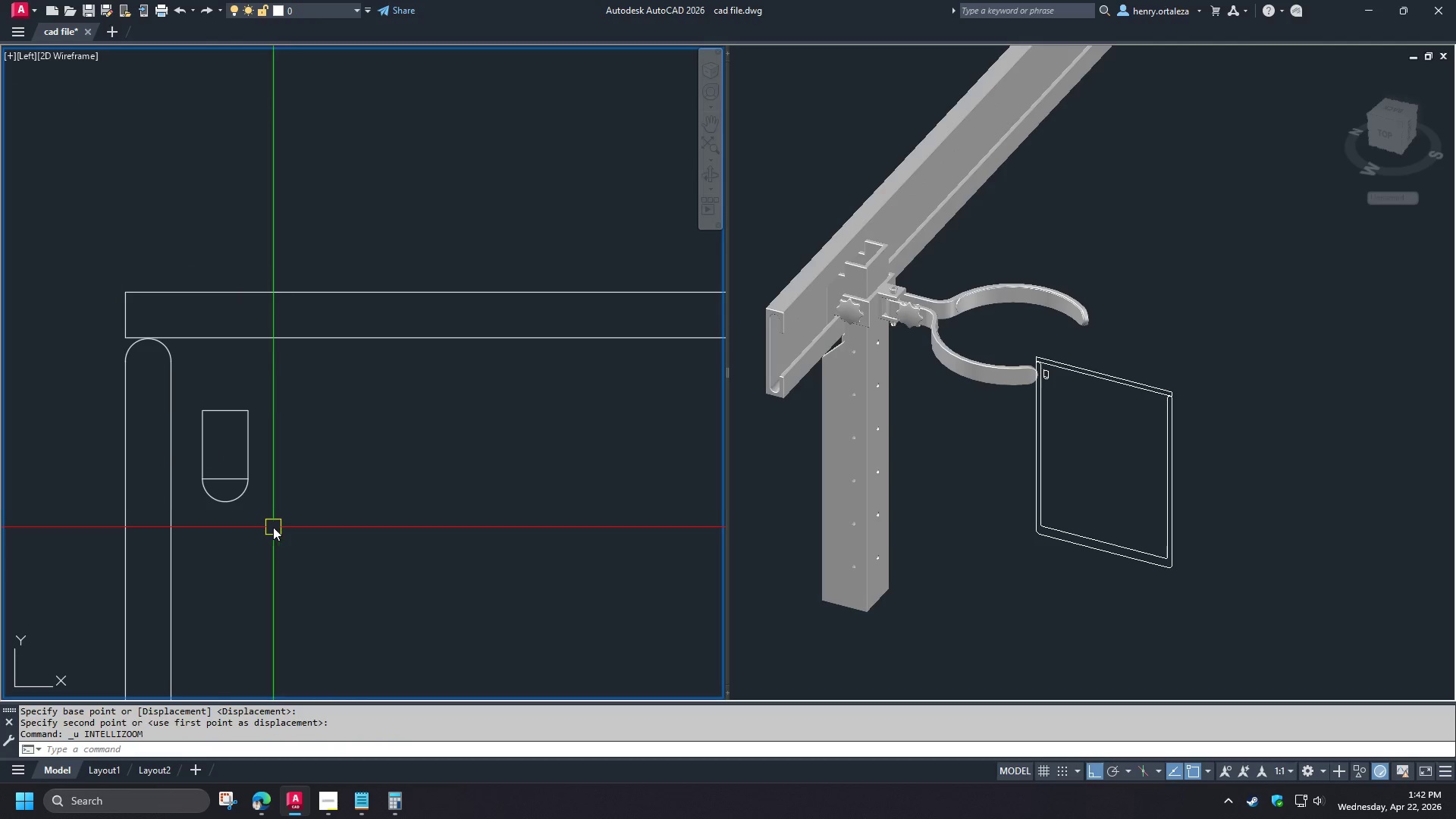 
key(Control+Z)
 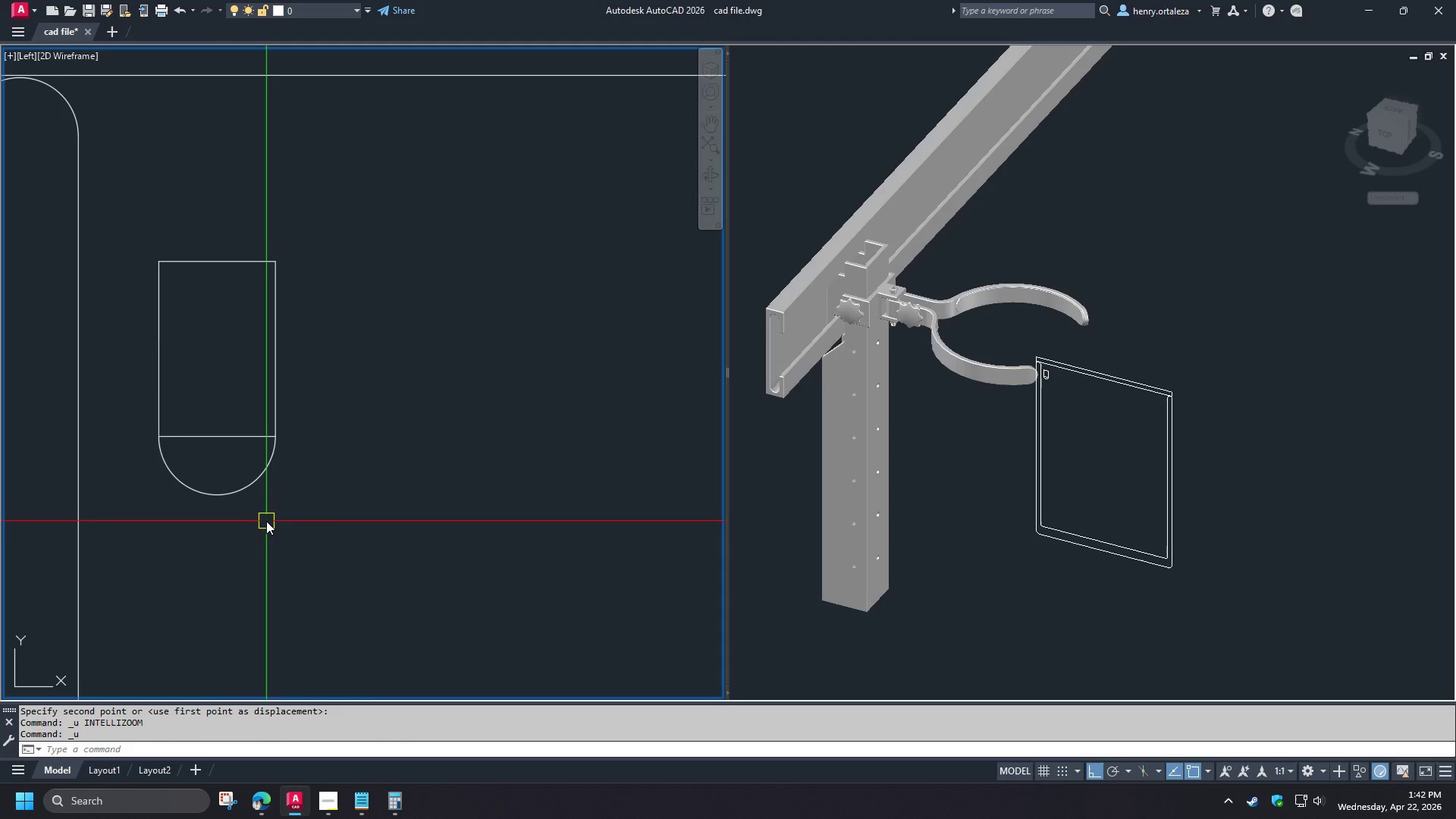 
key(Control+Z)
 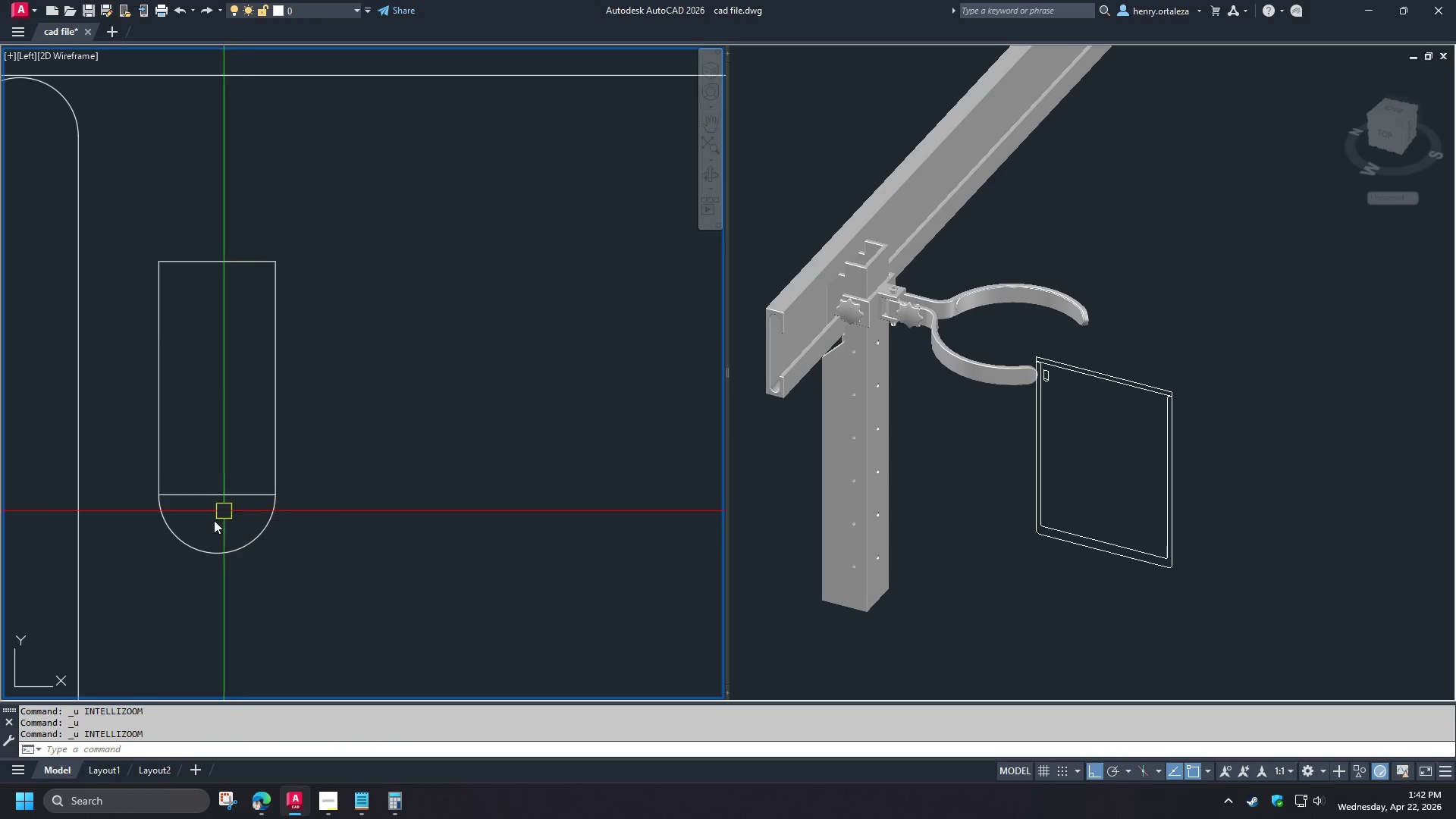 
scroll: coordinate [230, 505], scroll_direction: down, amount: 2.0
 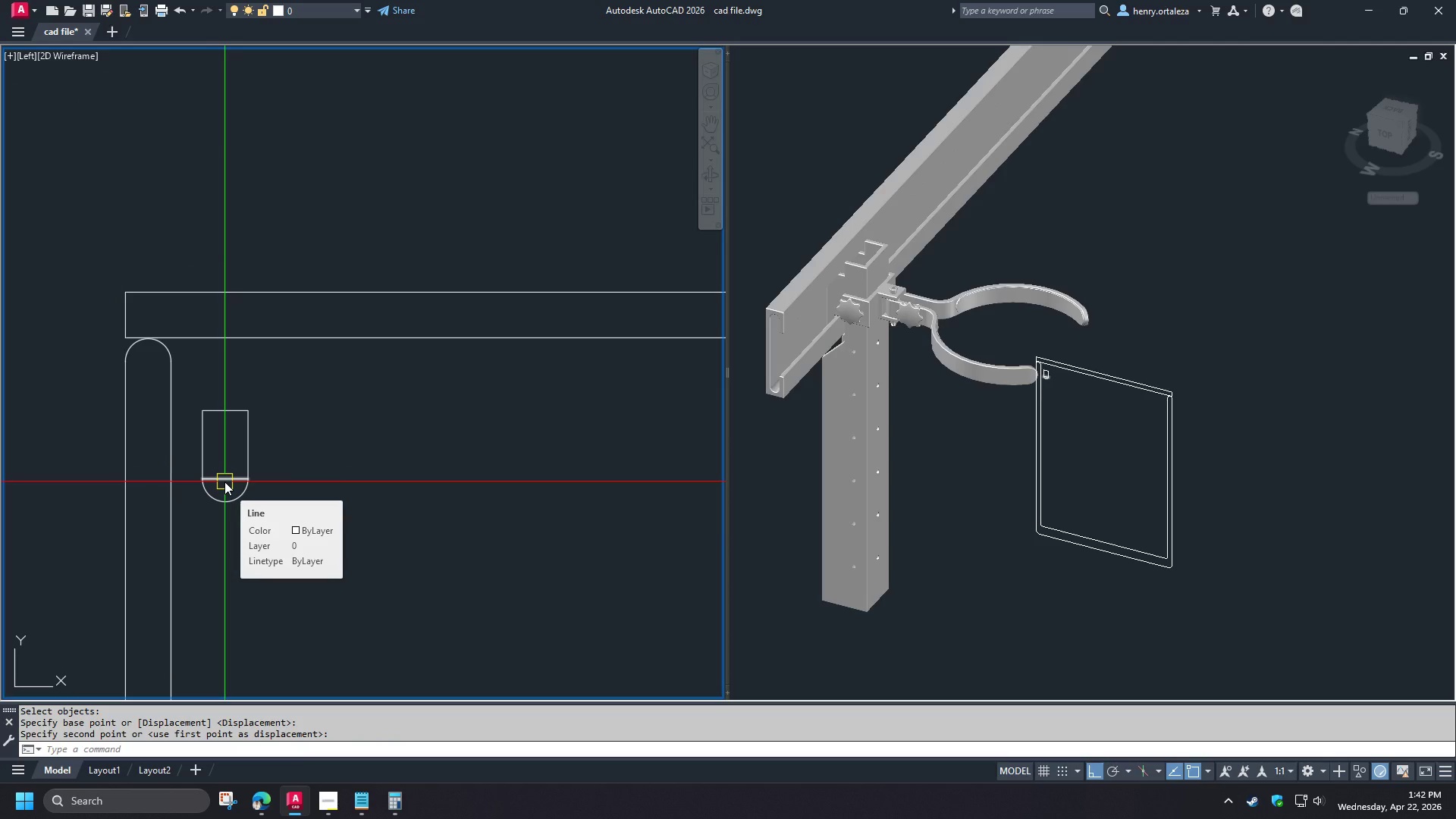 
left_click([199, 544])
 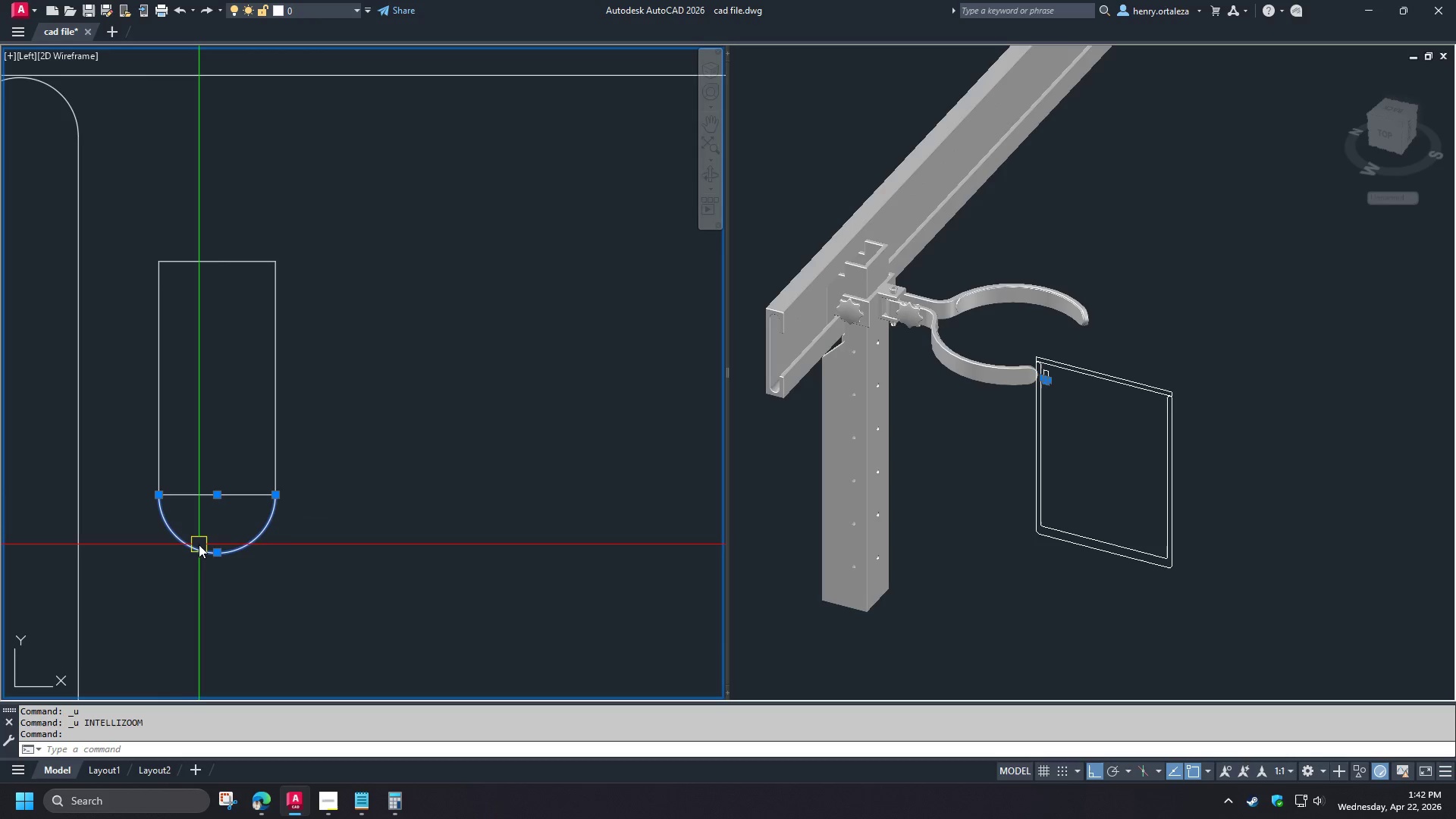 
key(E)
 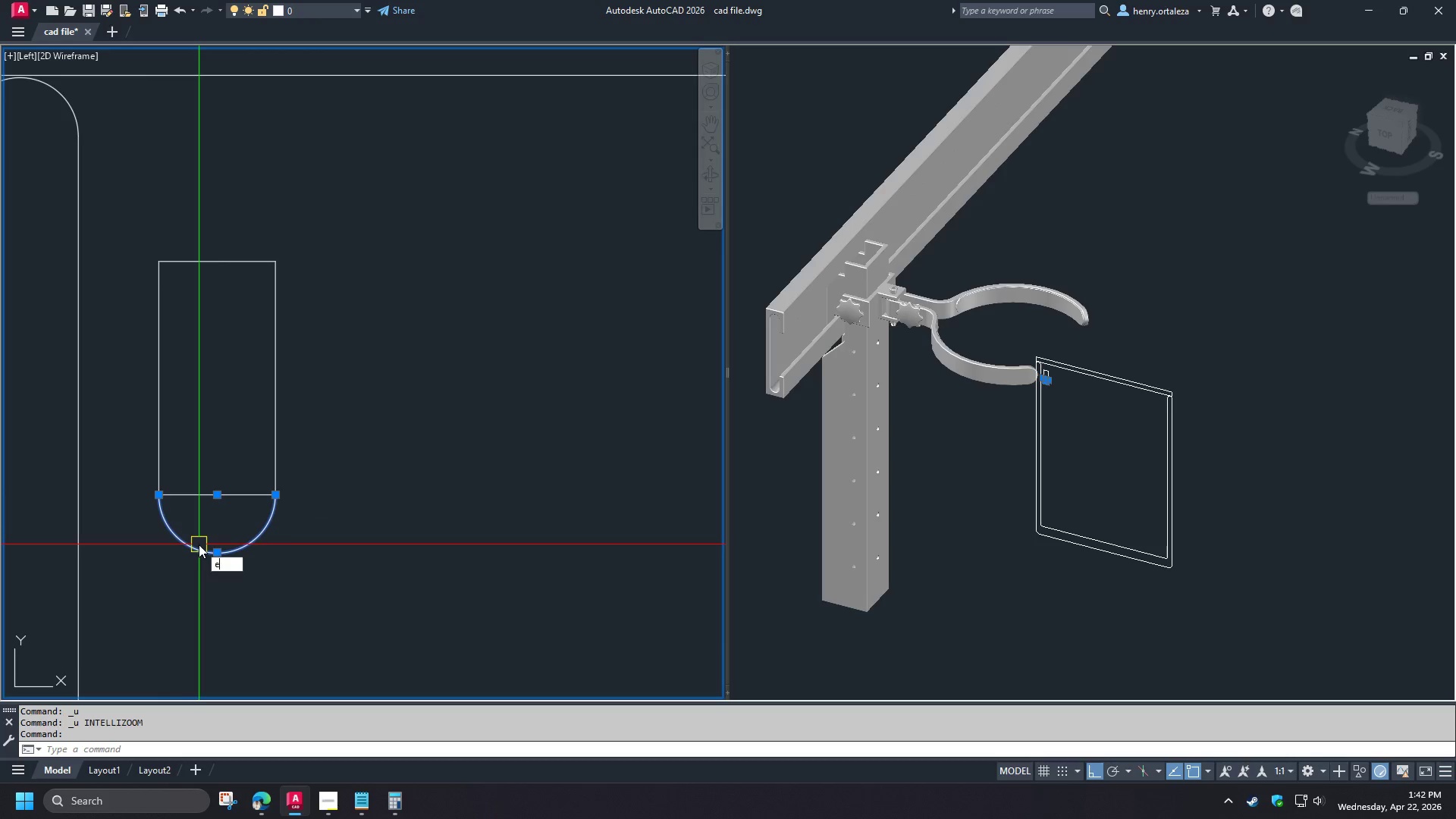 
key(Space)
 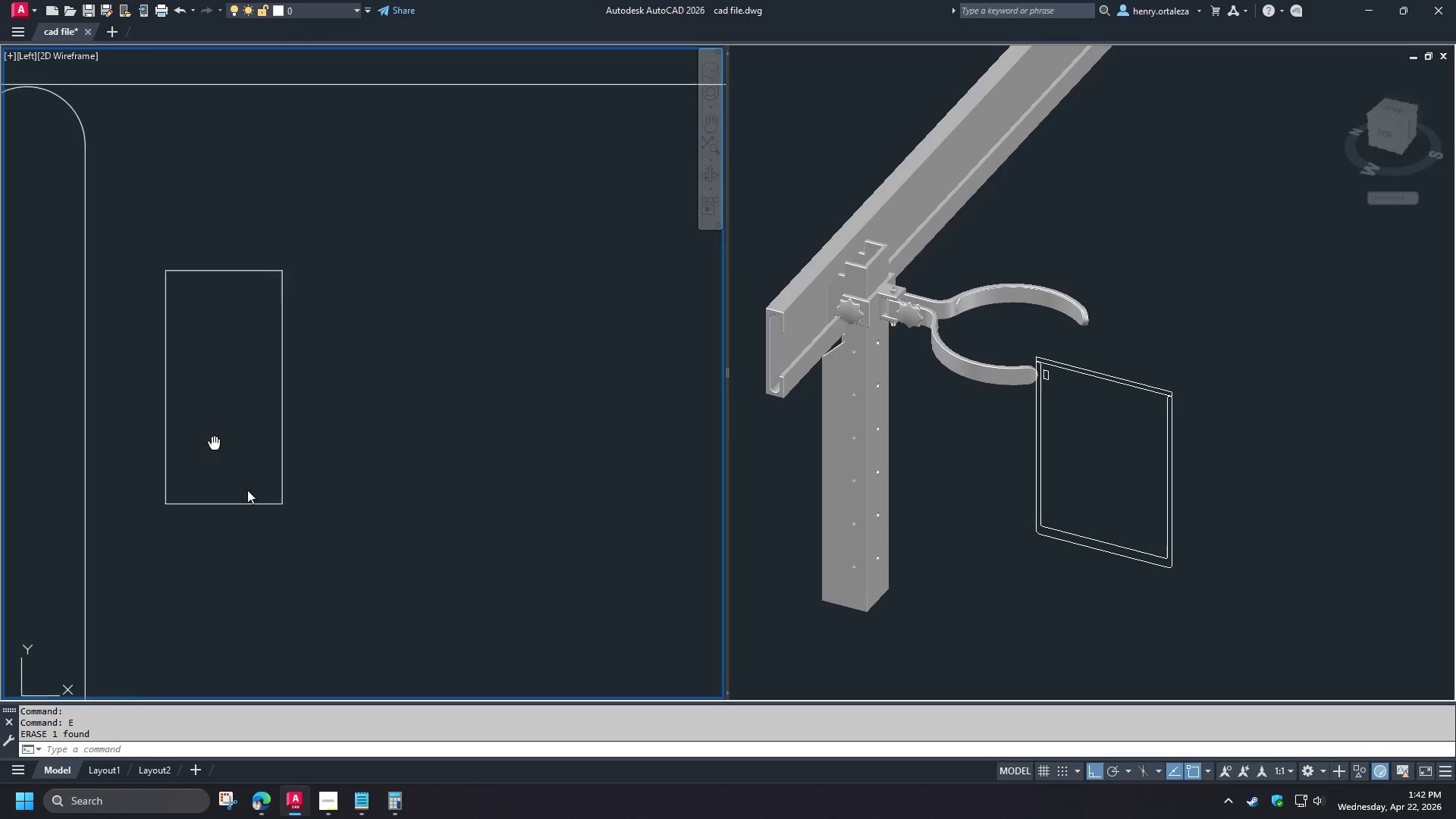 
left_click_drag(start_coordinate=[389, 610], to_coordinate=[376, 598])
 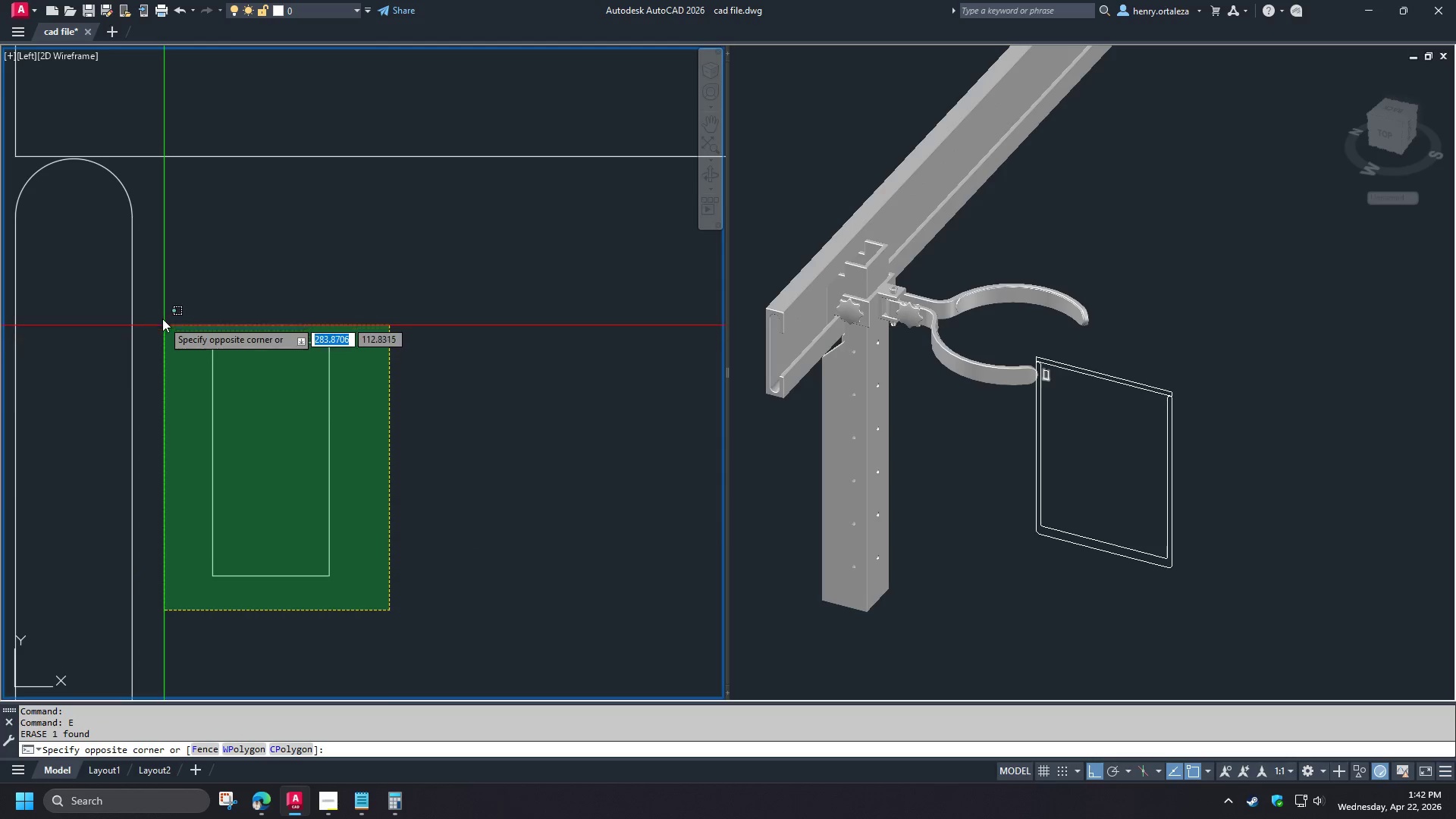 
left_click([162, 314])
 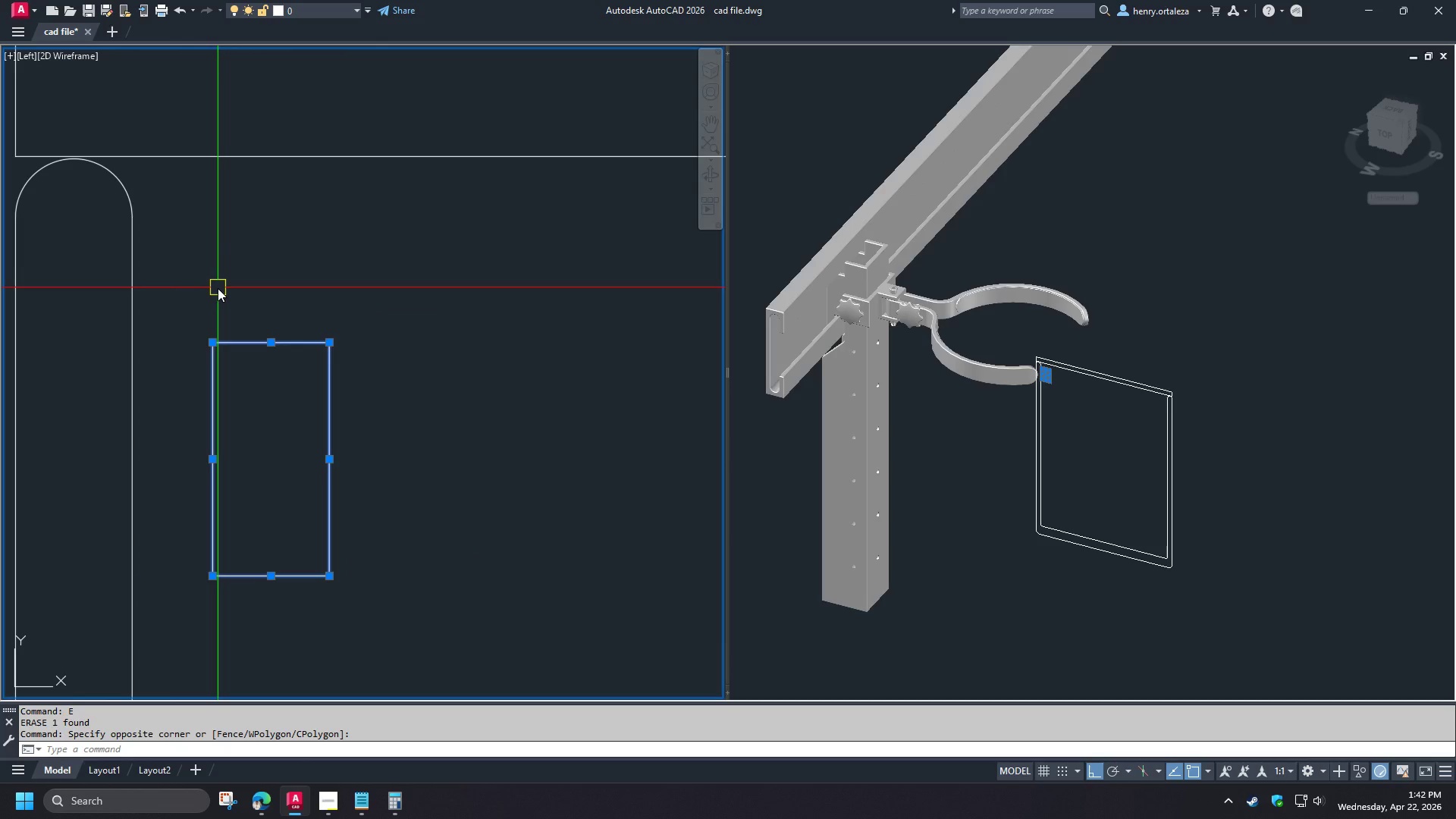 
key(J)
 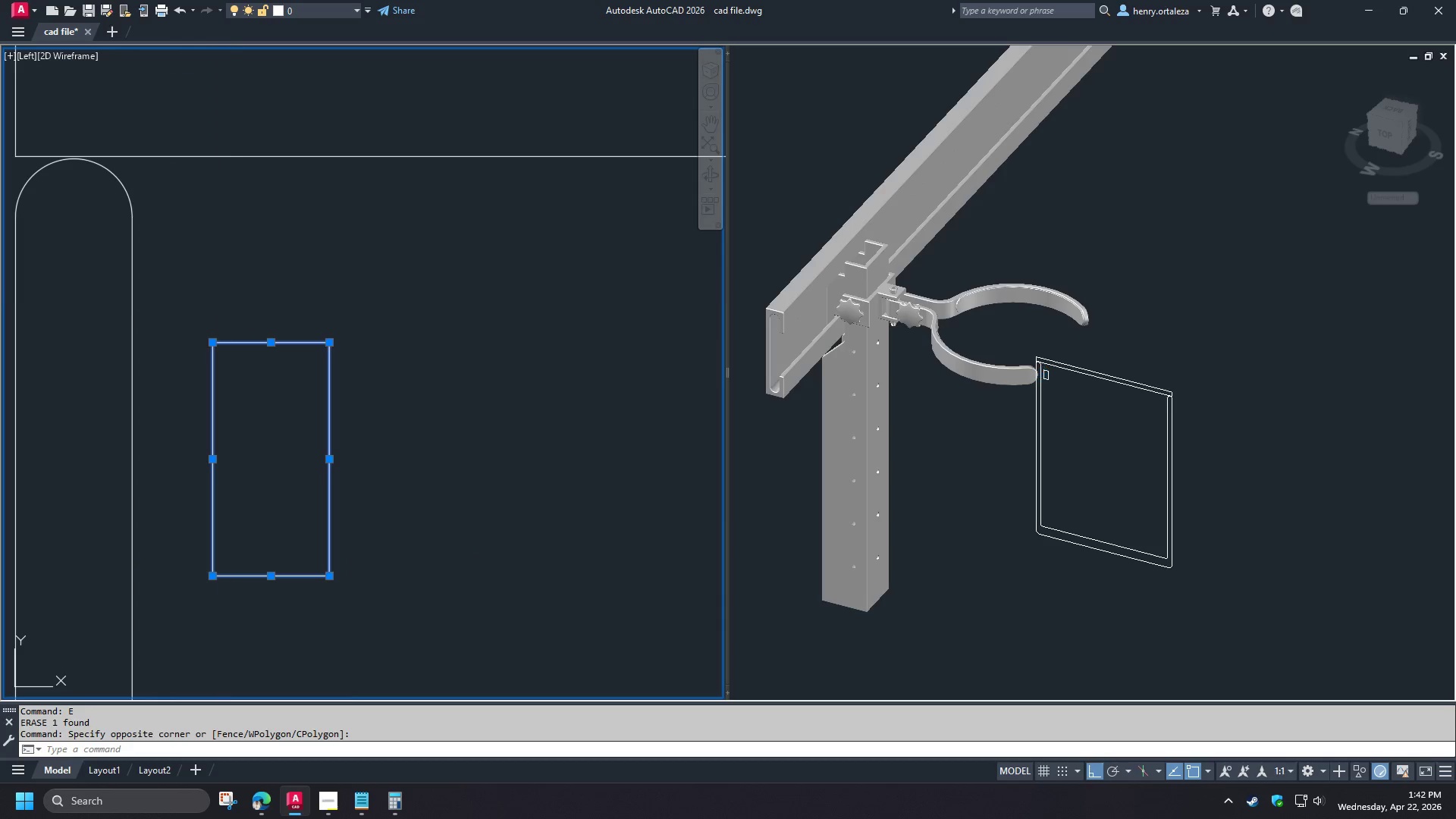 
key(Space)
 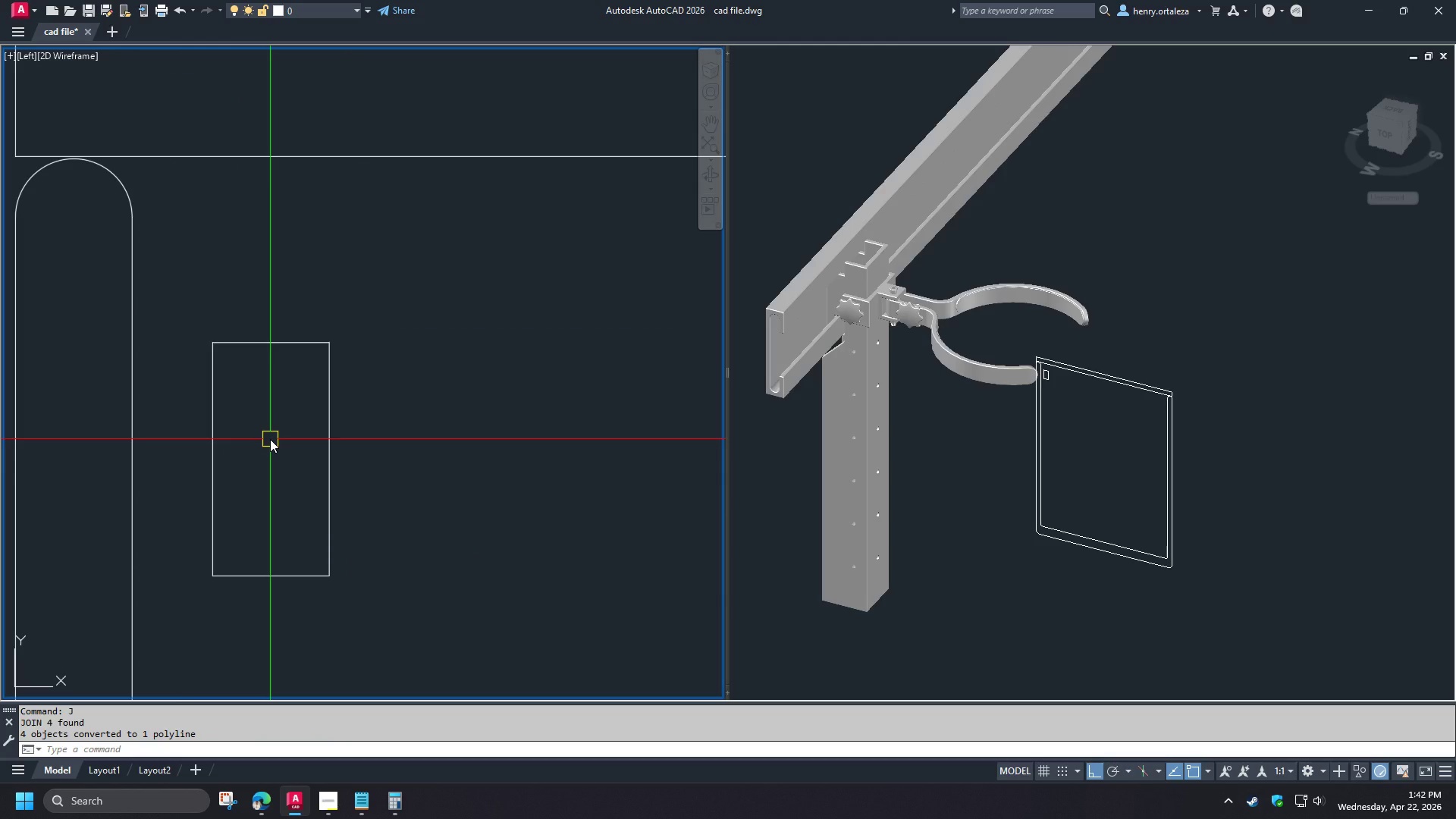 
key(F)
 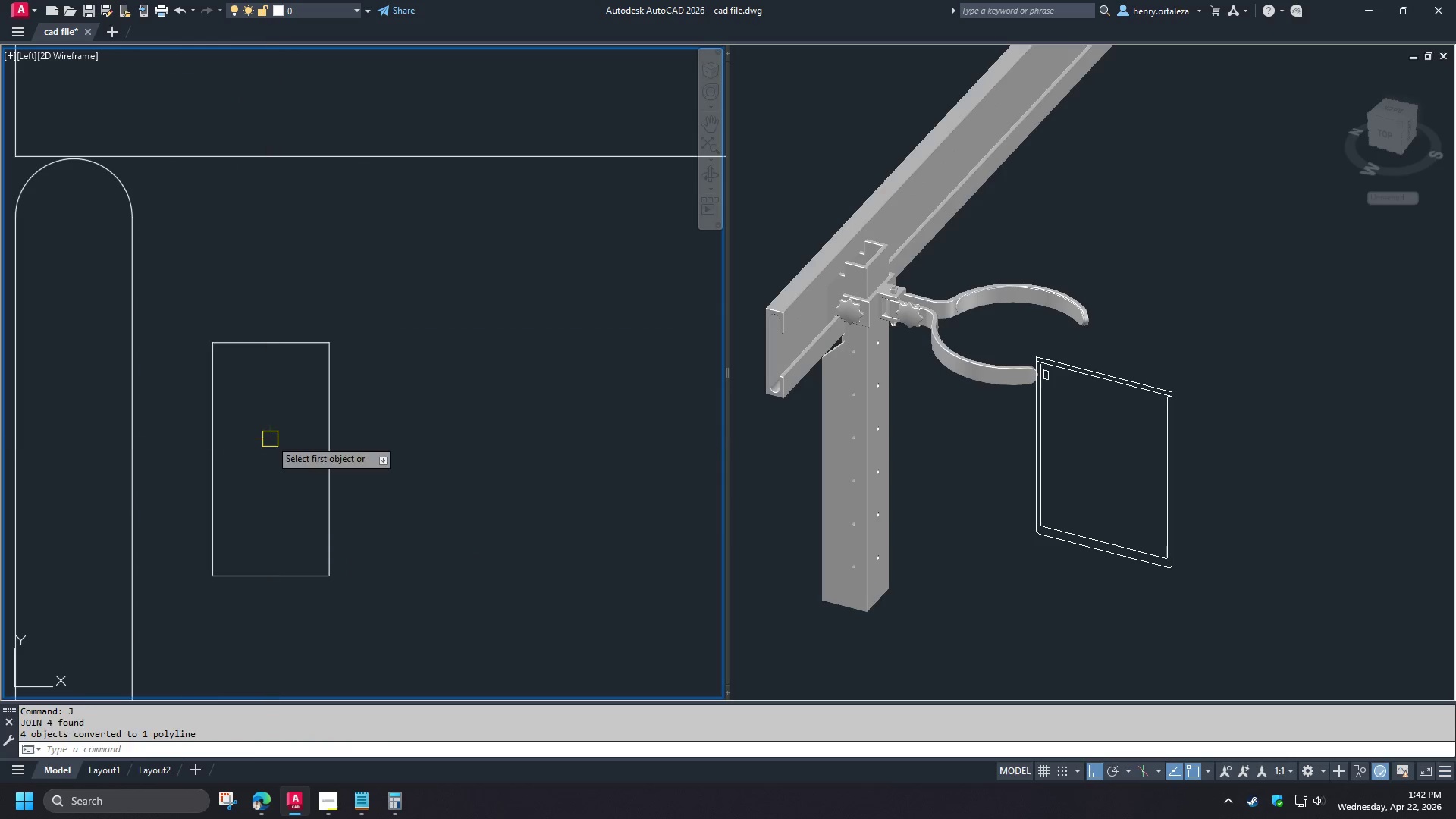 
key(Space)
 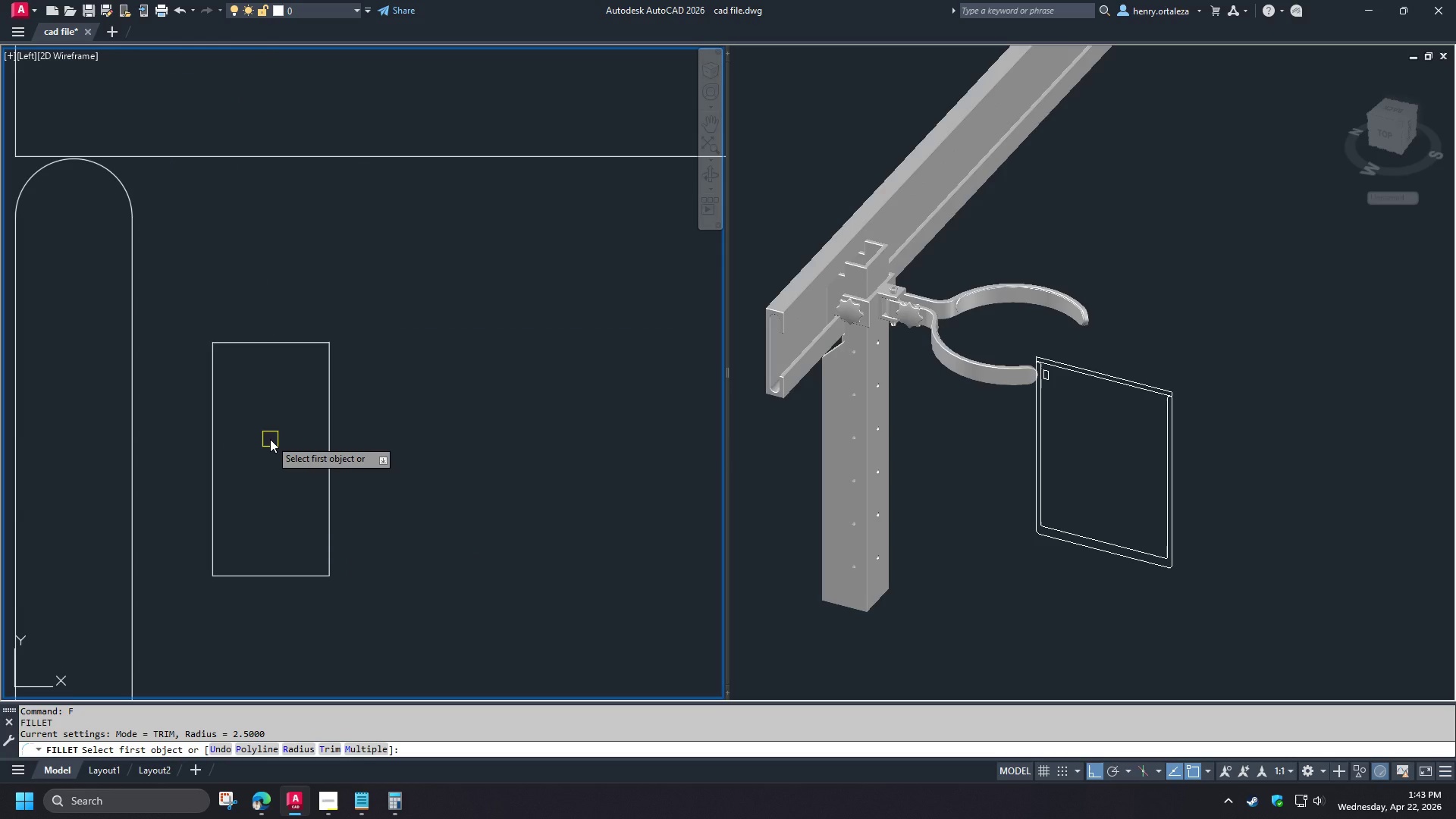 
key(R)
 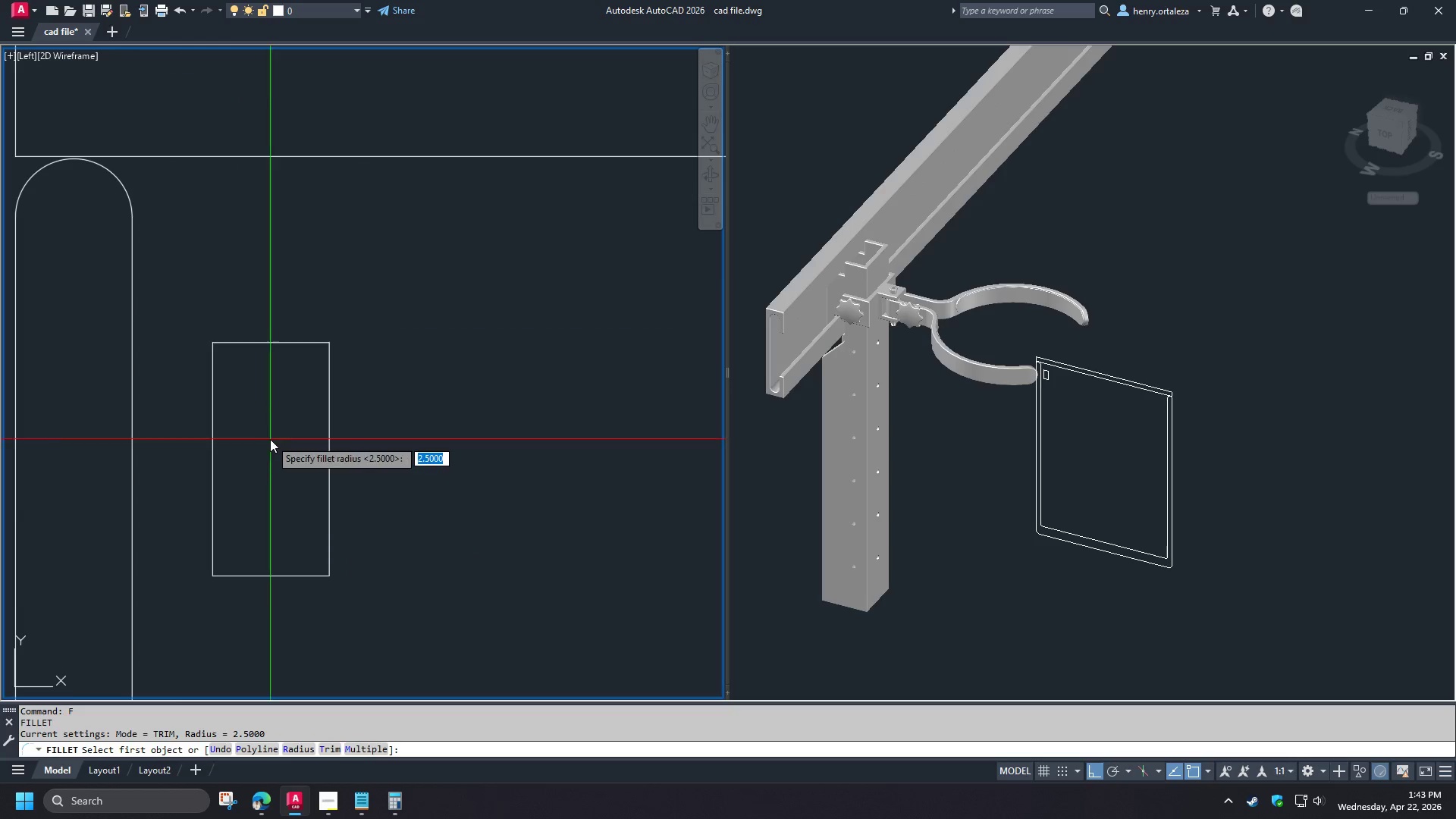 
key(Space)
 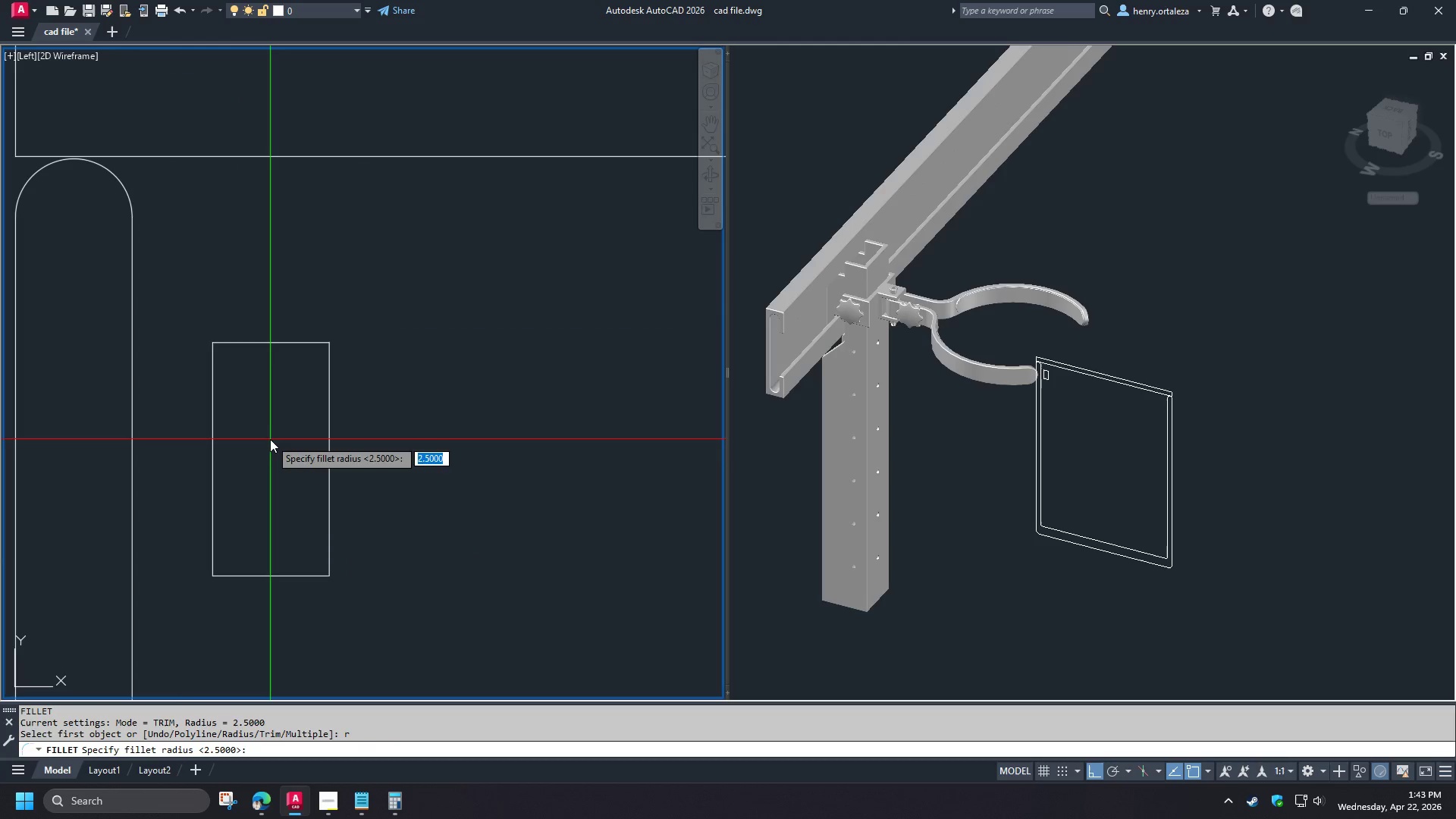 
key(1)
 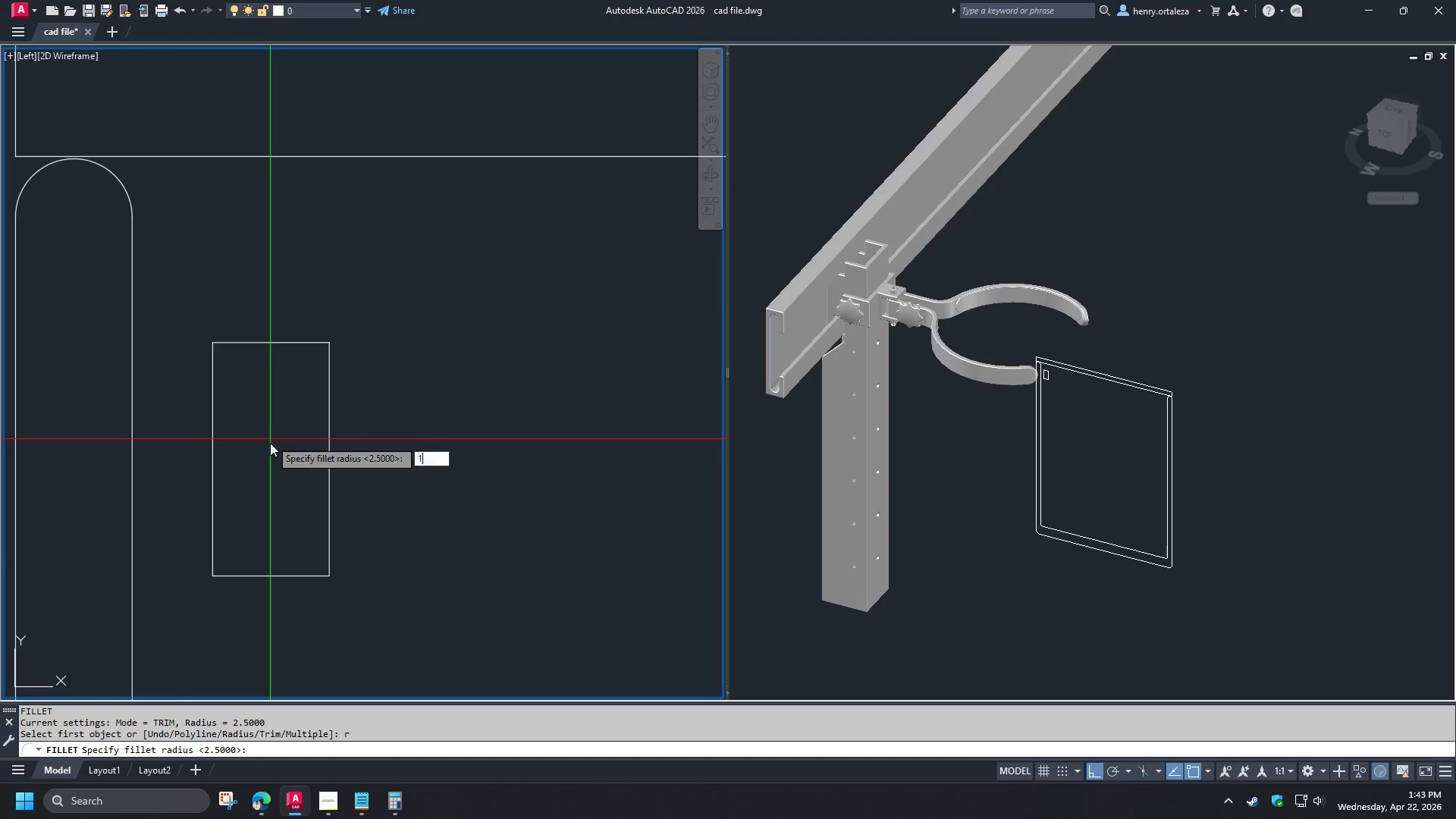 
key(Space)
 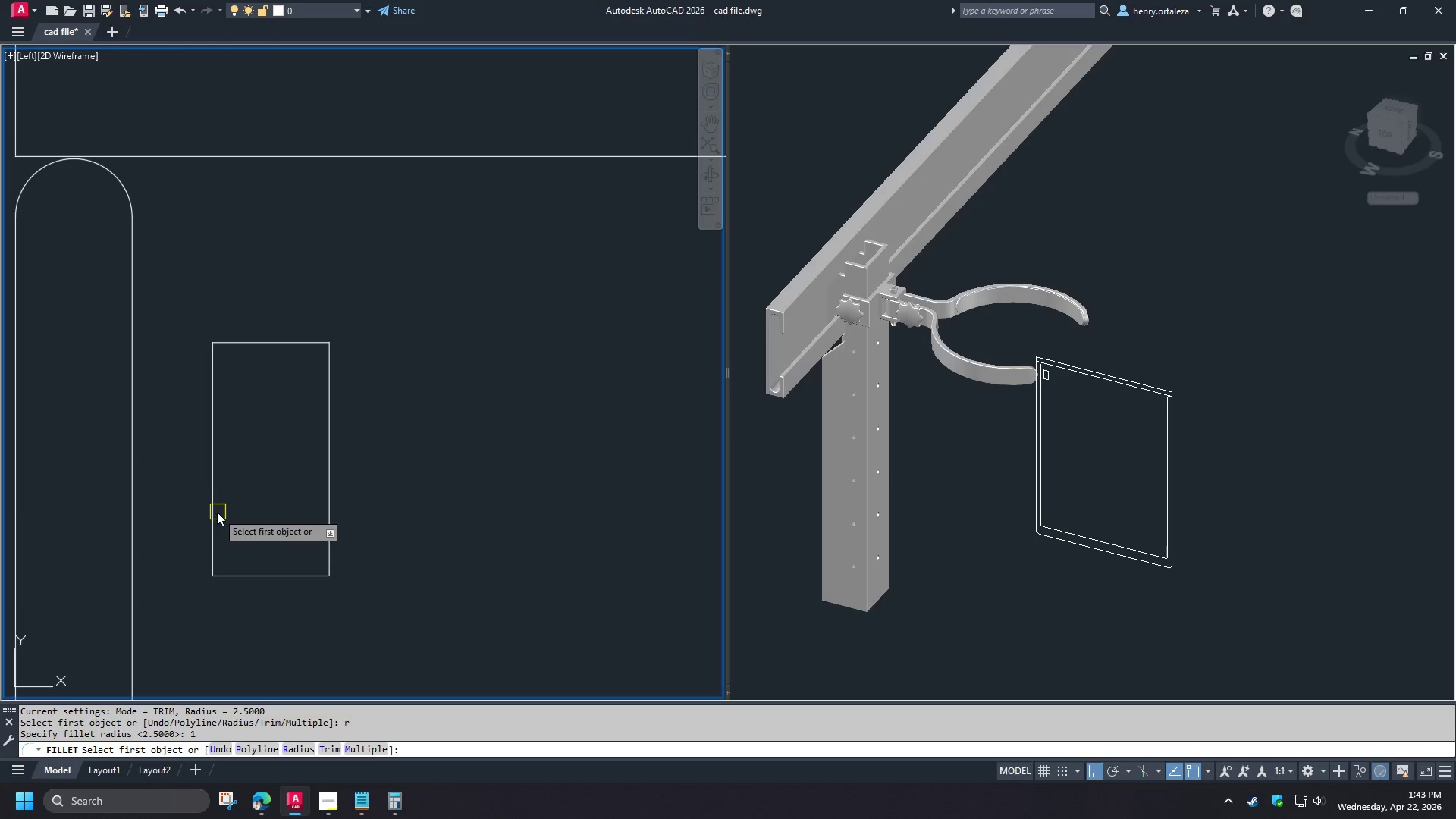 
left_click([217, 512])
 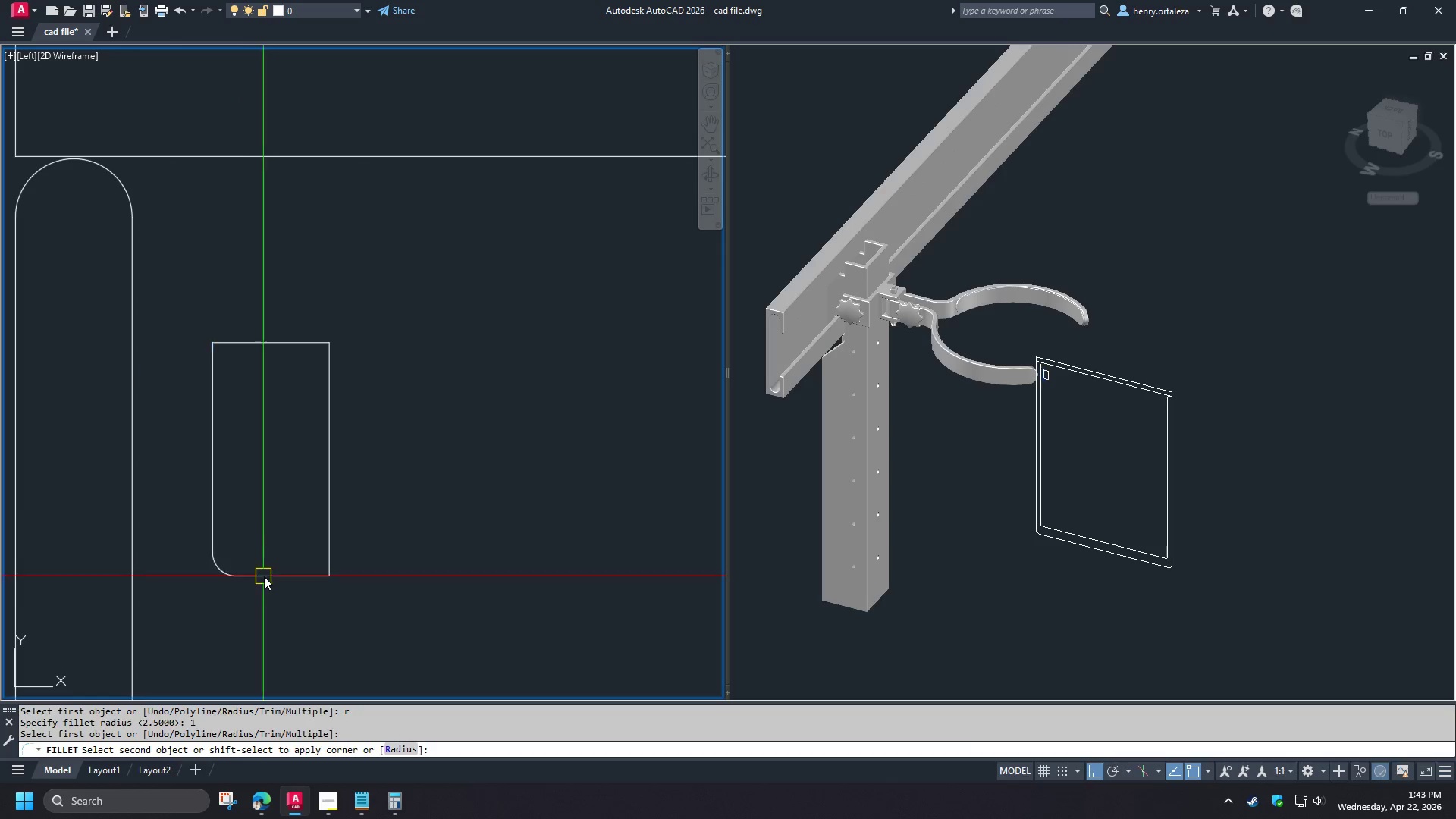 
key(Space)
 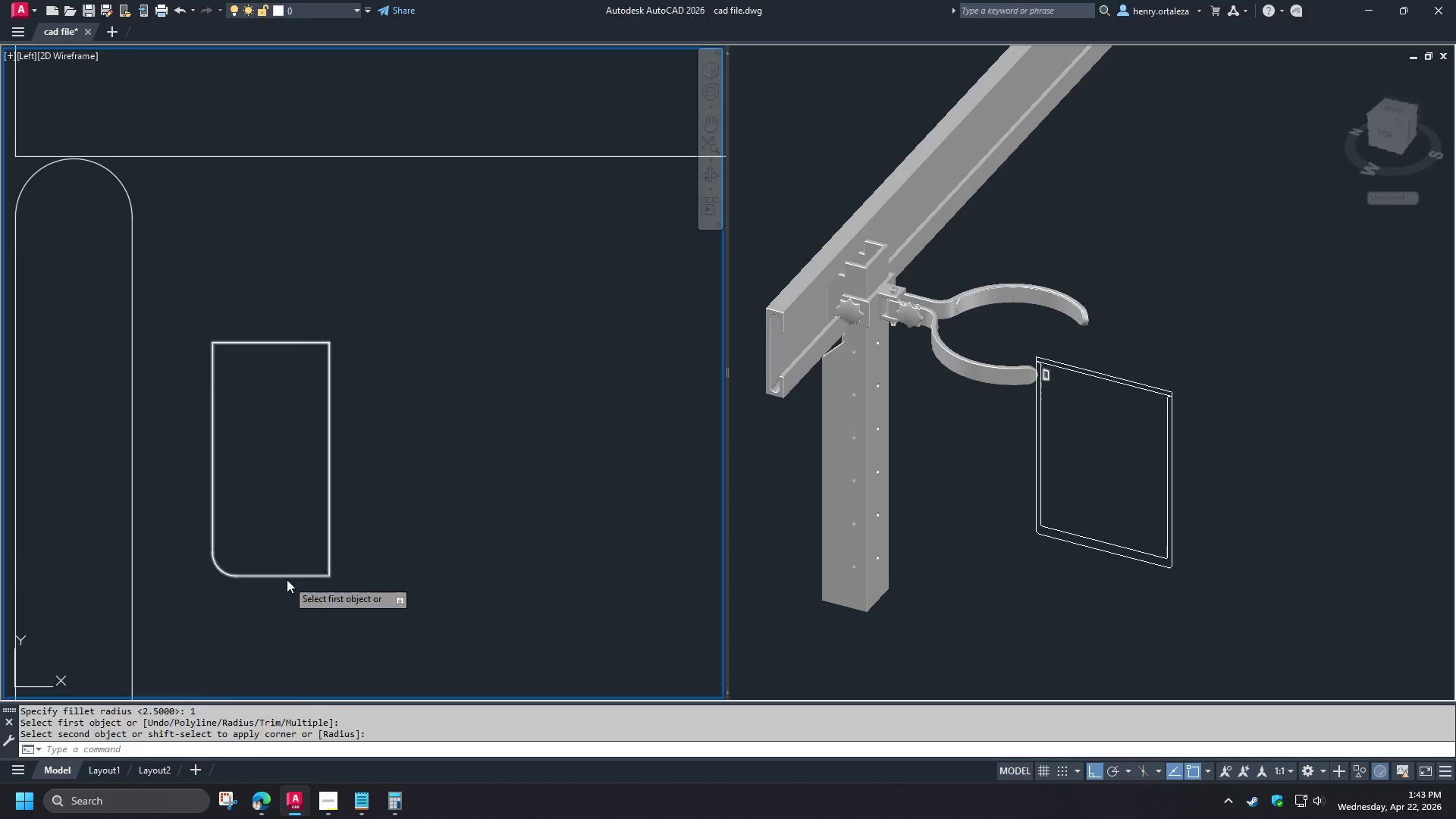 
double_click([287, 579])
 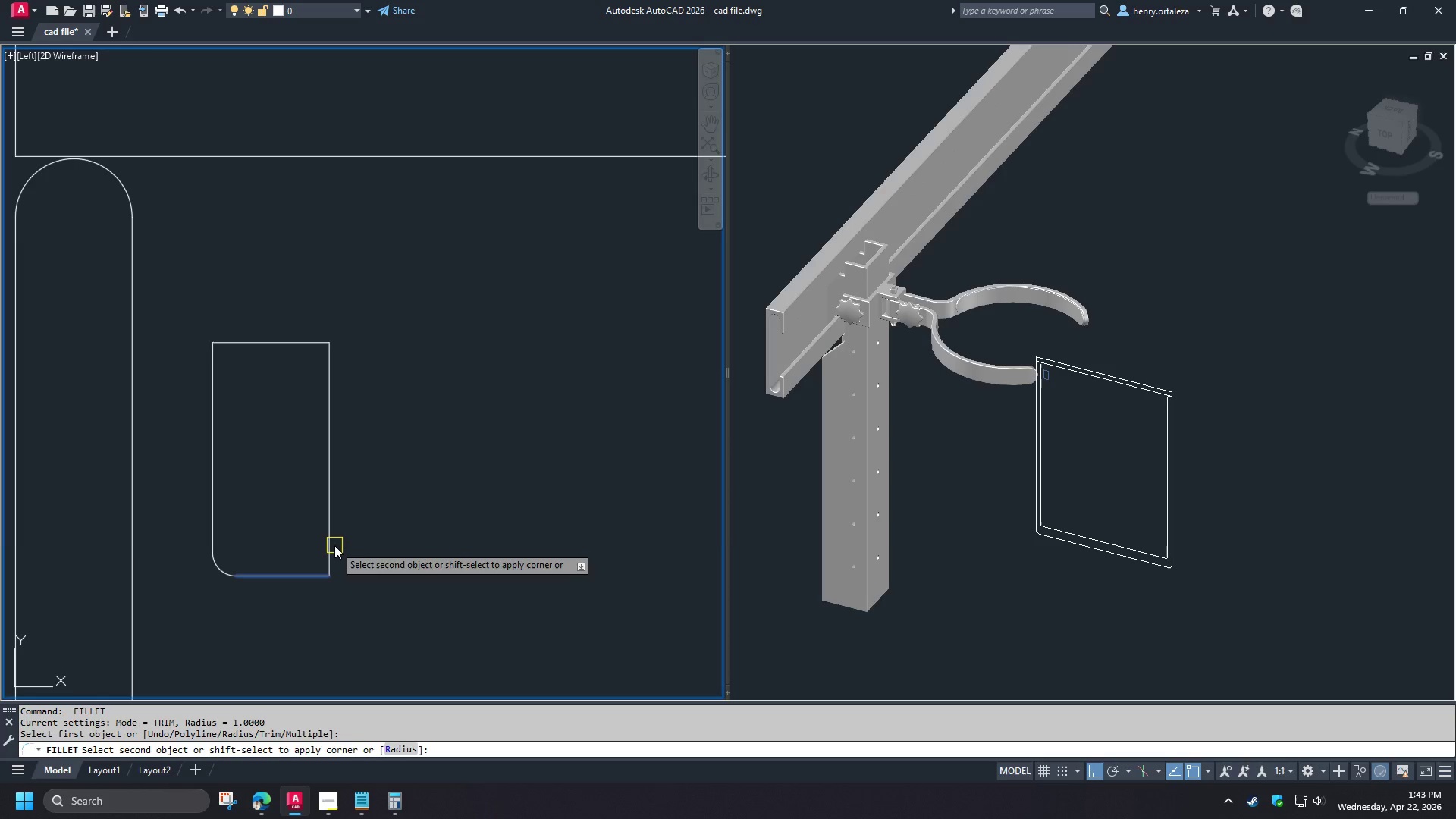 
left_click([334, 545])
 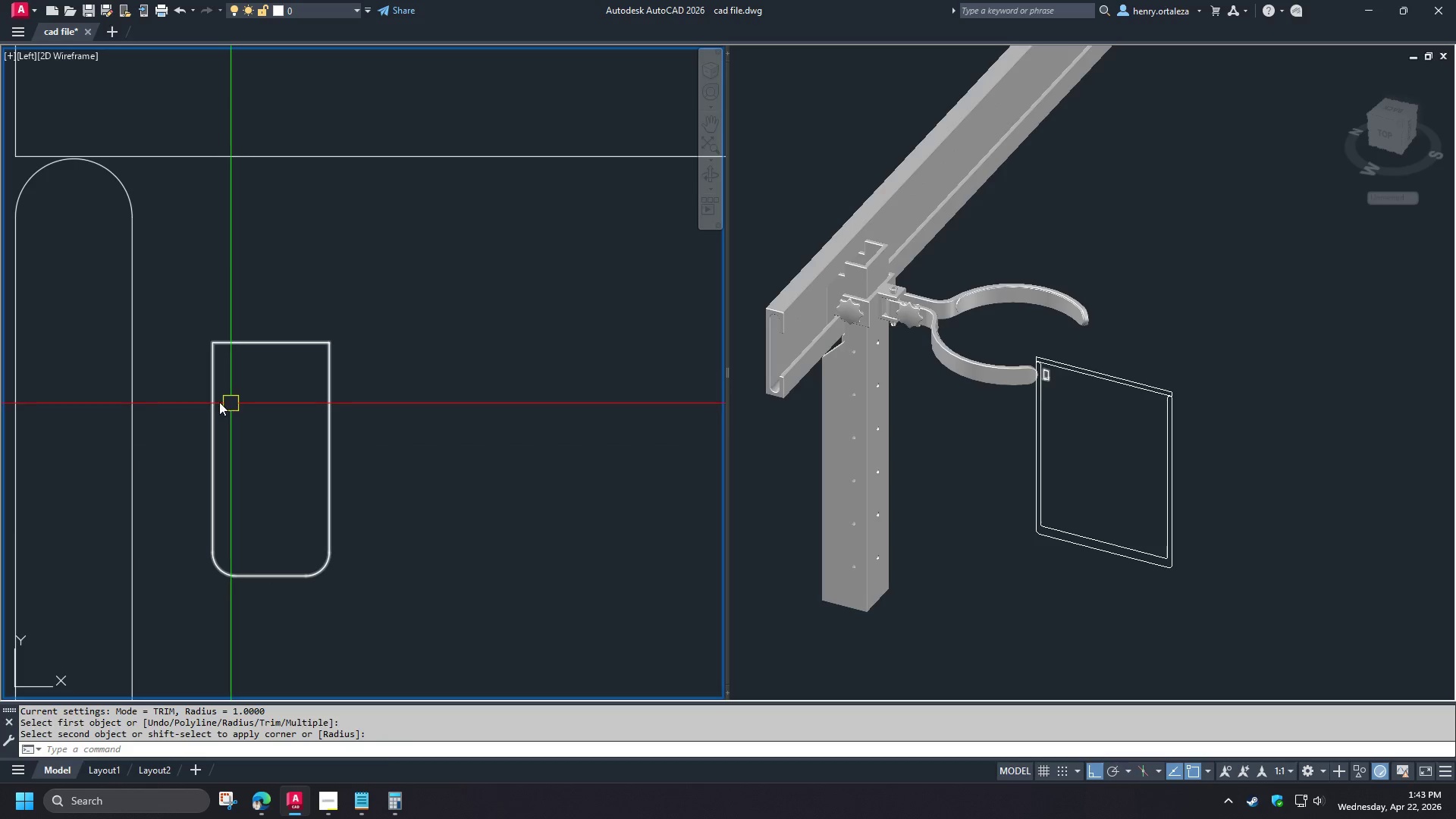 
left_click([215, 402])
 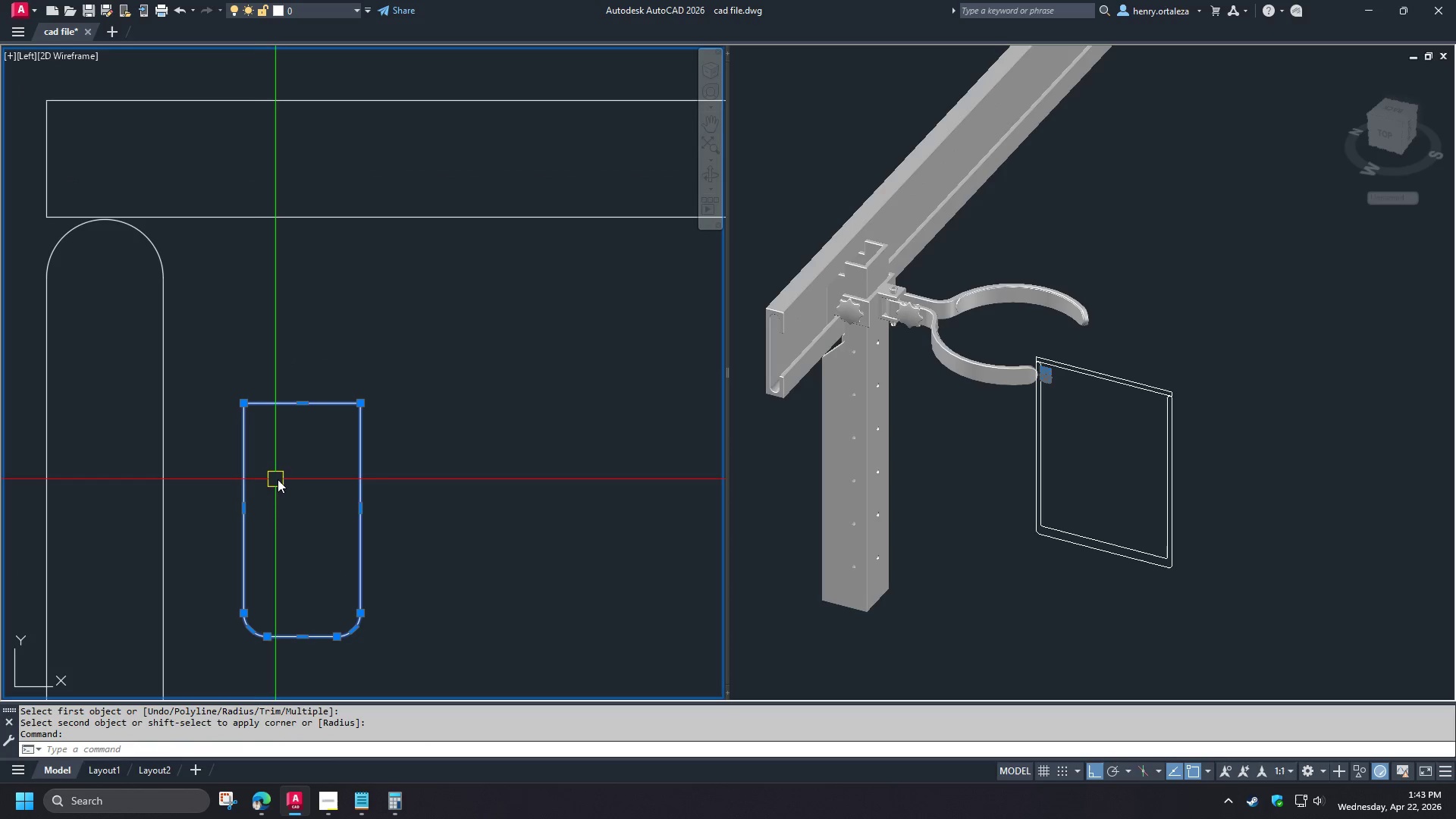 
key(M)
 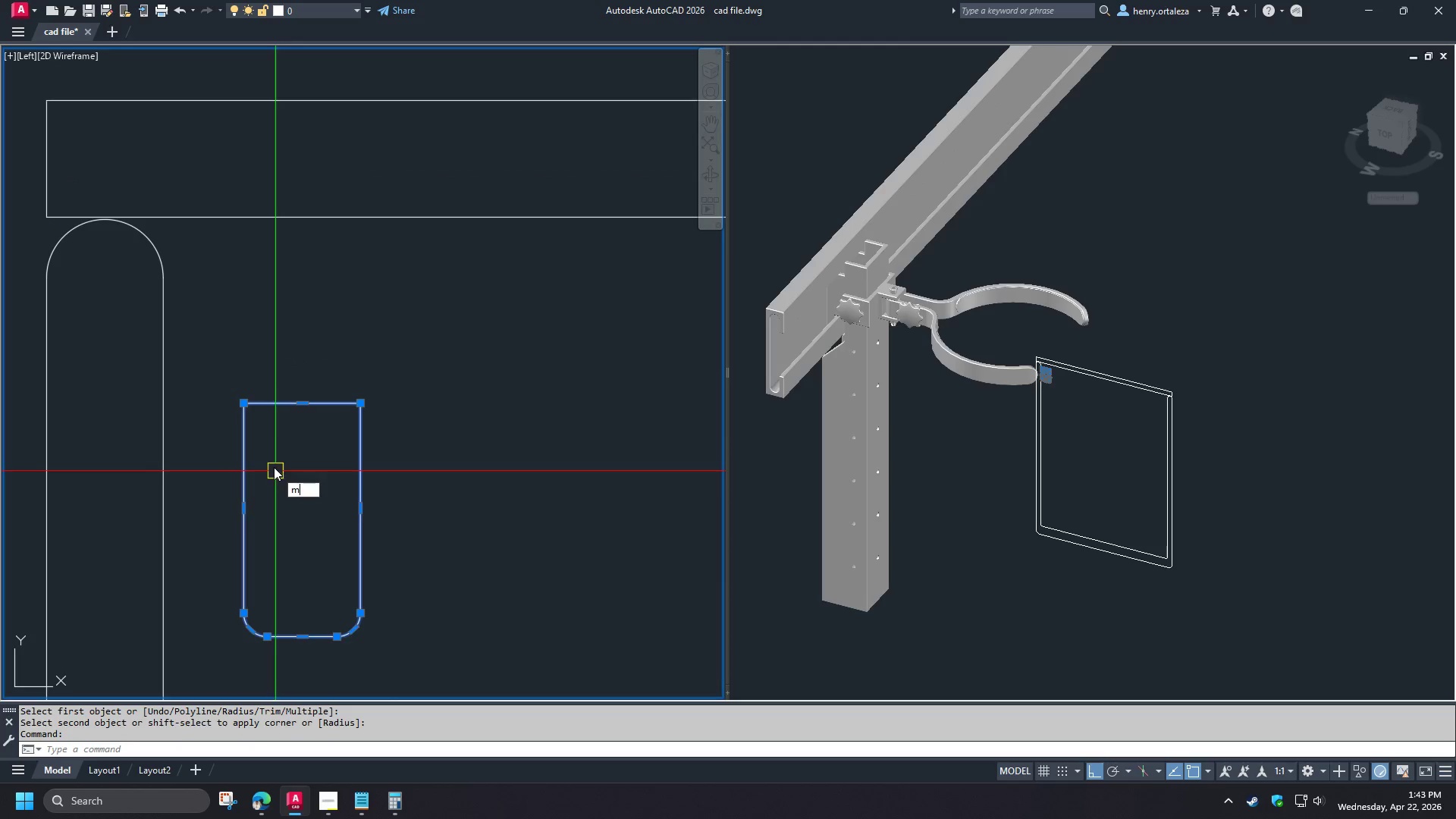 
key(Space)
 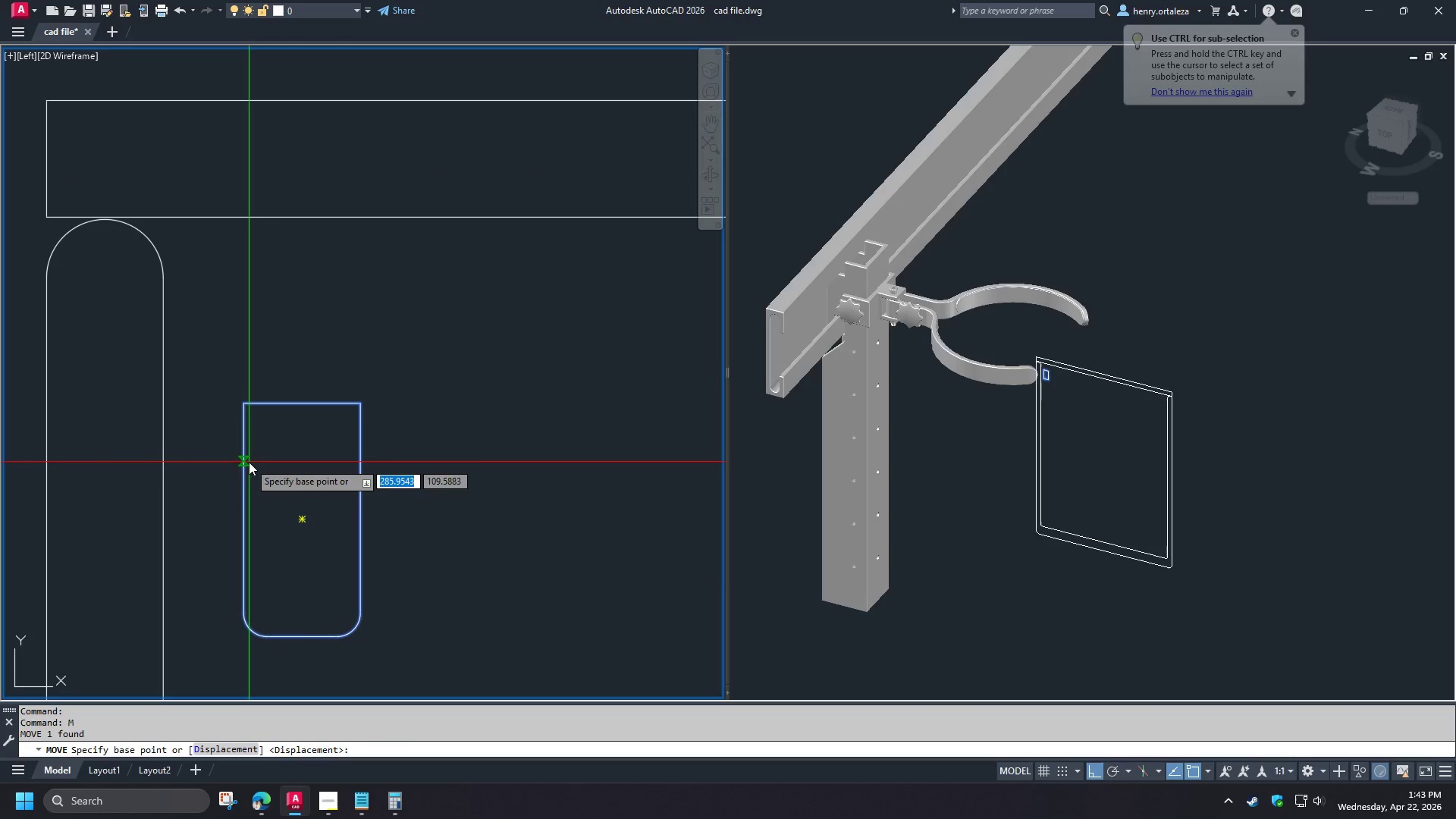 
left_click([248, 462])
 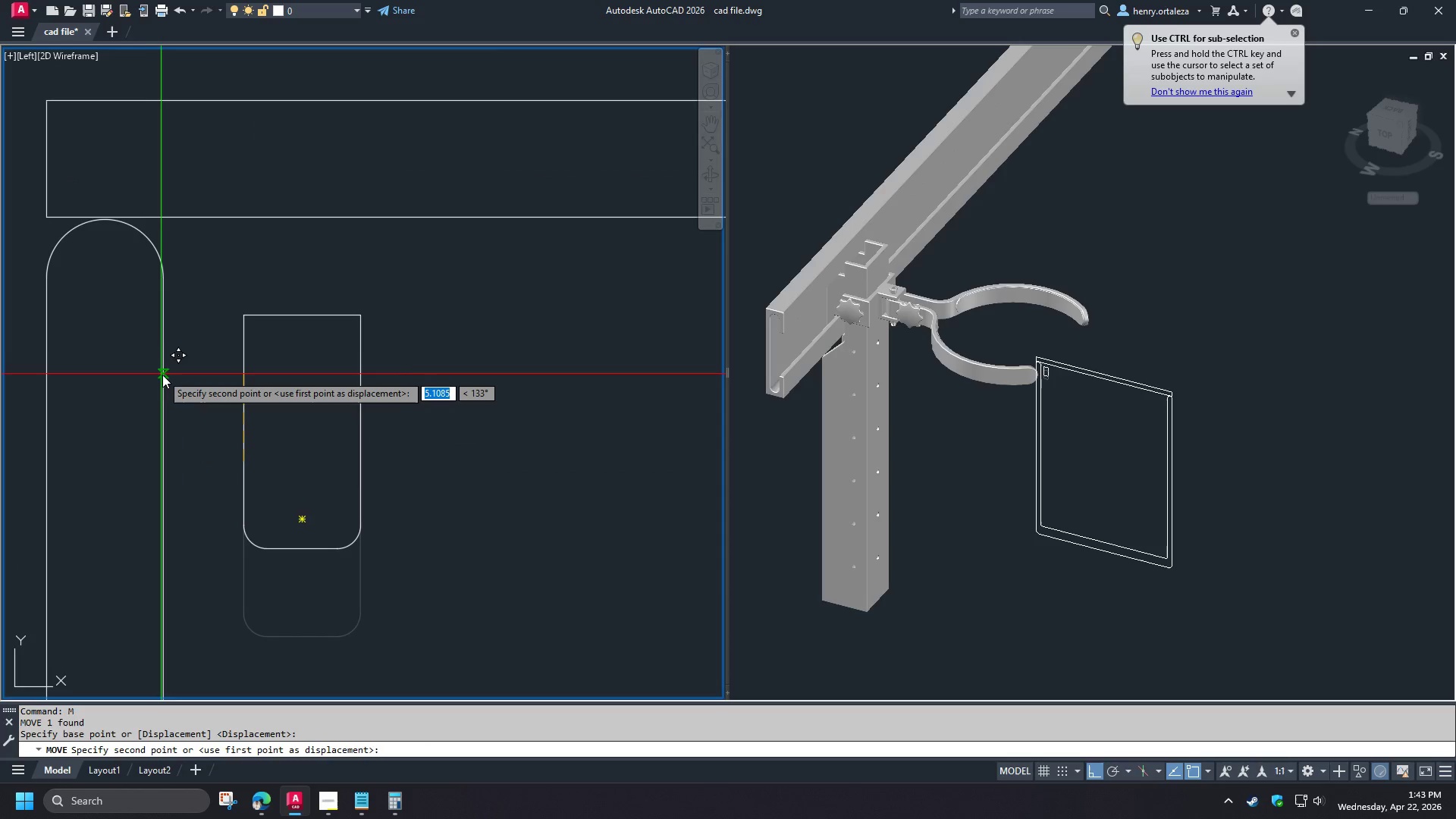 
left_click([163, 375])
 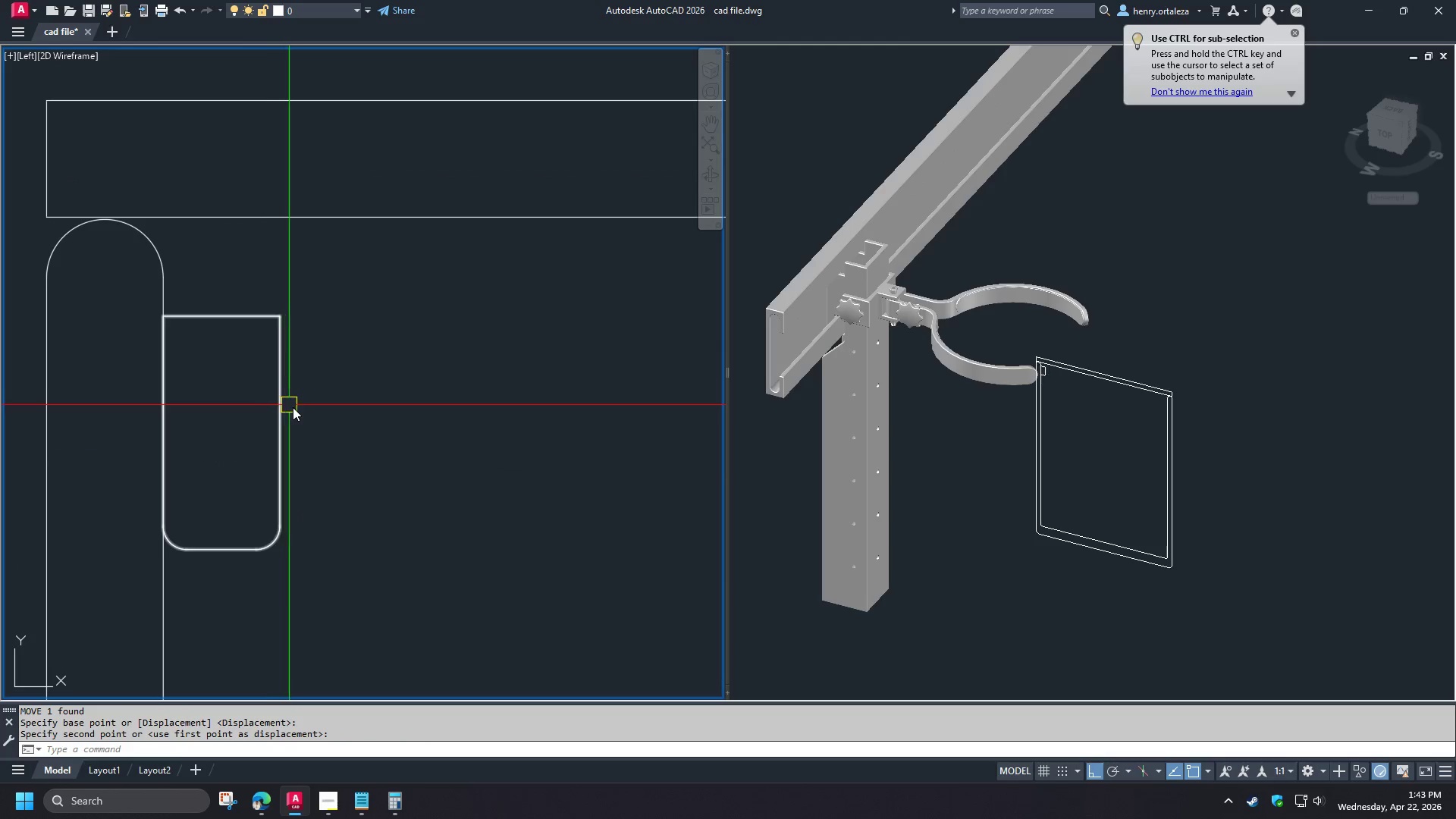 
left_click([286, 406])
 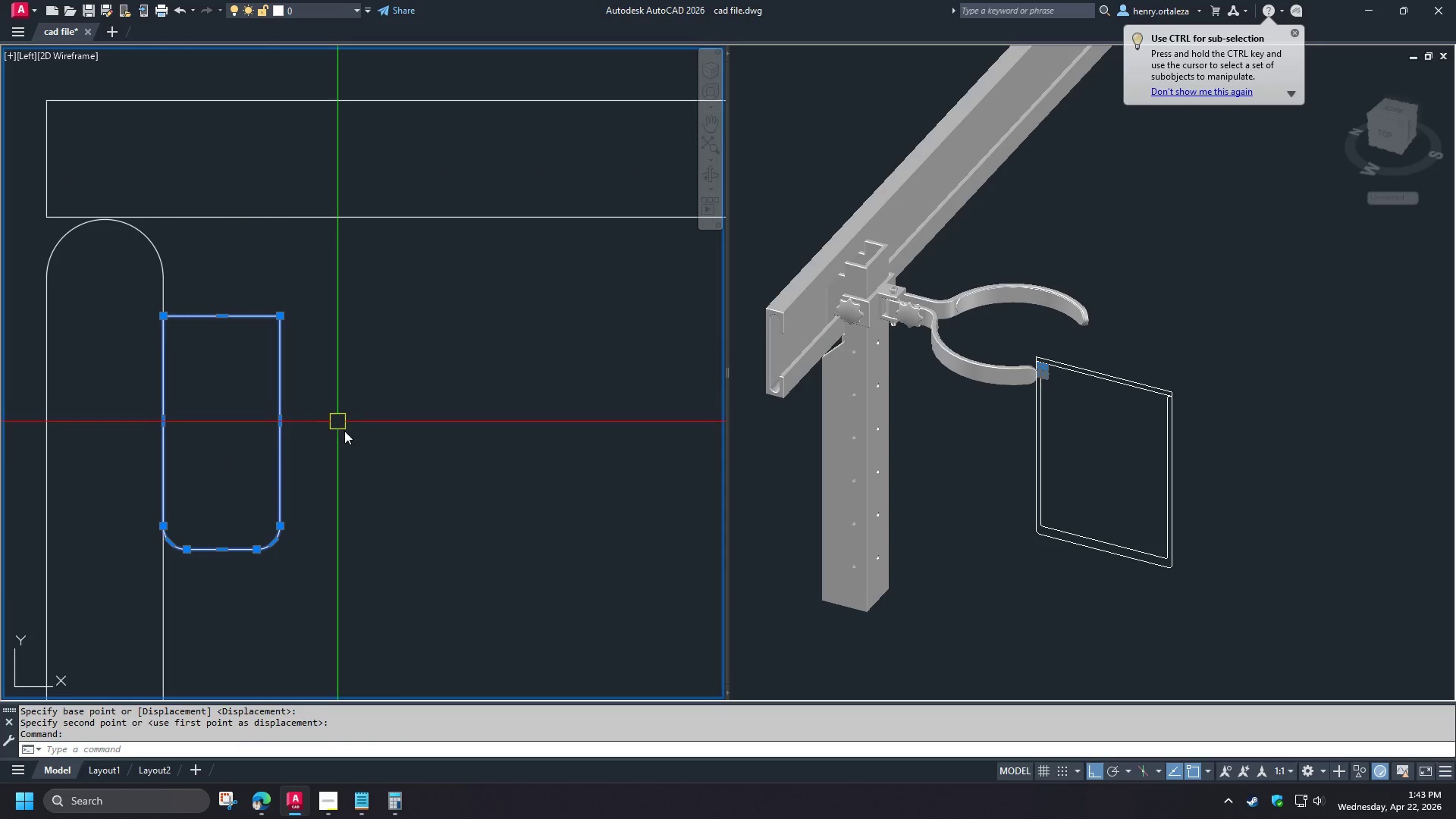 
key(M)
 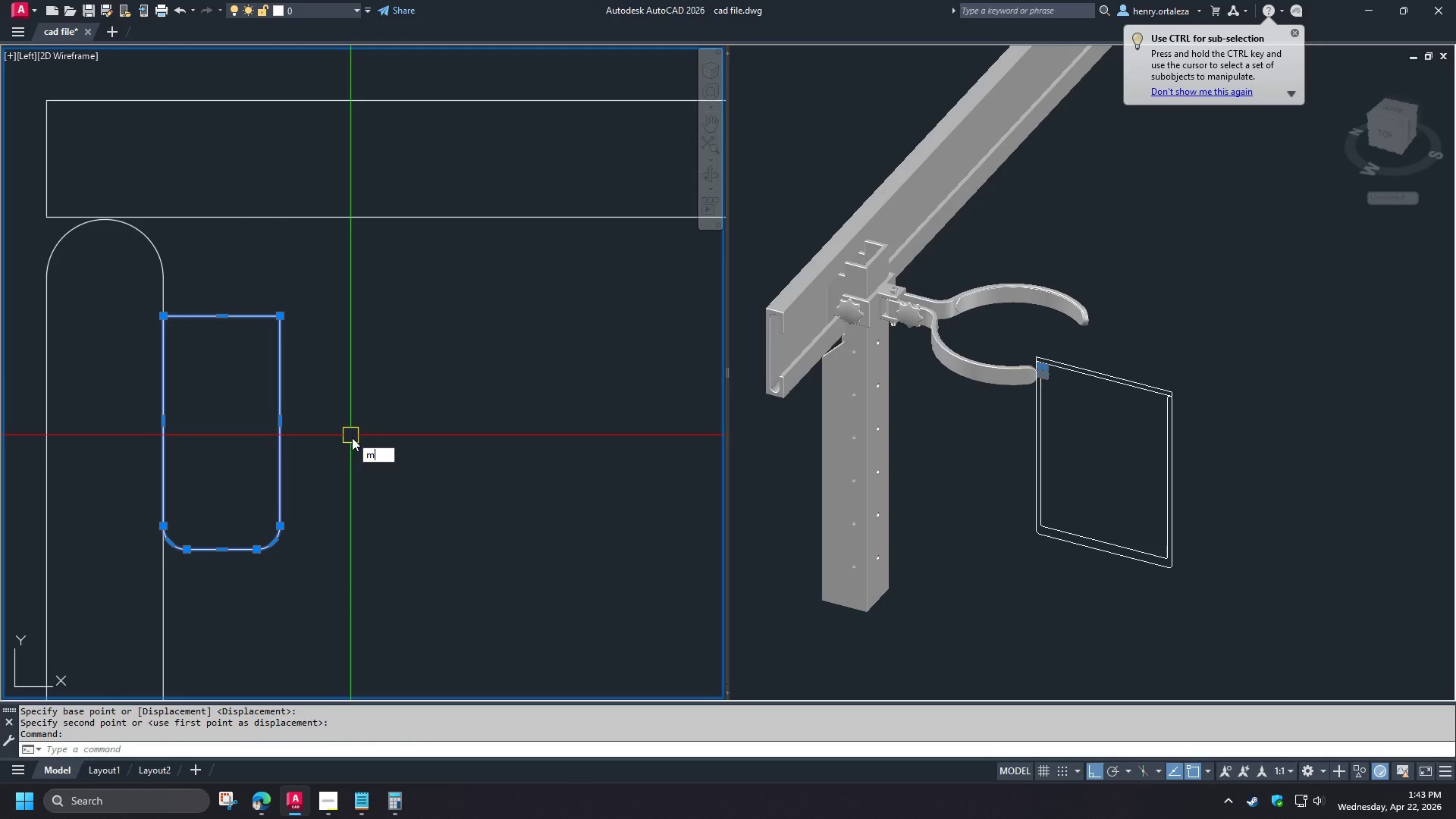 
key(Space)
 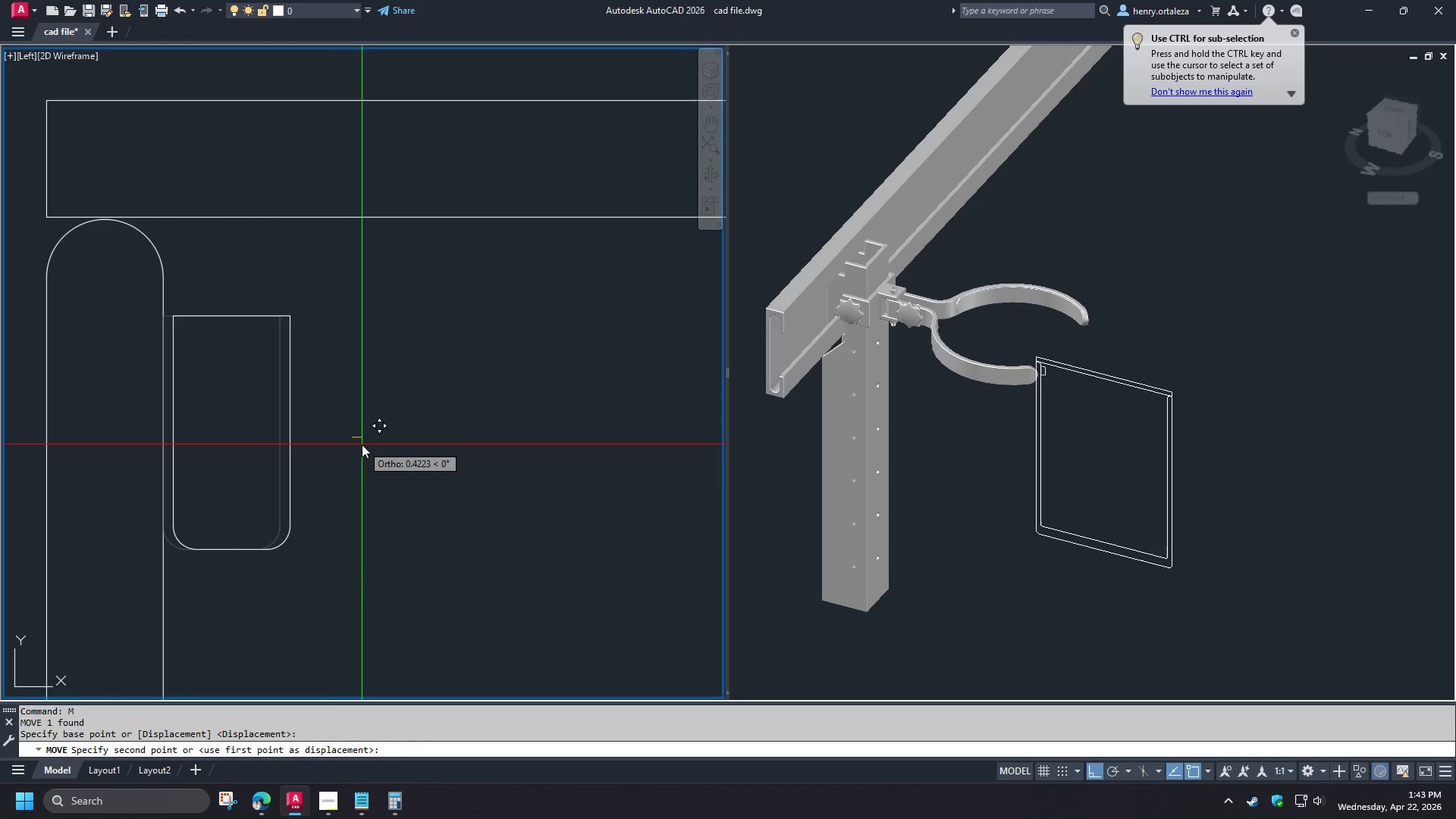 
key(NumpadDecimal)
 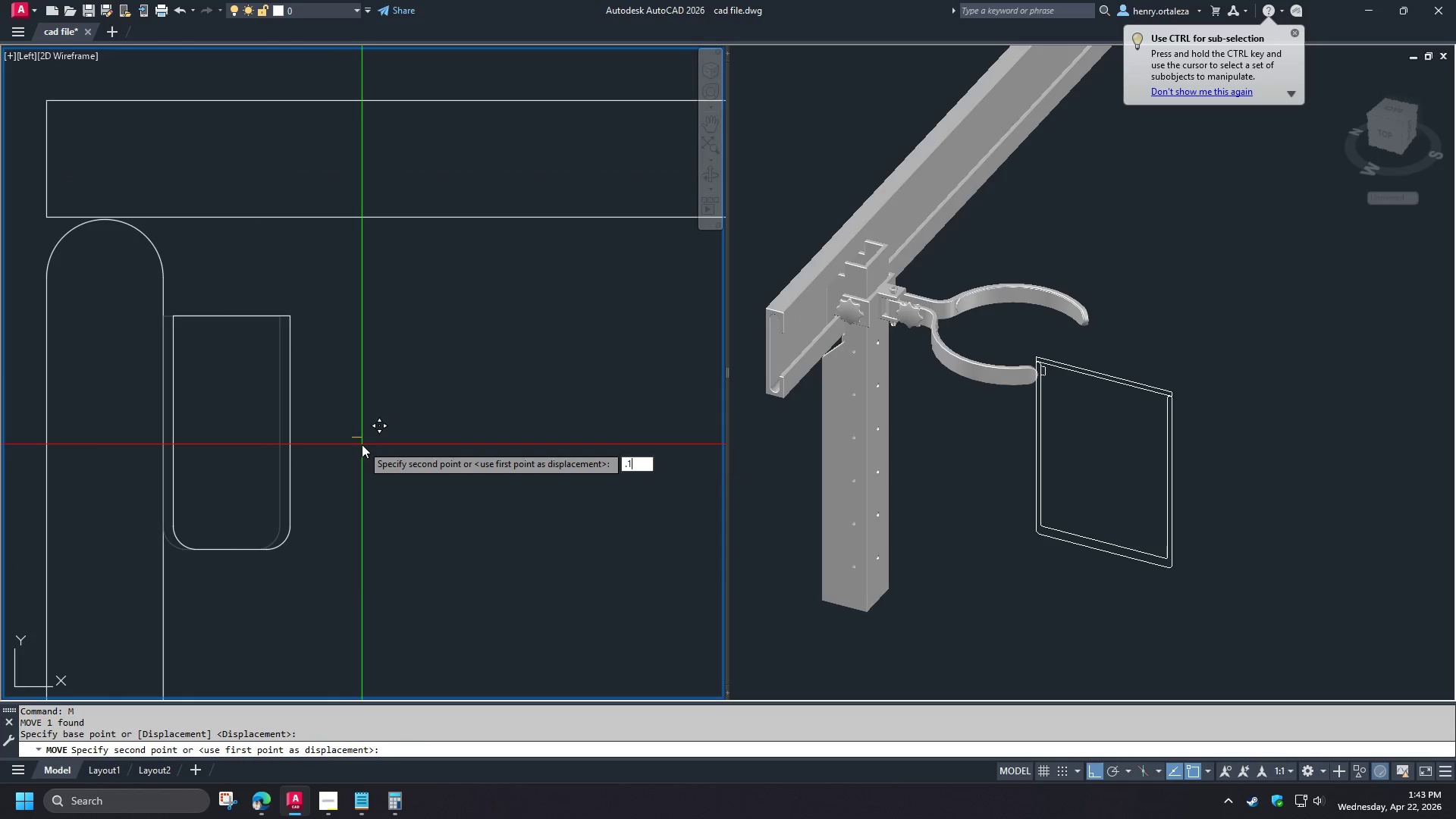 
key(Numpad1)
 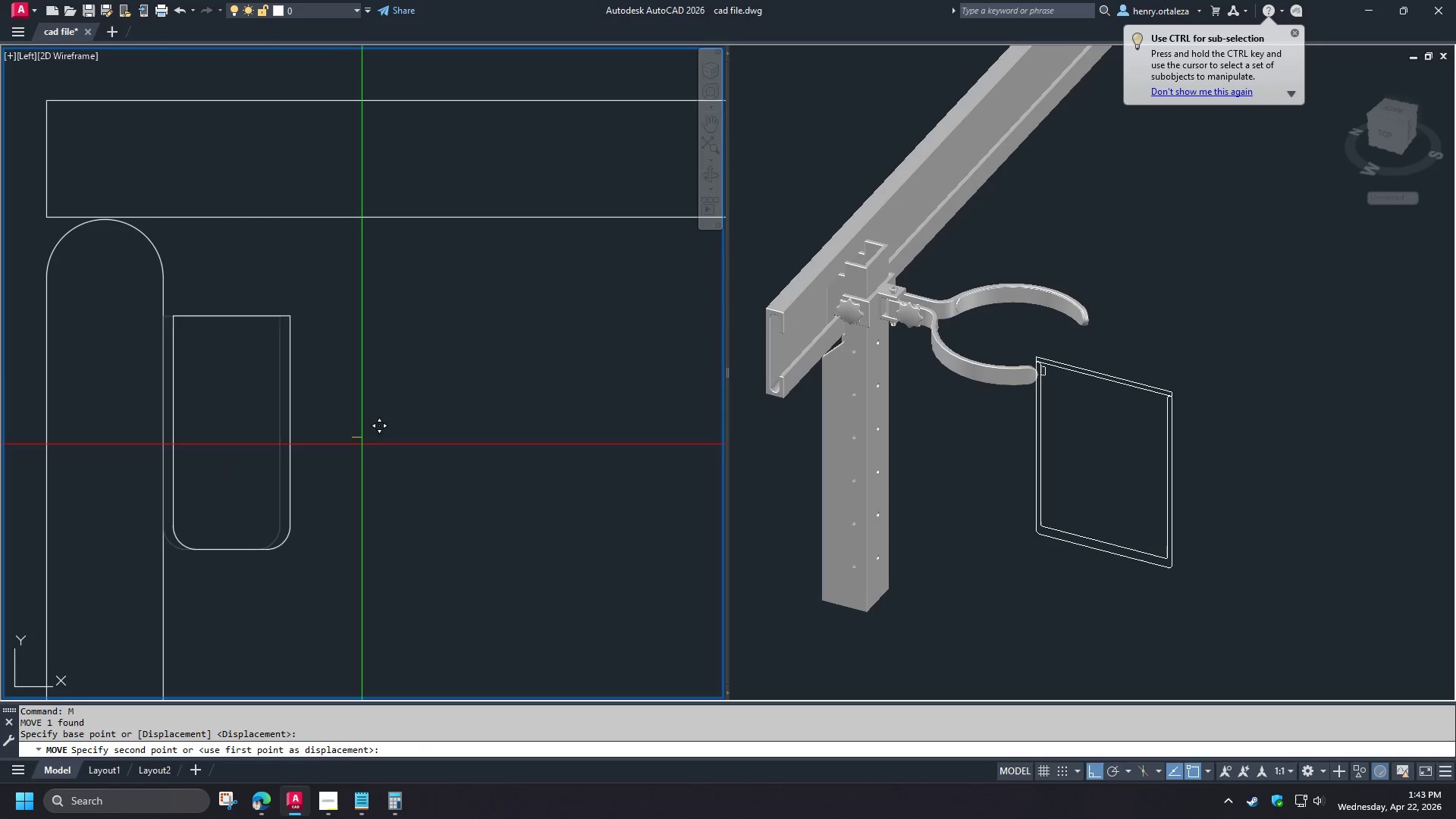 
key(NumpadEnter)
 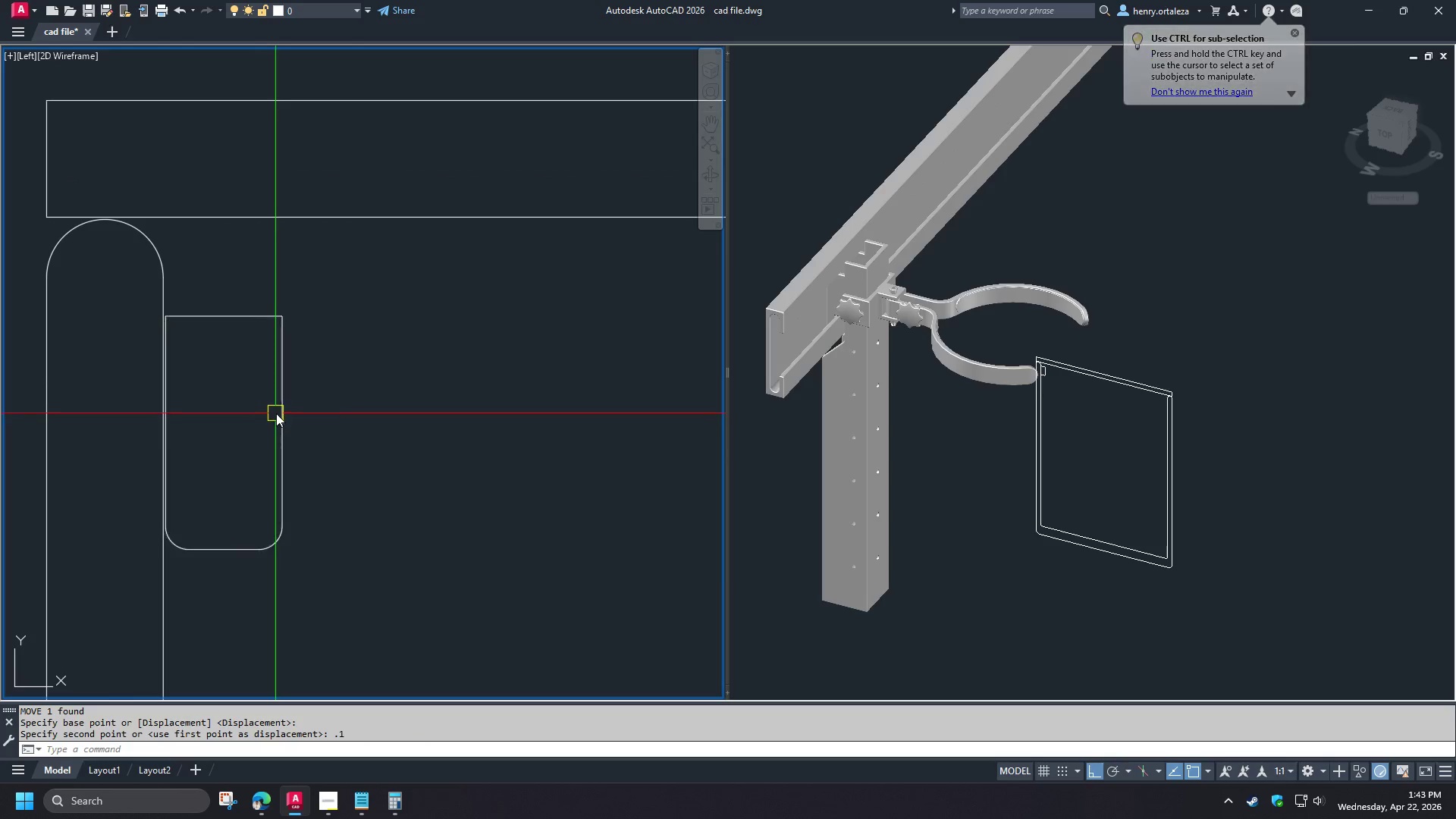 
left_click([280, 413])
 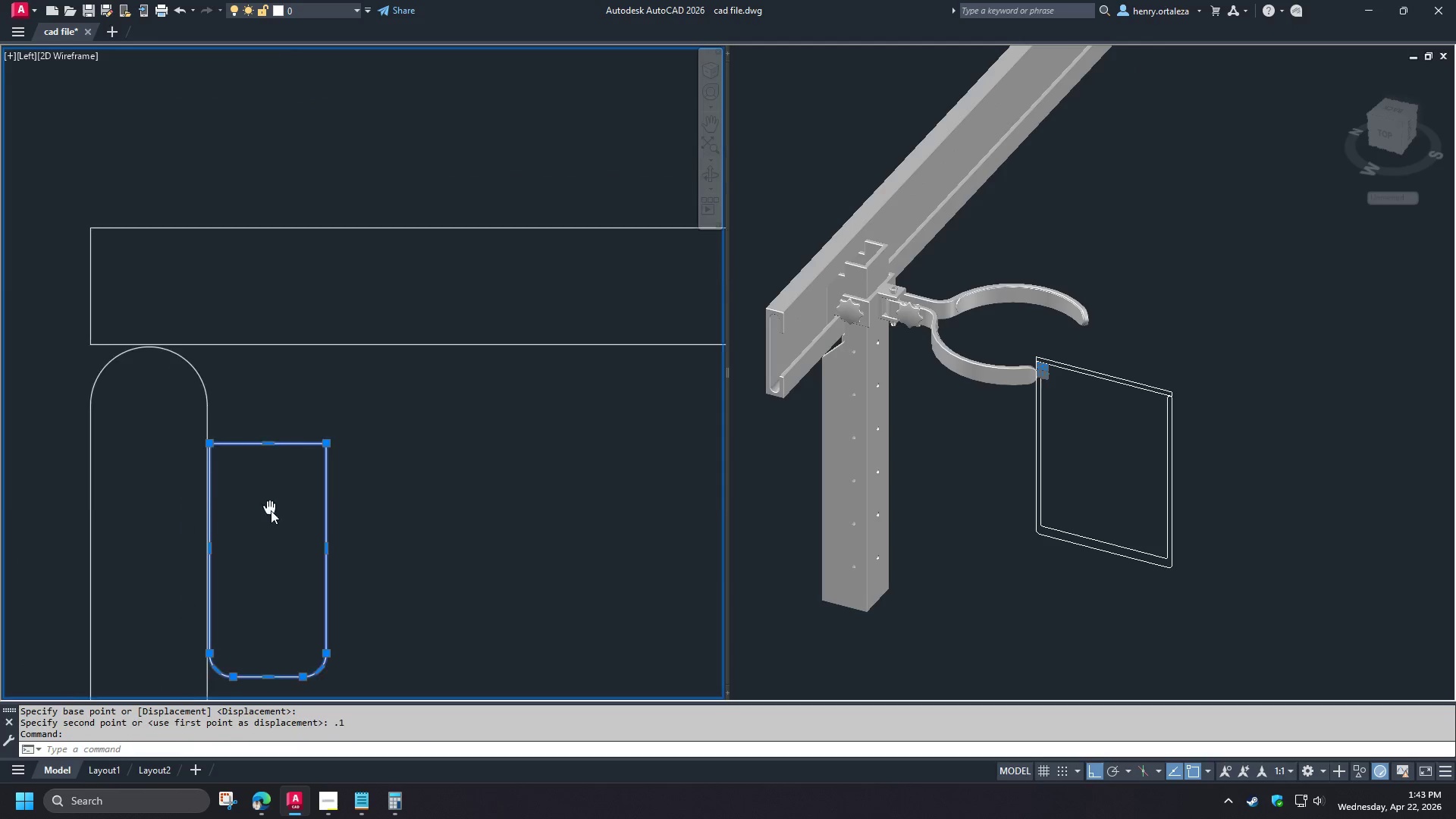 
key(M)
 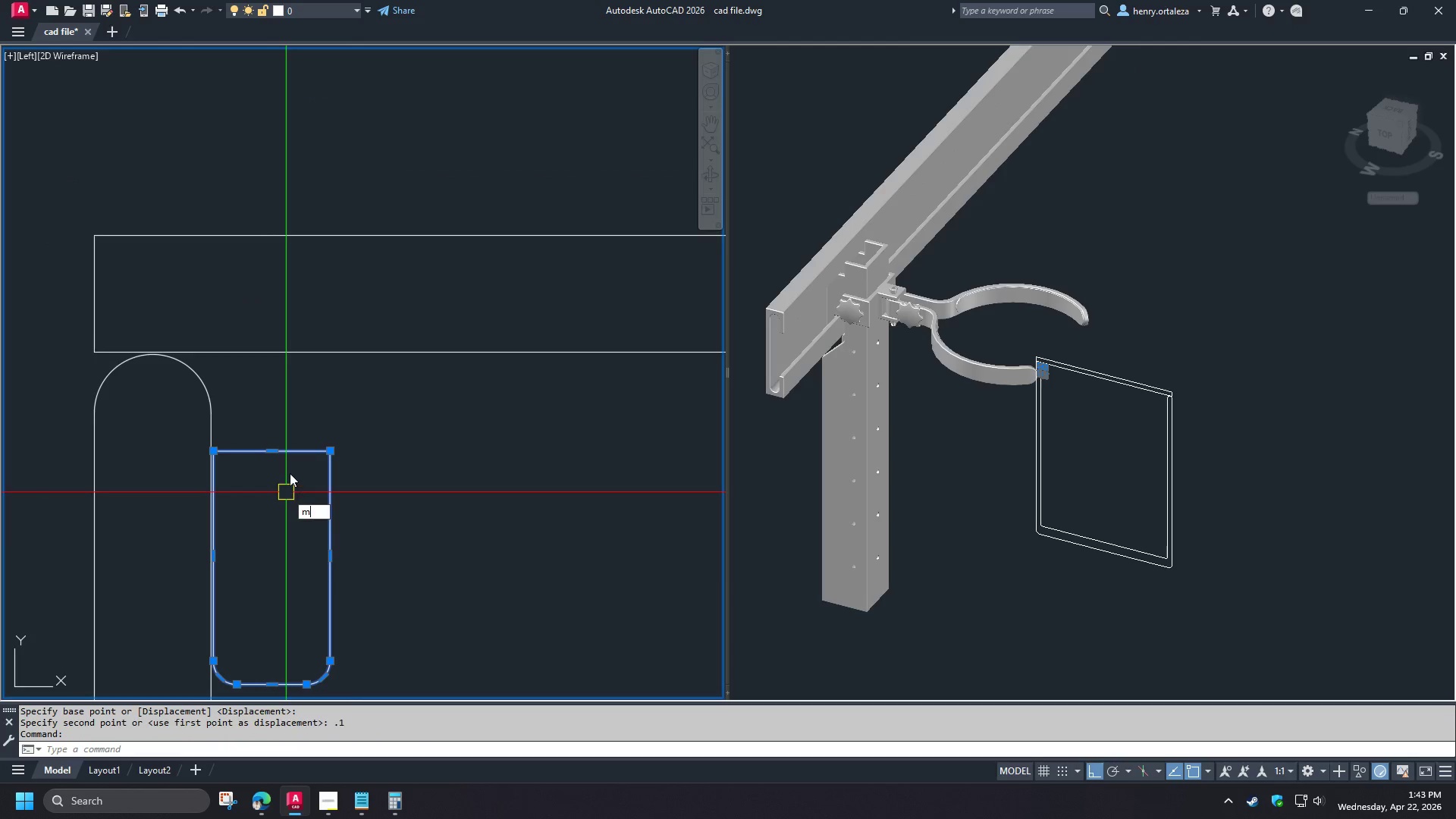 
key(Space)
 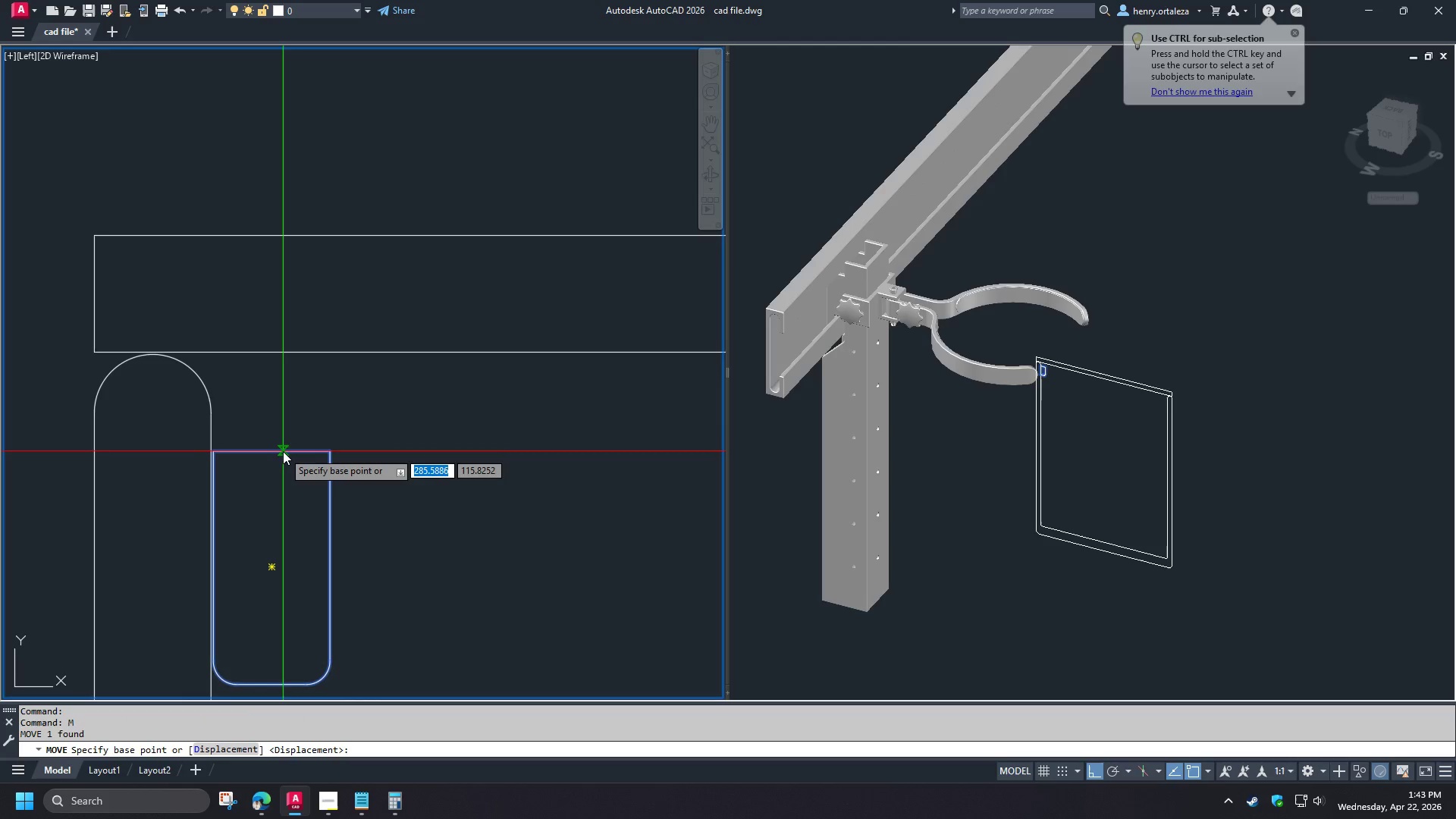 
left_click([283, 450])
 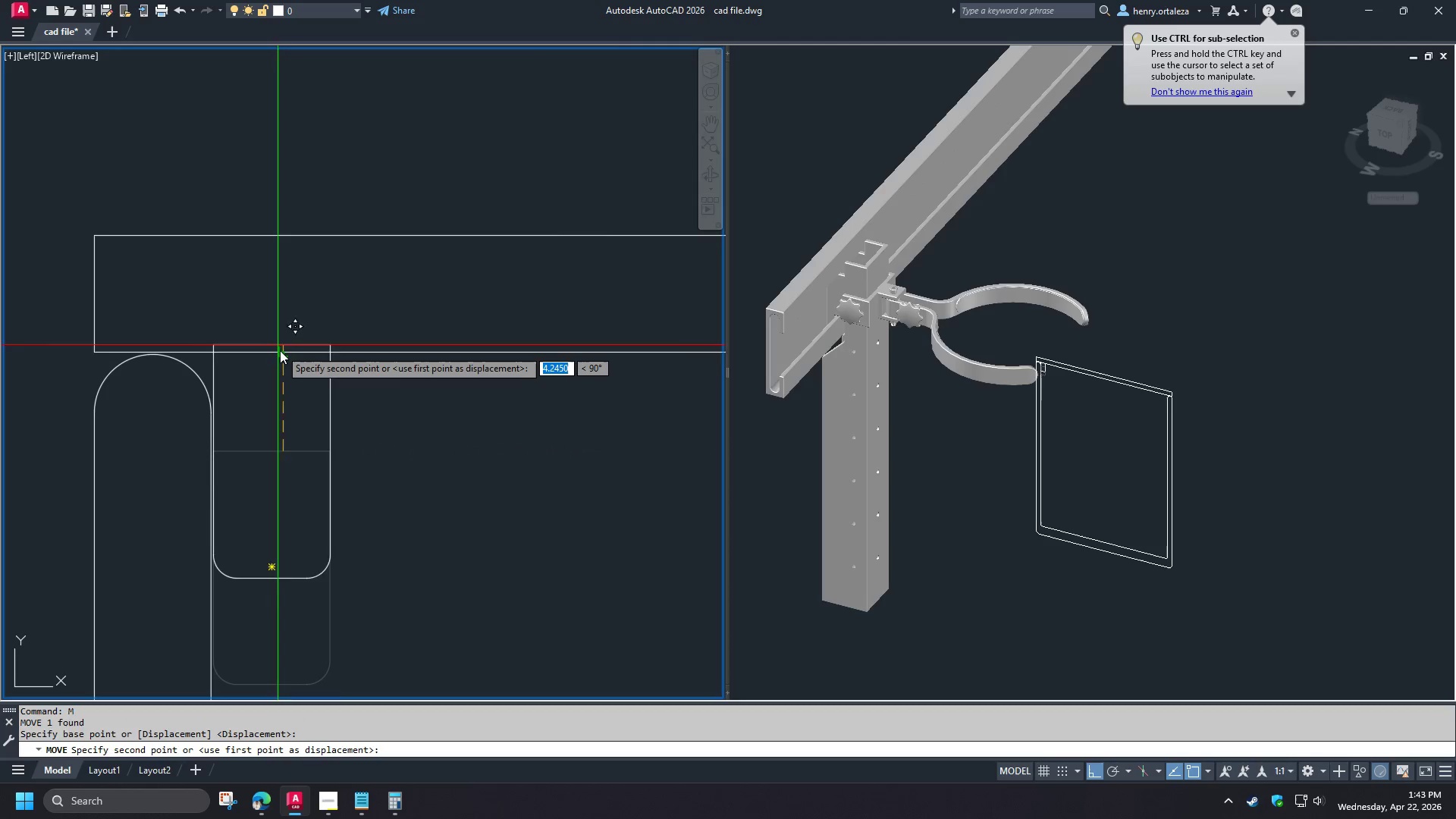 
left_click([281, 352])
 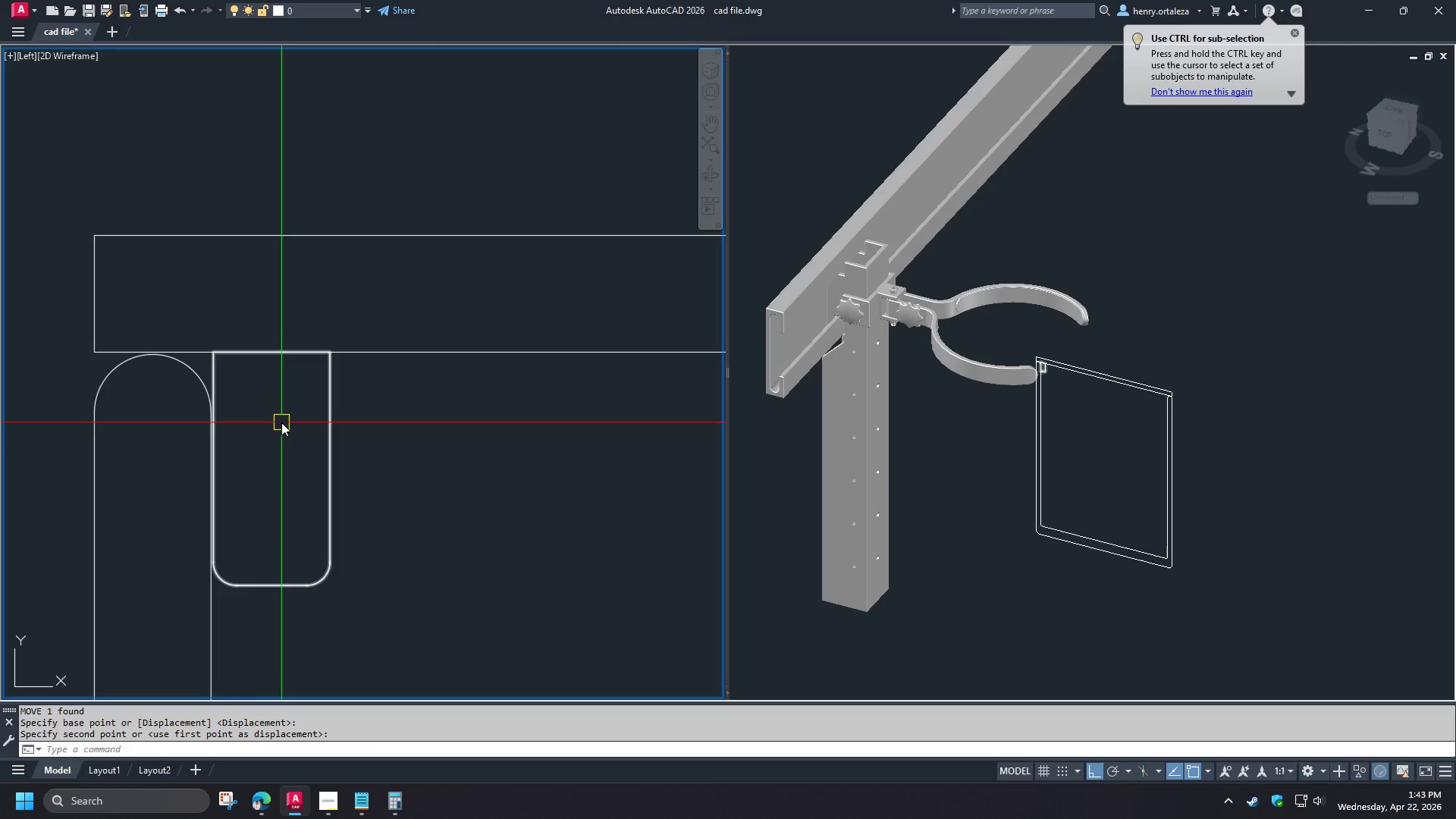 
wait(5.17)
 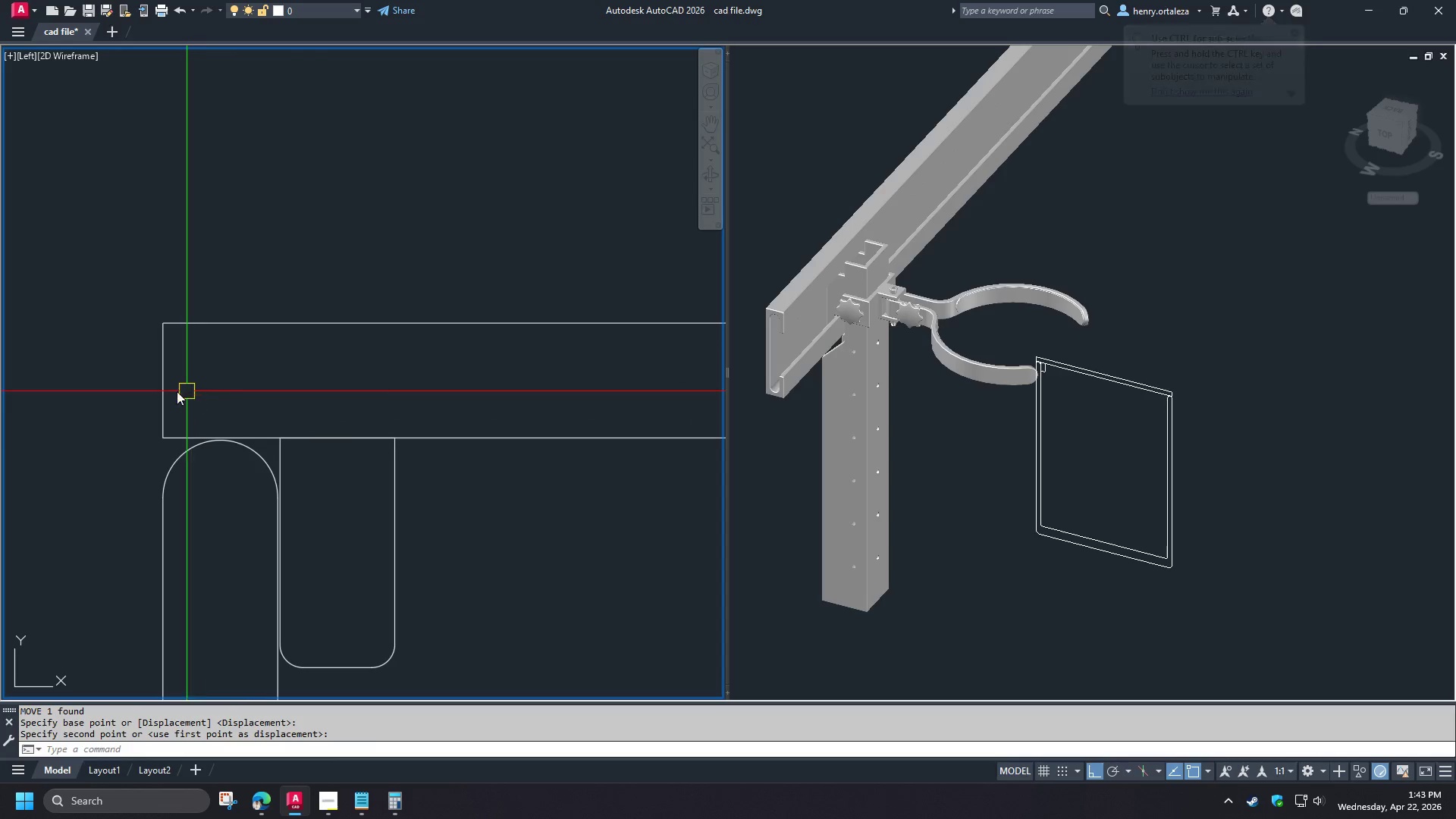 
left_click([168, 392])
 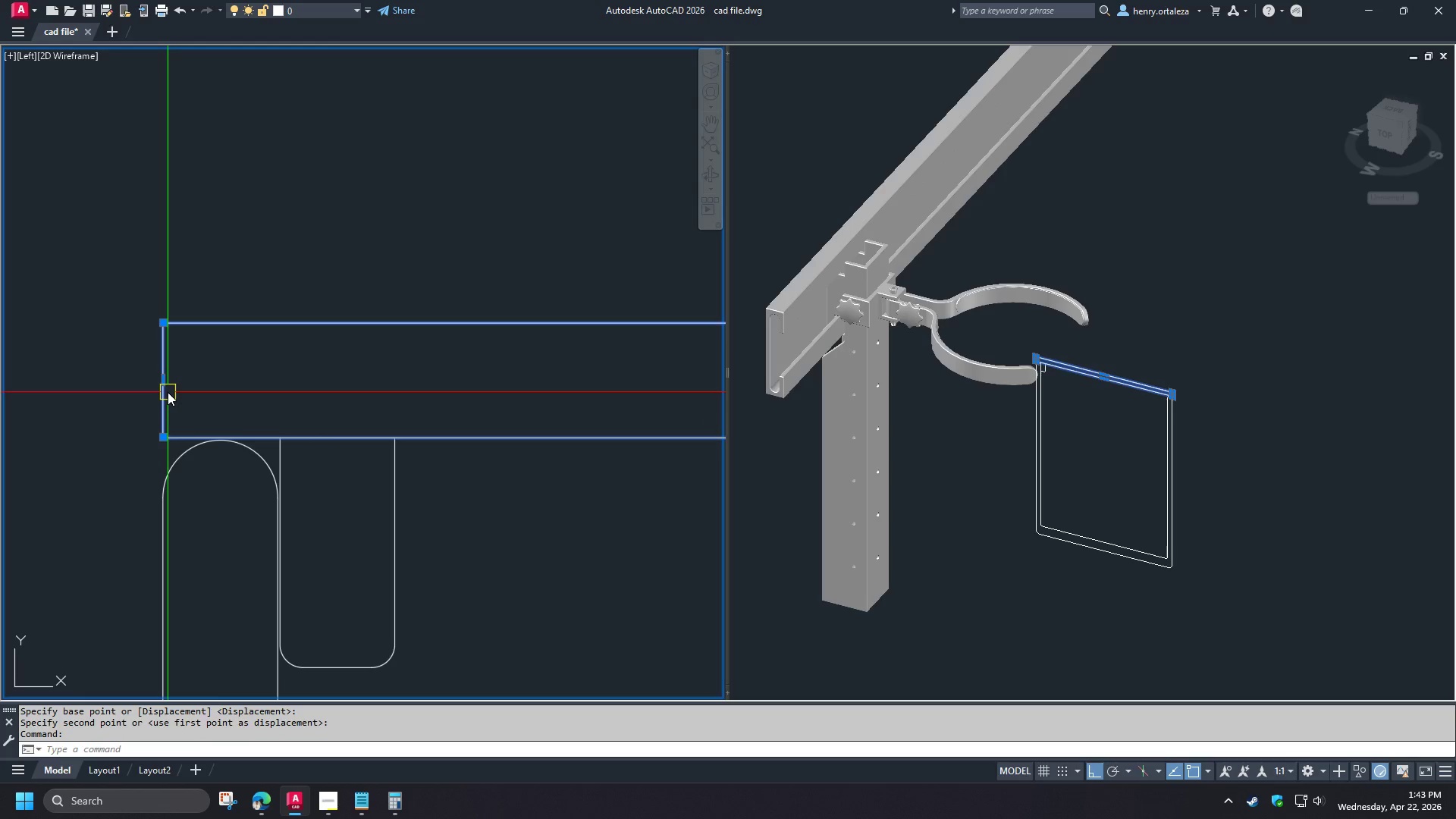 
key(X)
 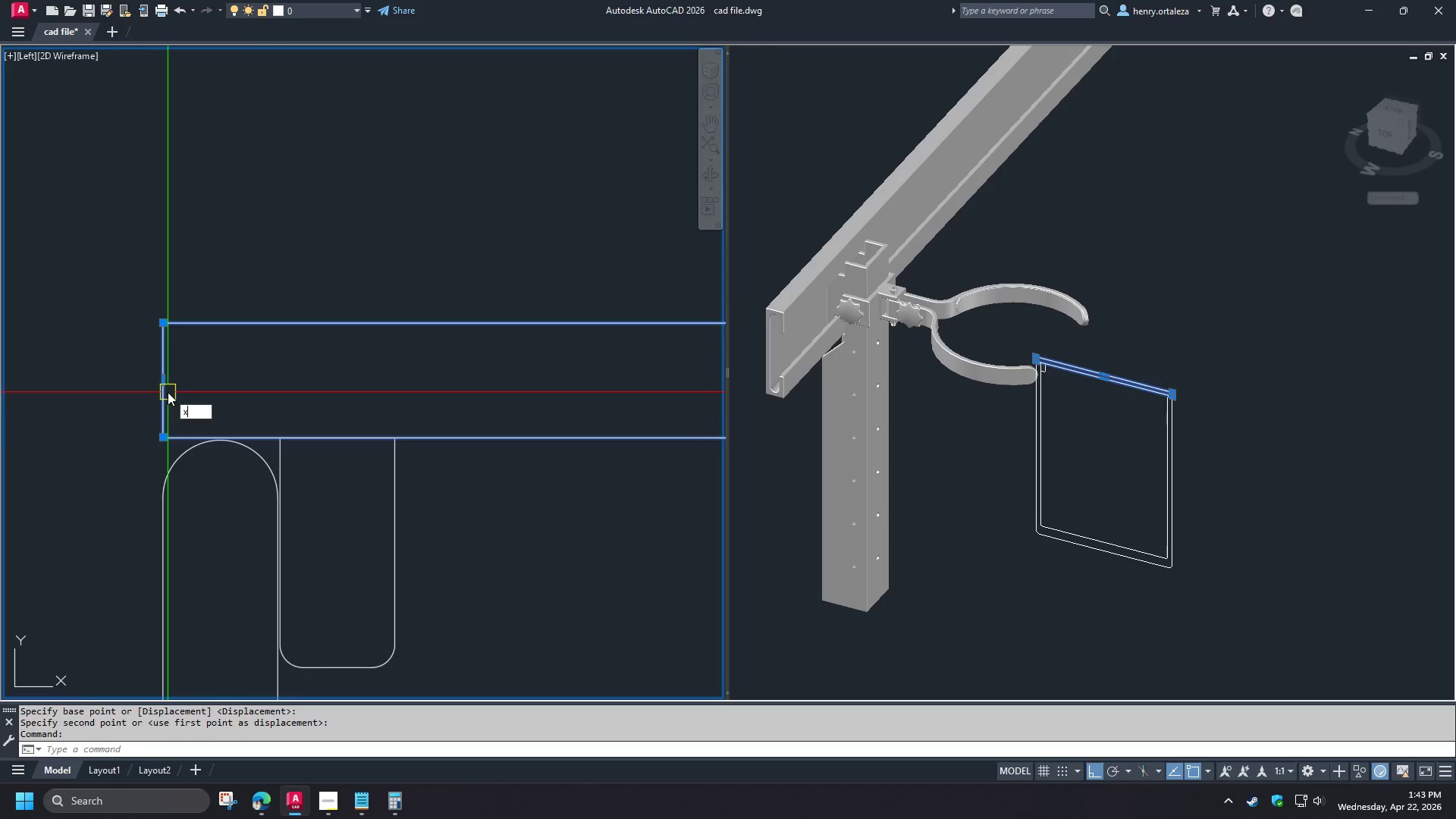 
key(Space)
 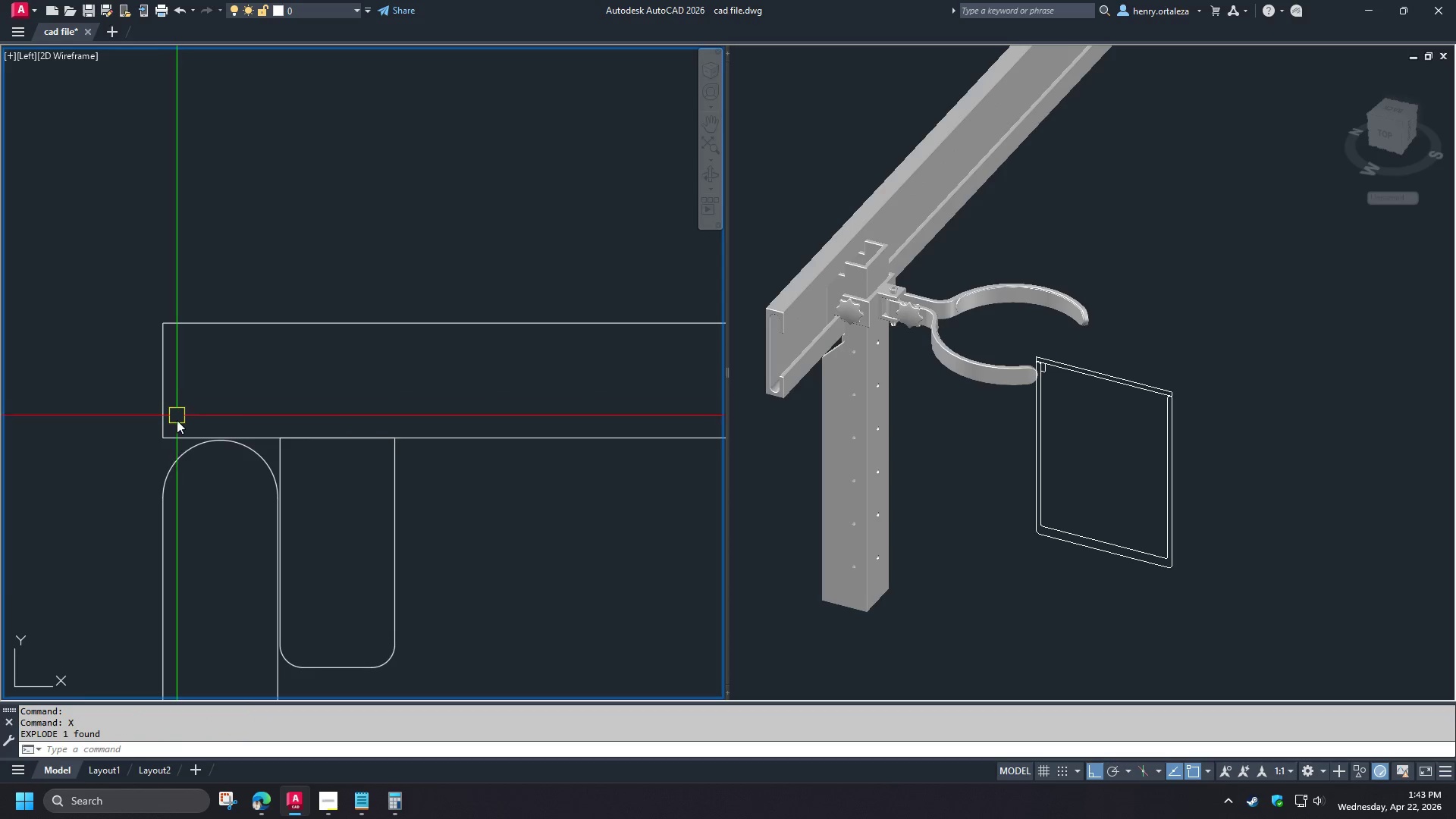 
scroll: coordinate [281, 422], scroll_direction: down, amount: 2.0
 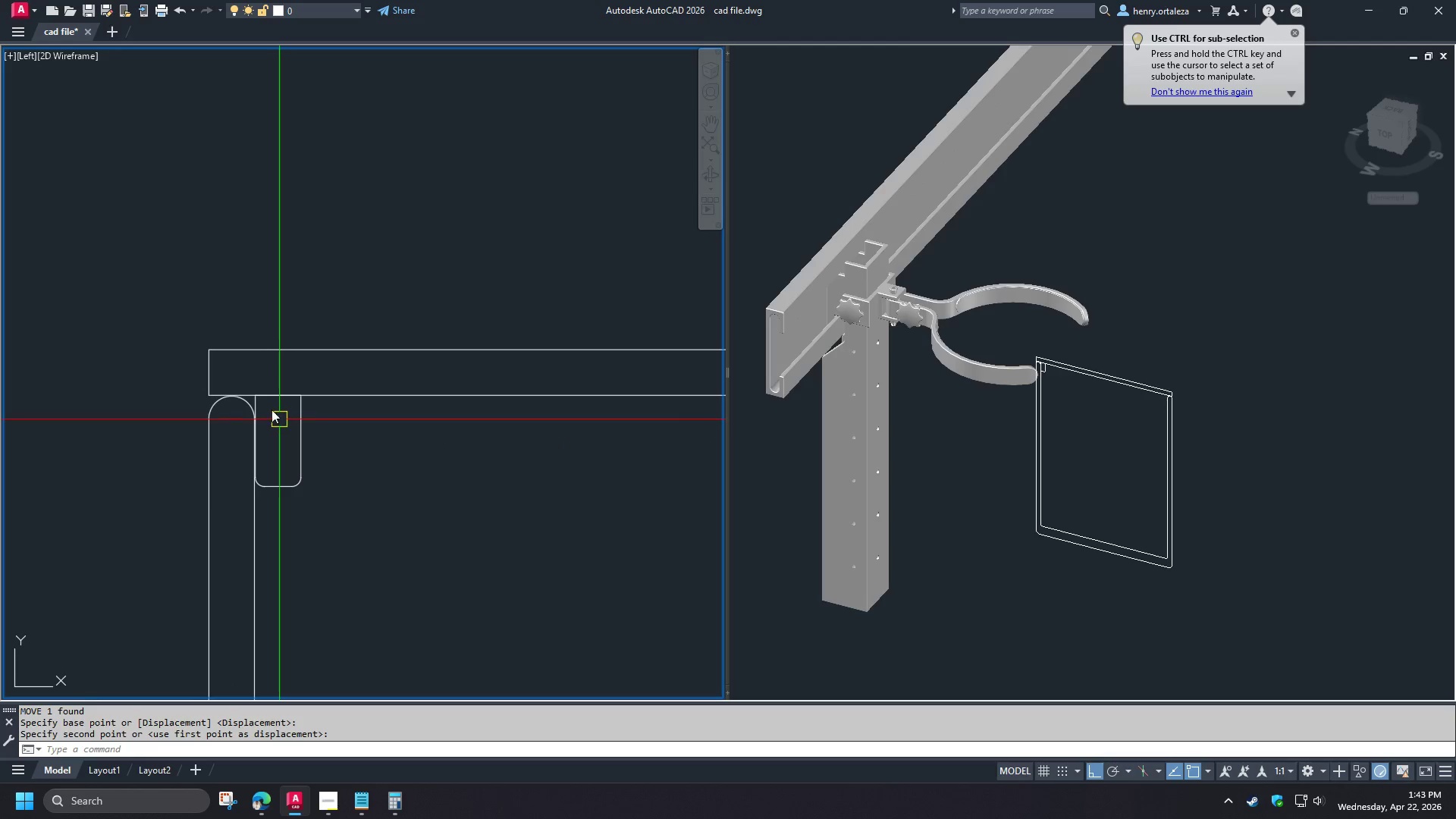 
key(F)
 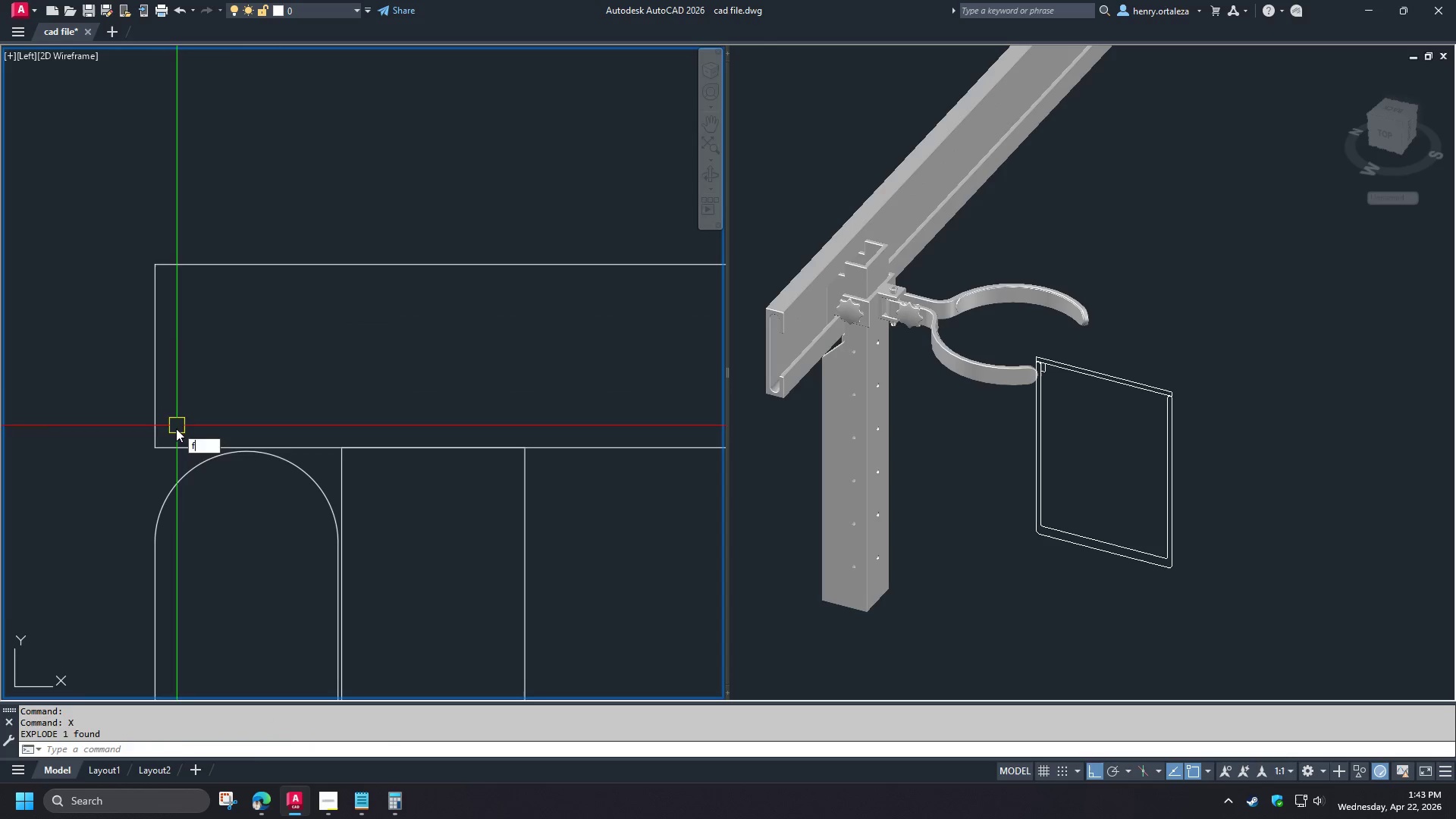 
key(Space)
 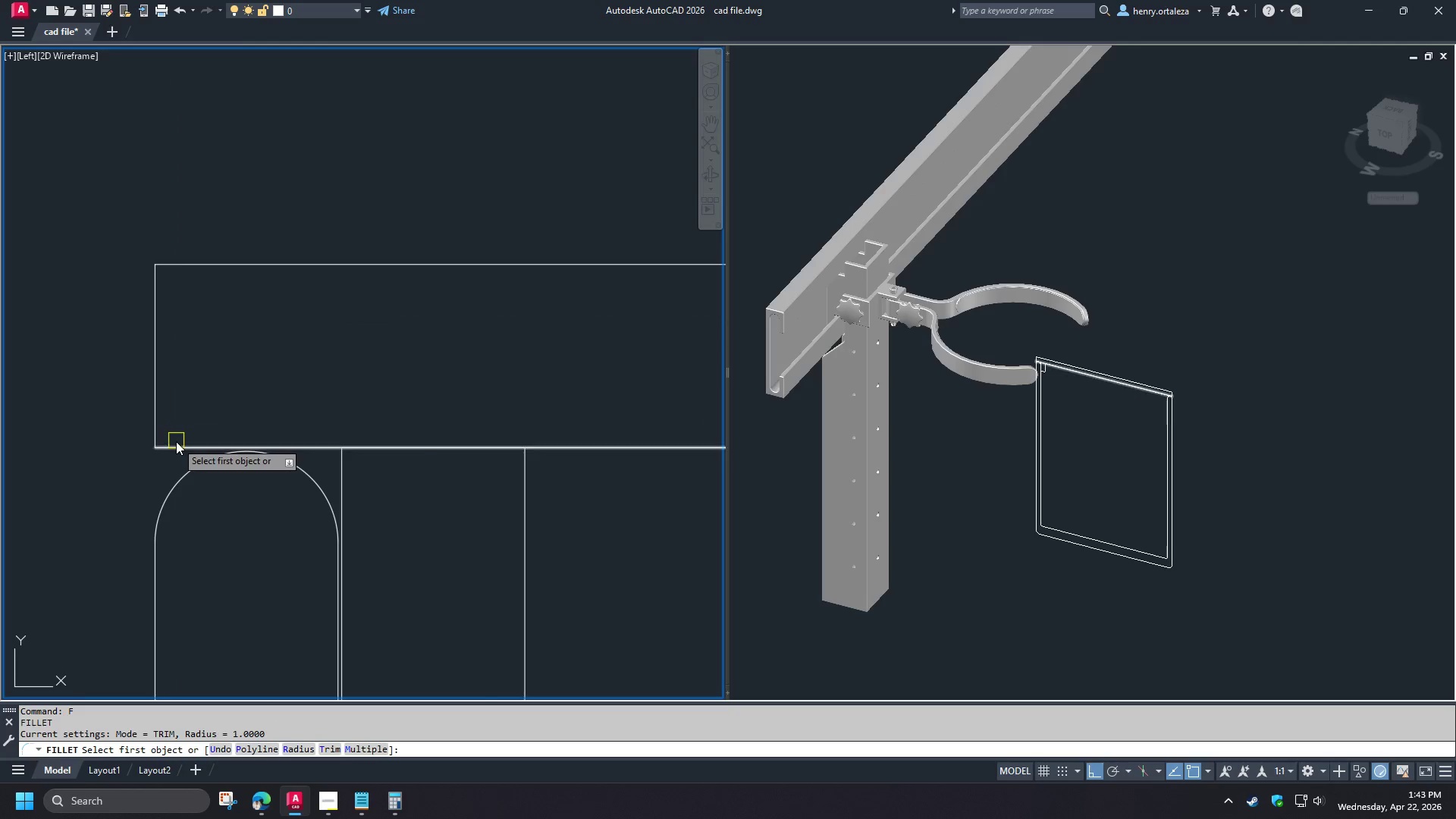 
scroll: coordinate [234, 387], scroll_direction: up, amount: 3.0
 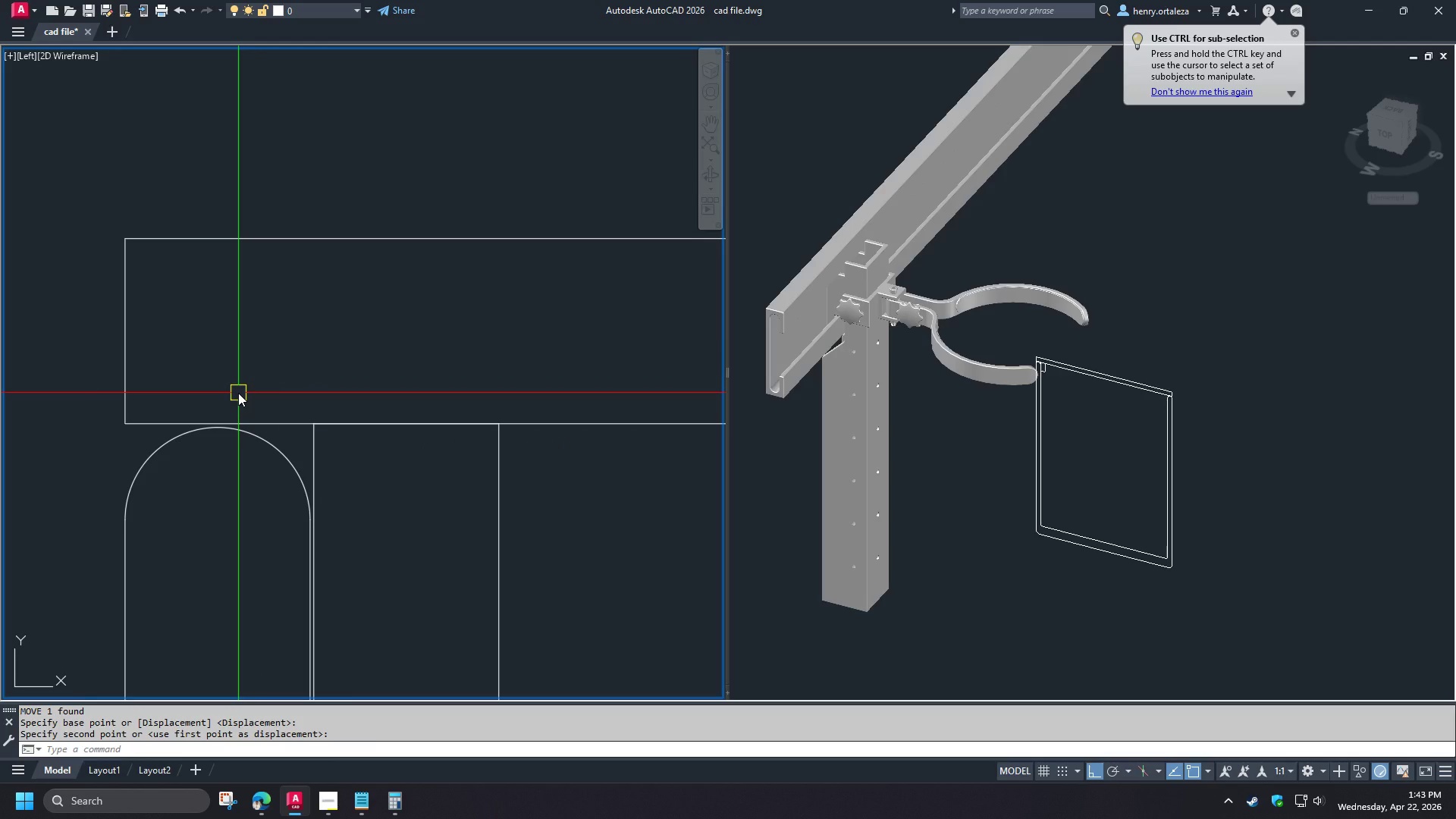 
left_click([176, 441])
 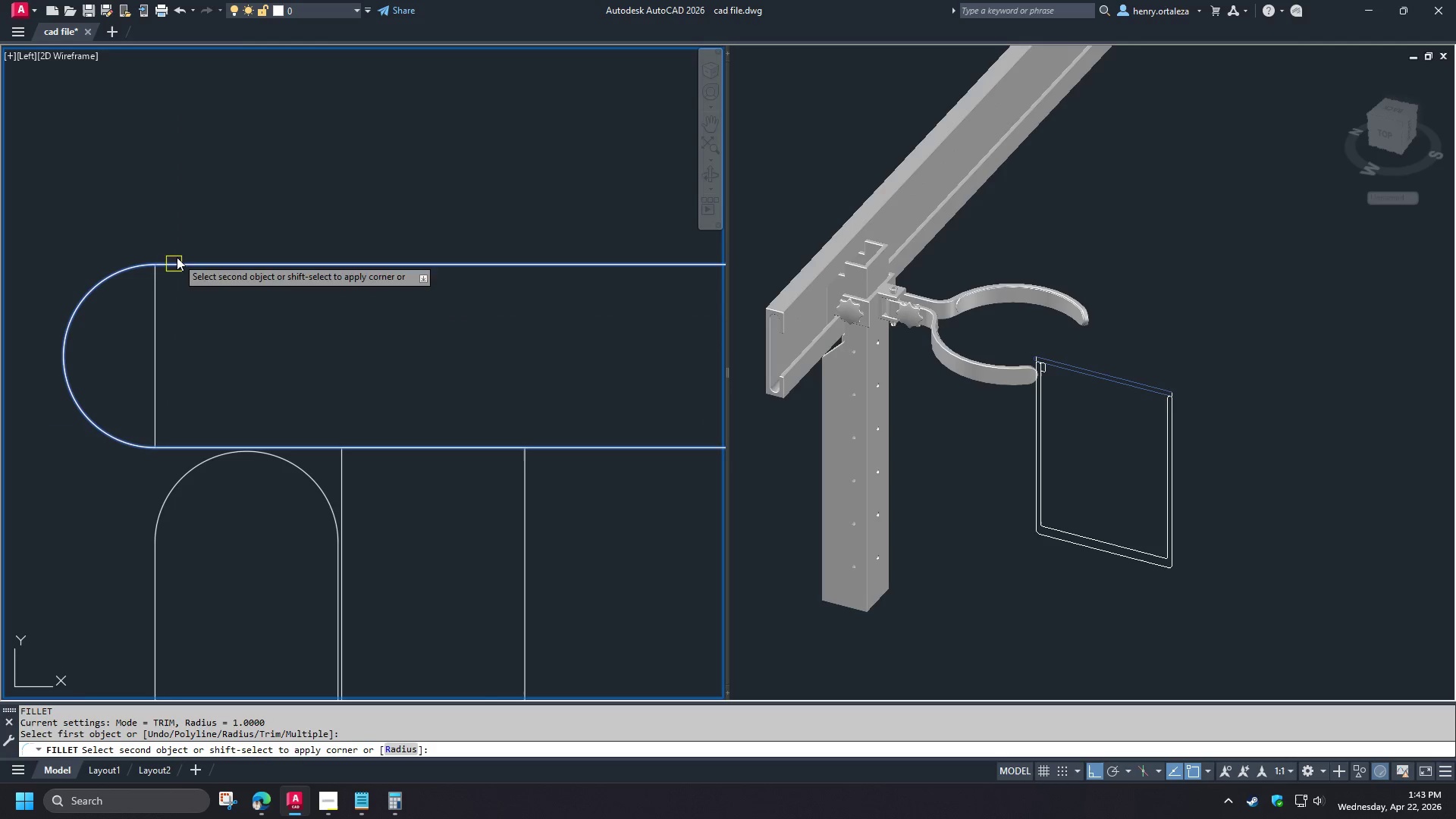 
left_click([177, 257])
 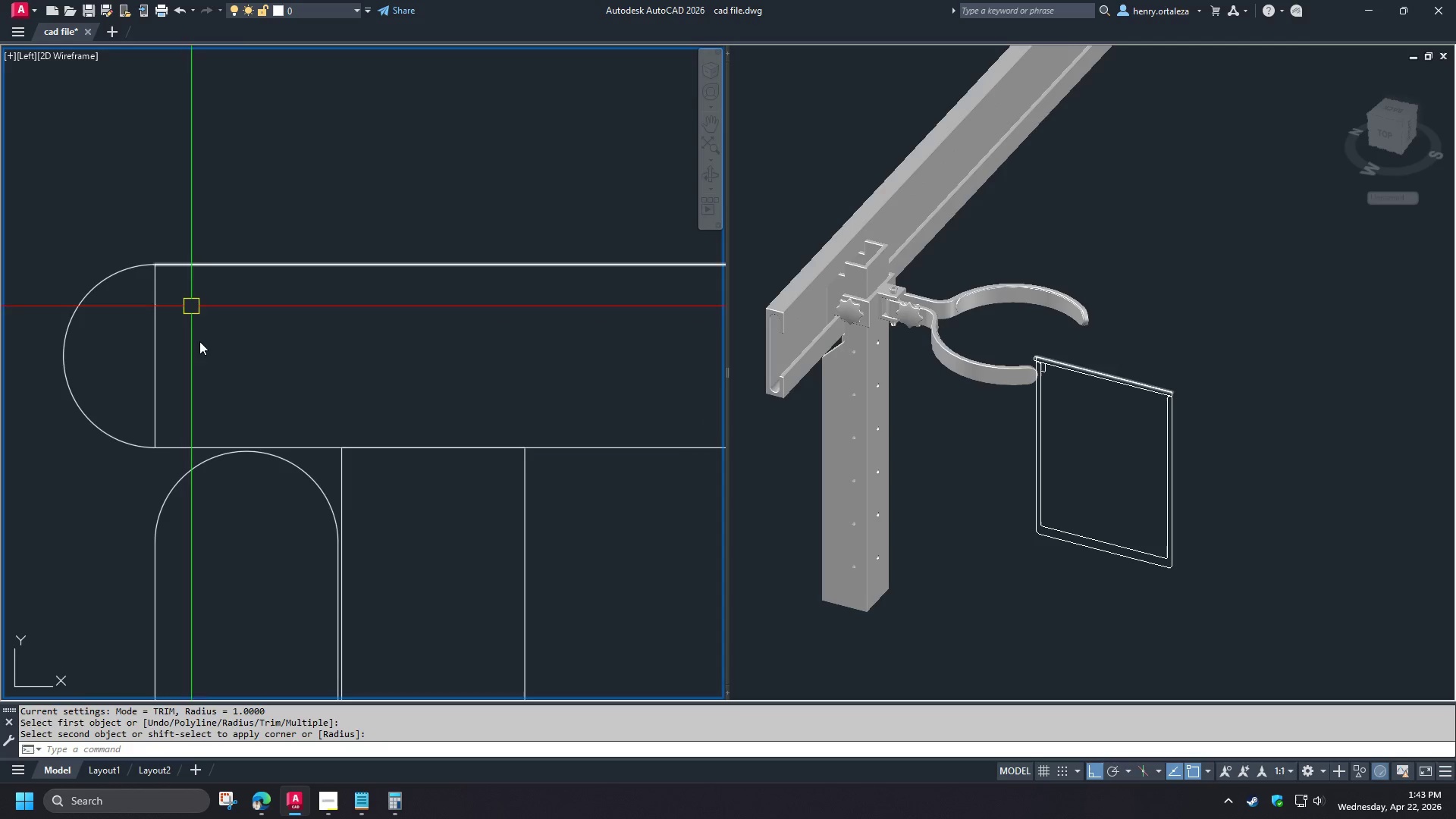 
scroll: coordinate [238, 393], scroll_direction: down, amount: 4.0
 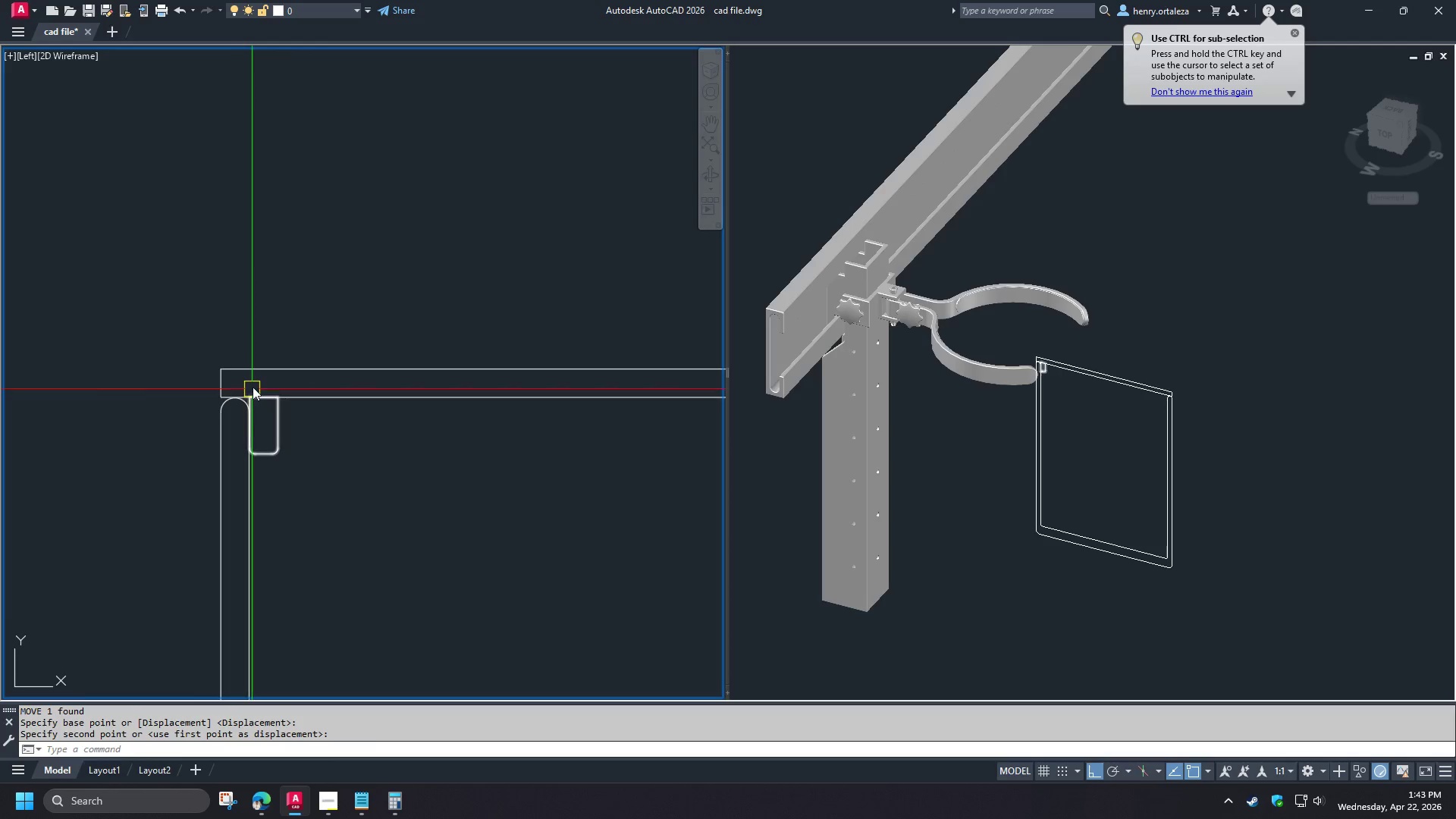 
scroll: coordinate [242, 385], scroll_direction: up, amount: 2.0
 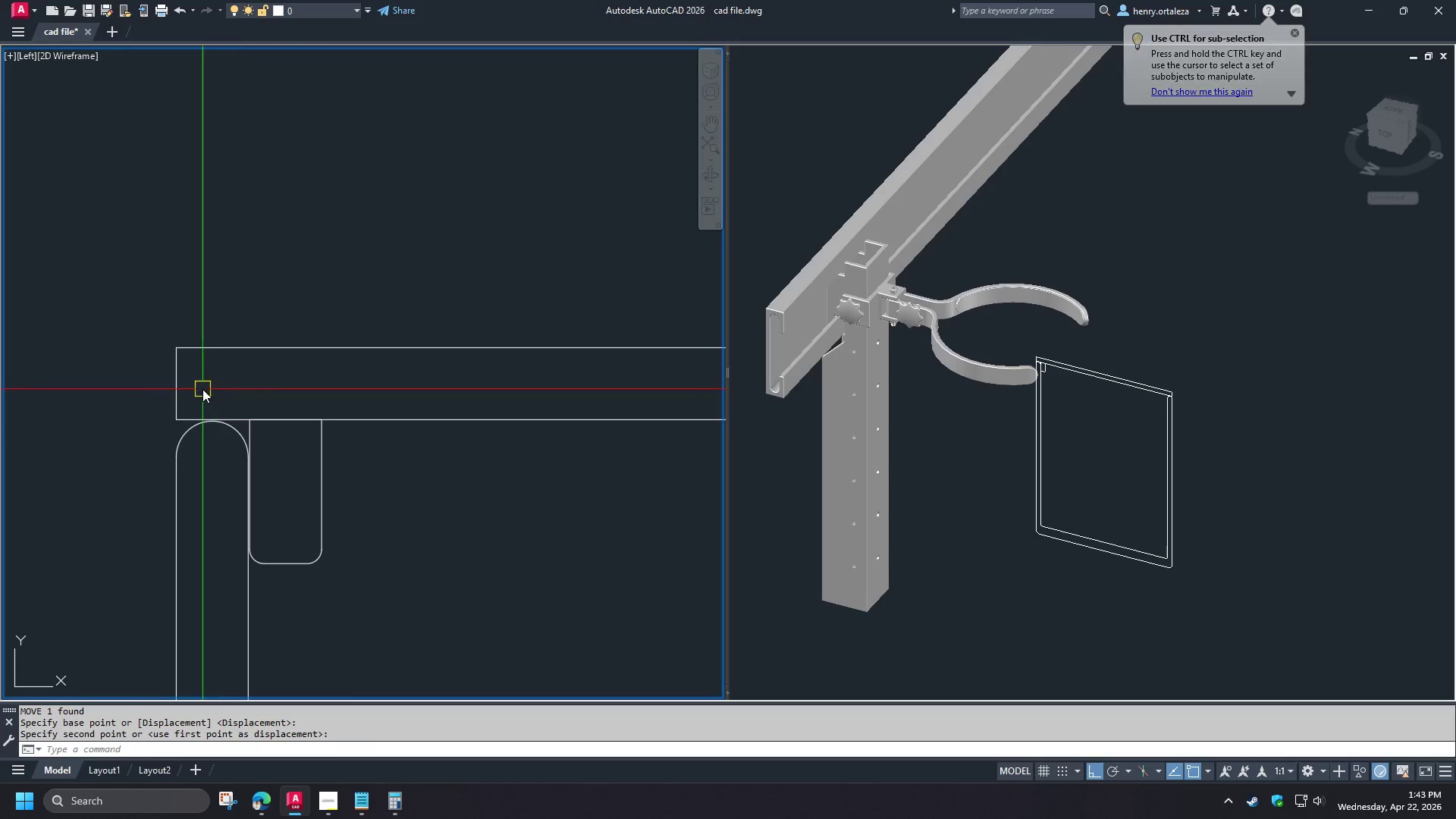 
key(F)
 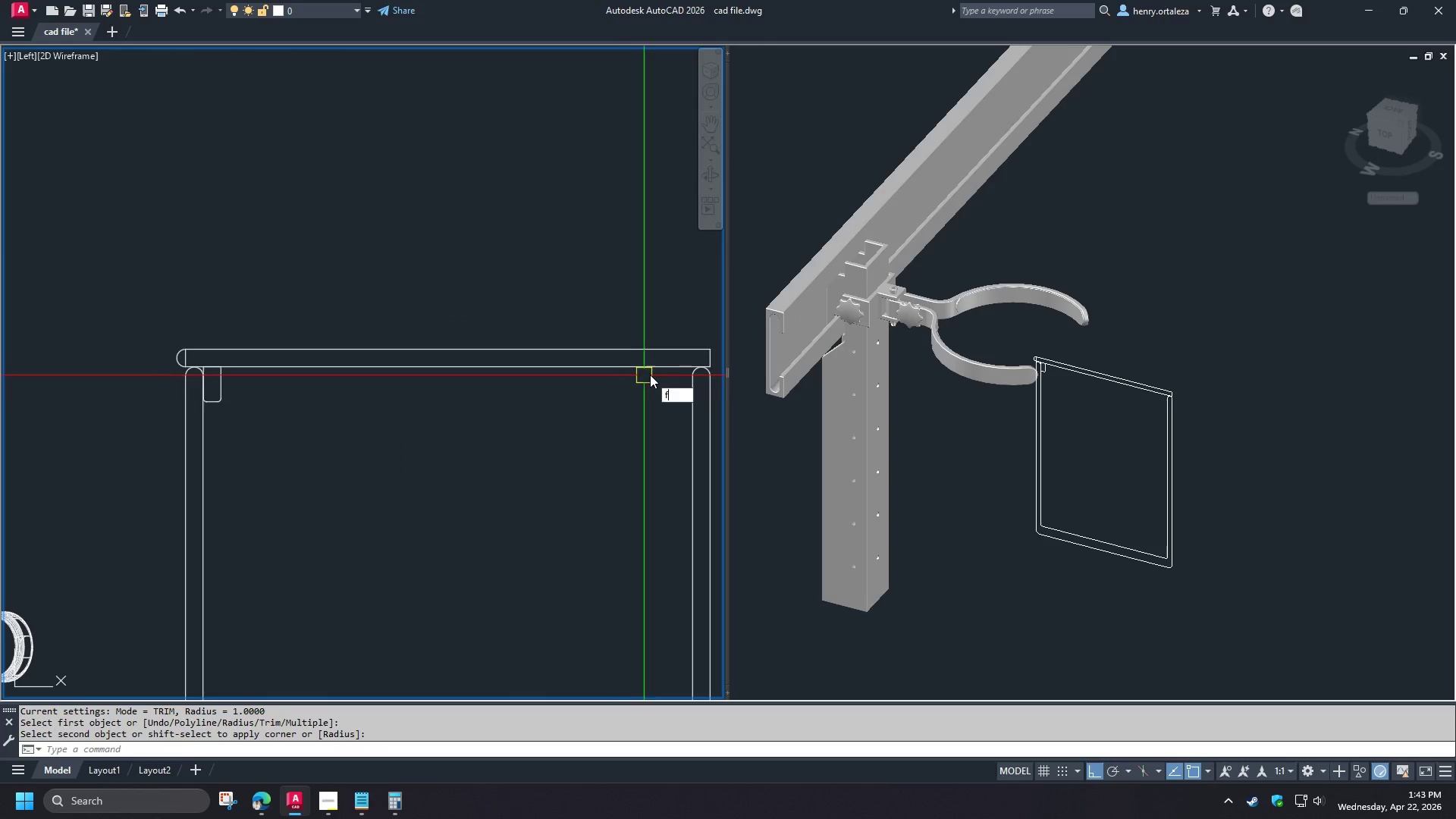 
key(Space)
 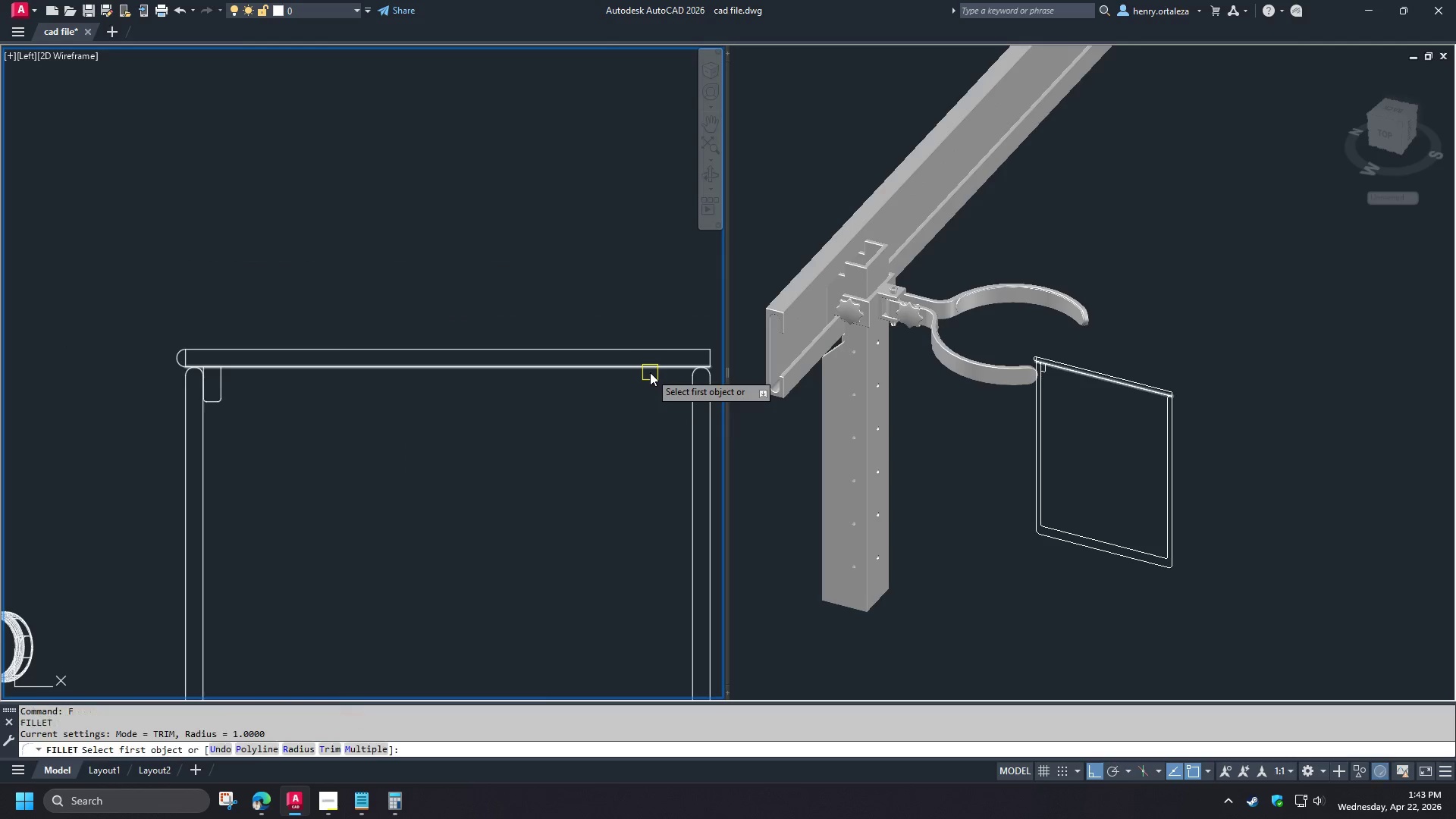 
left_click([650, 372])
 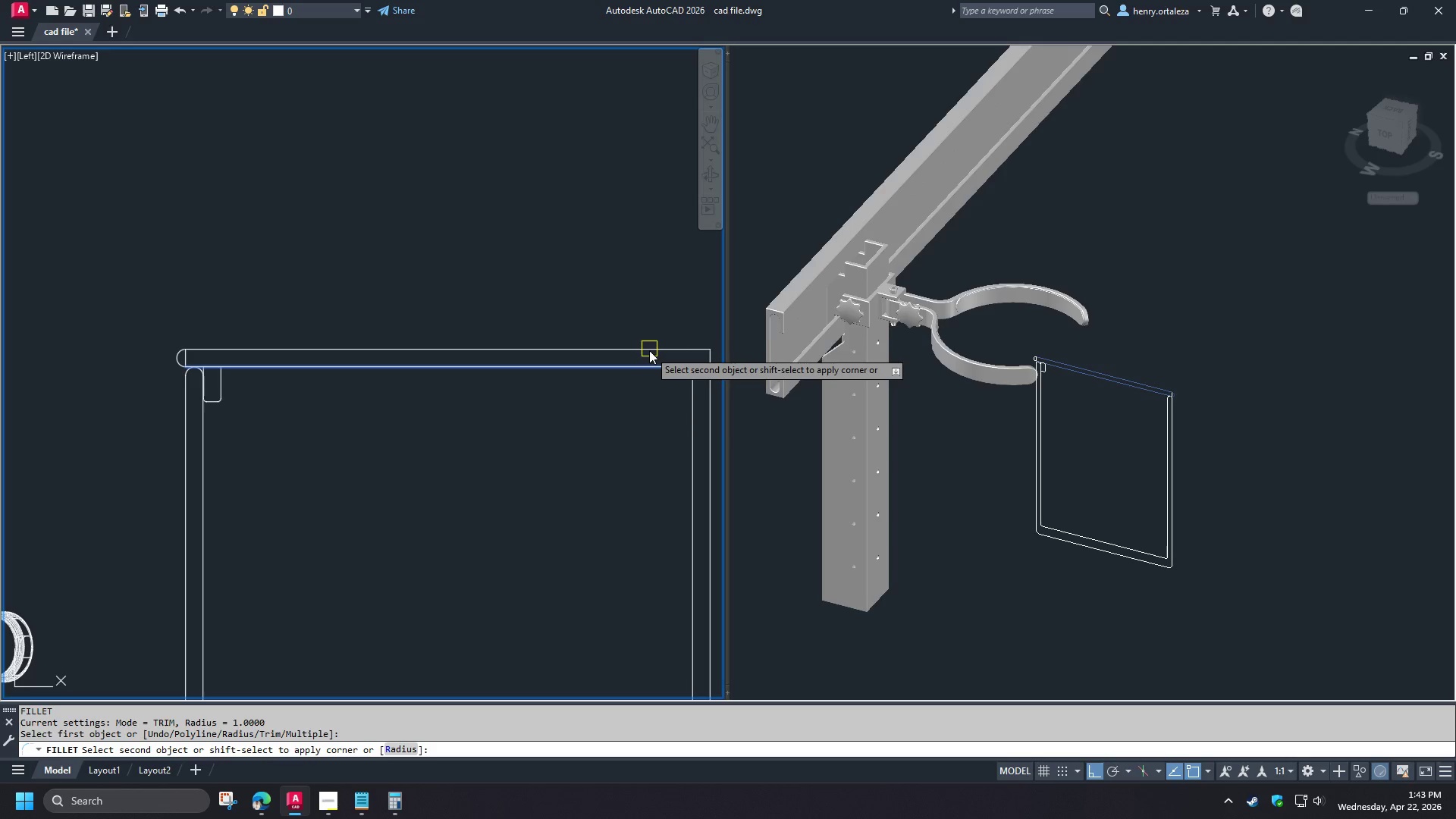 
scroll: coordinate [199, 391], scroll_direction: up, amount: 1.0
 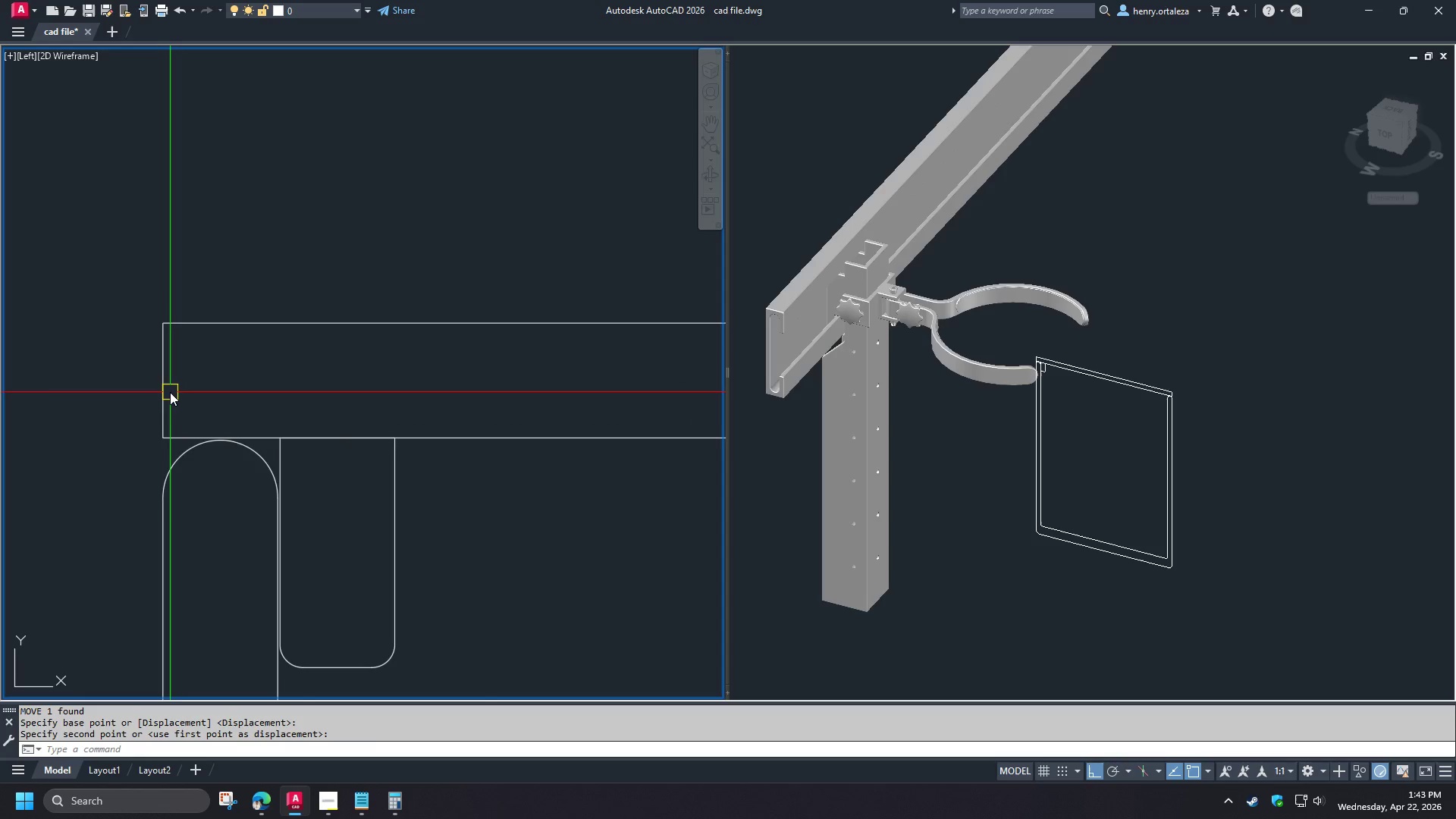 
left_click([649, 350])
 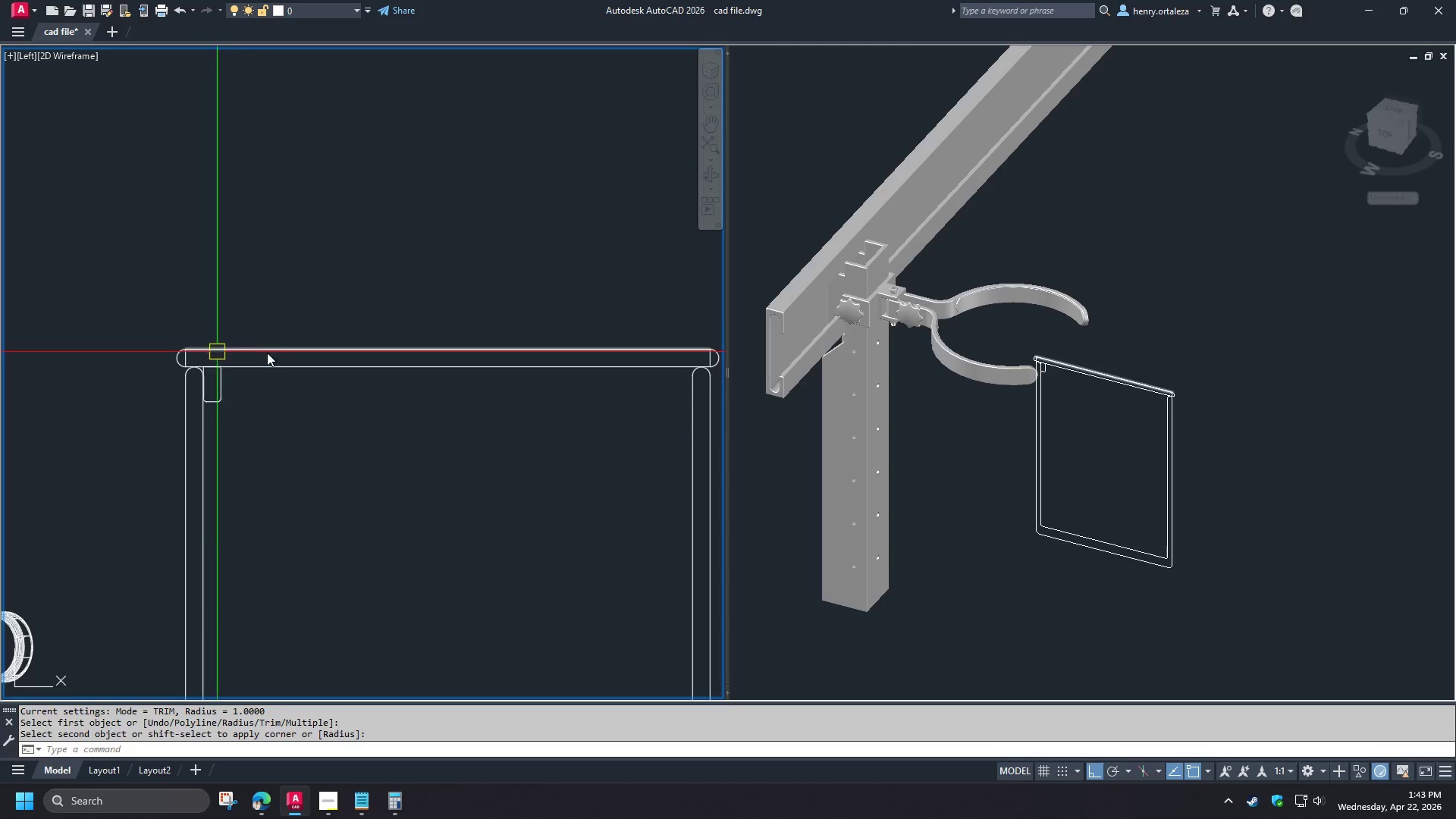 
scroll: coordinate [177, 422], scroll_direction: up, amount: 1.0
 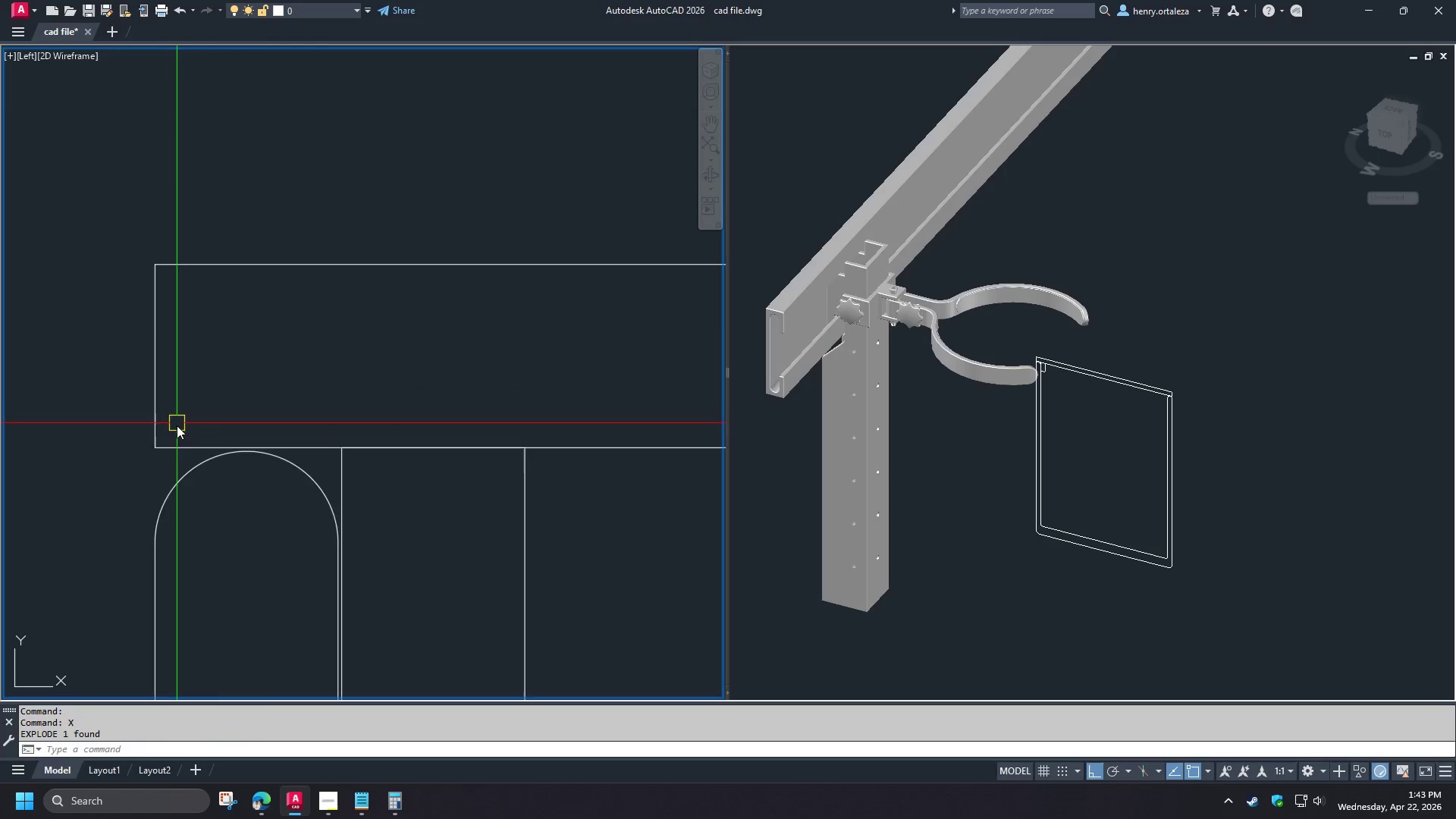 
scroll: coordinate [189, 357], scroll_direction: down, amount: 6.0
 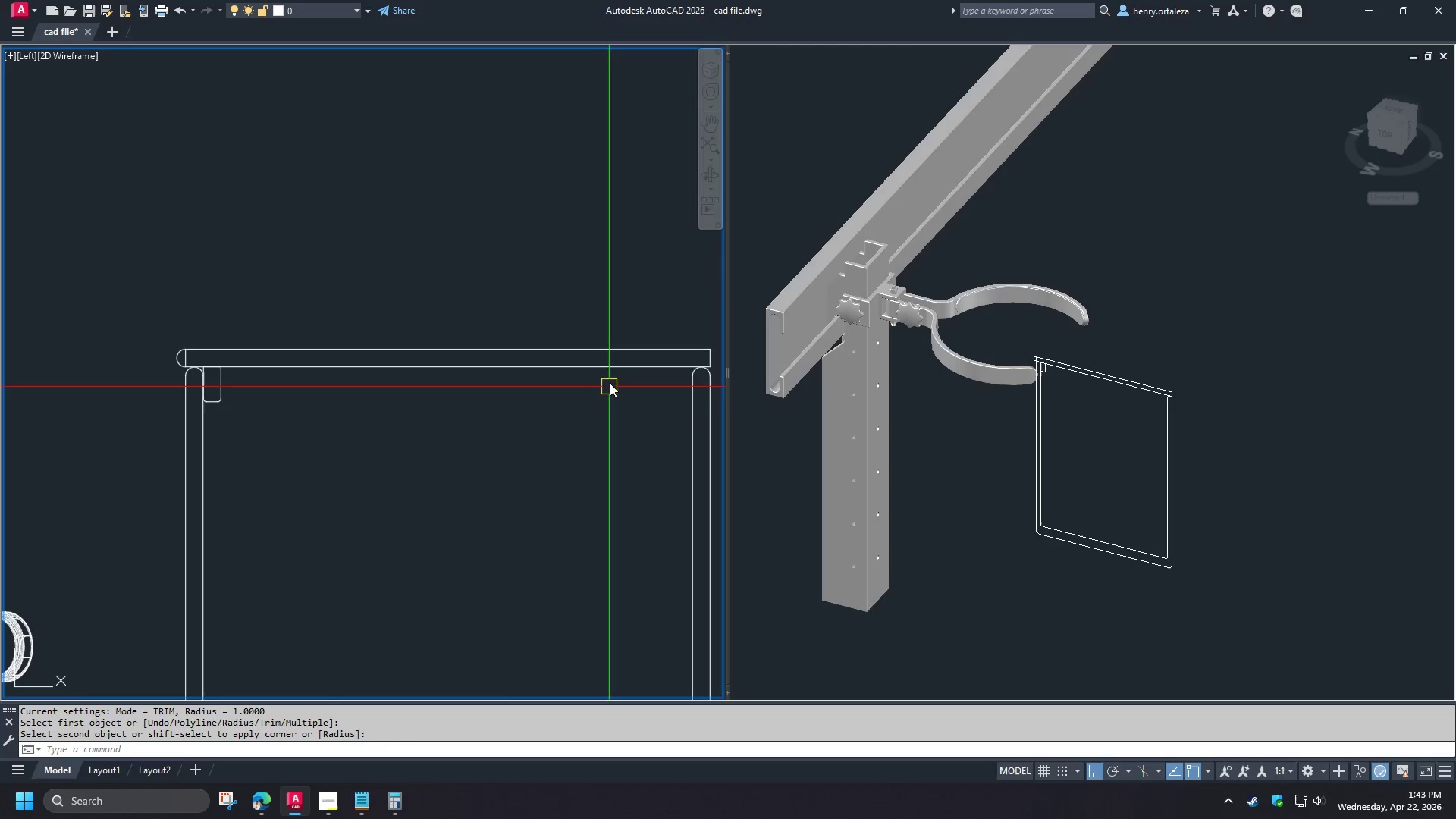 
key(L)
 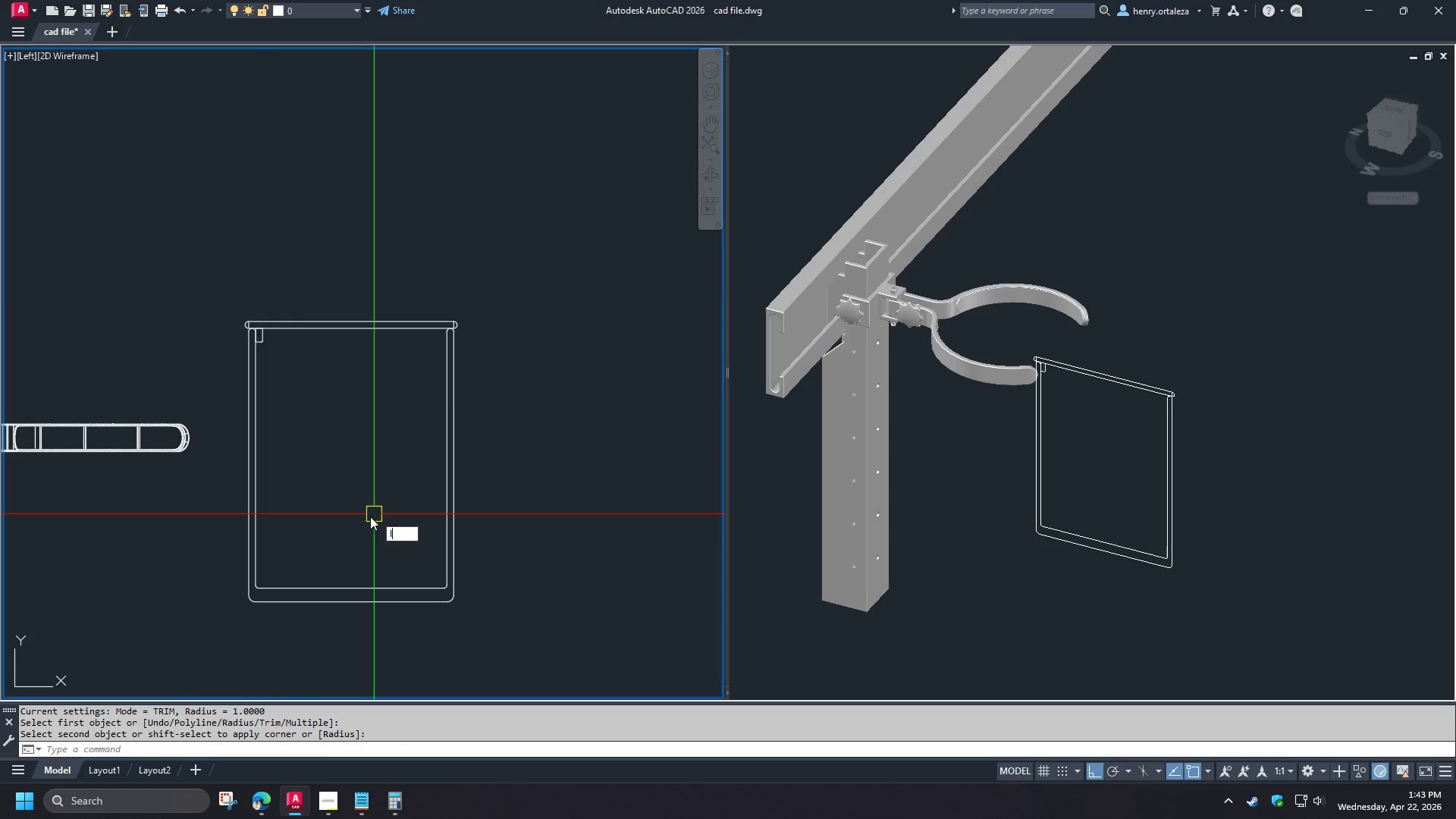 
key(Space)
 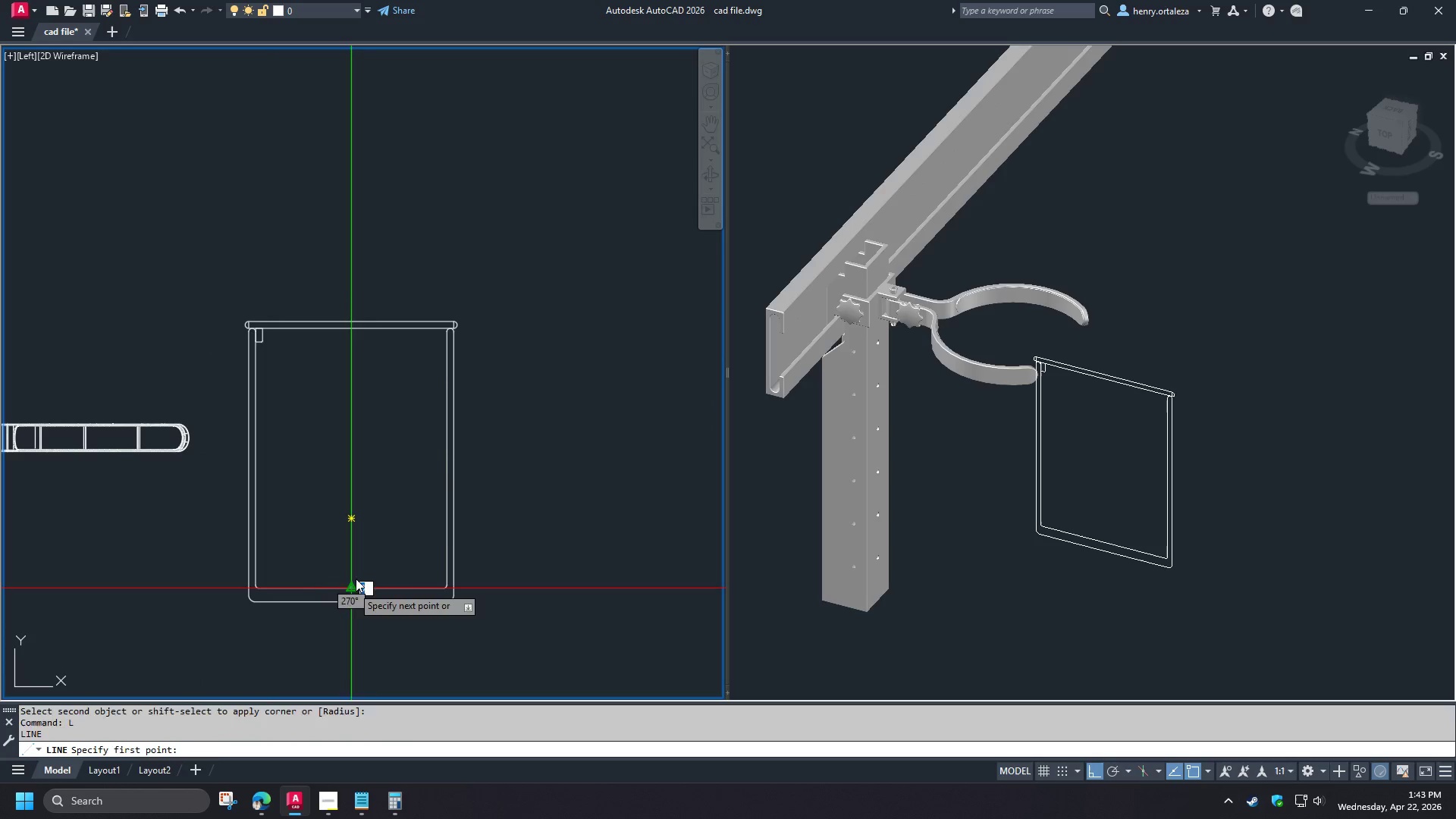 
left_click([336, 221])
 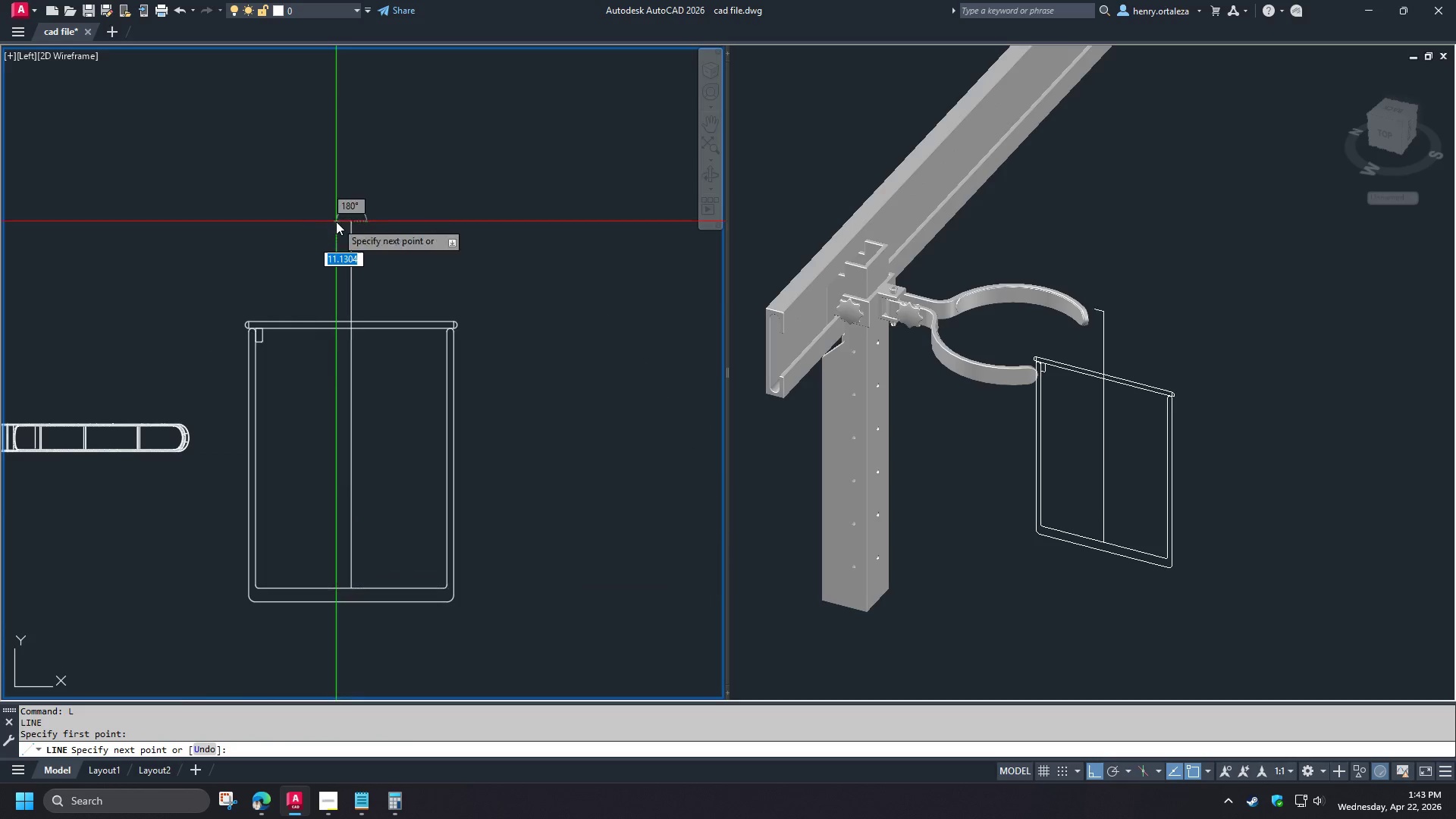 
key(Space)
 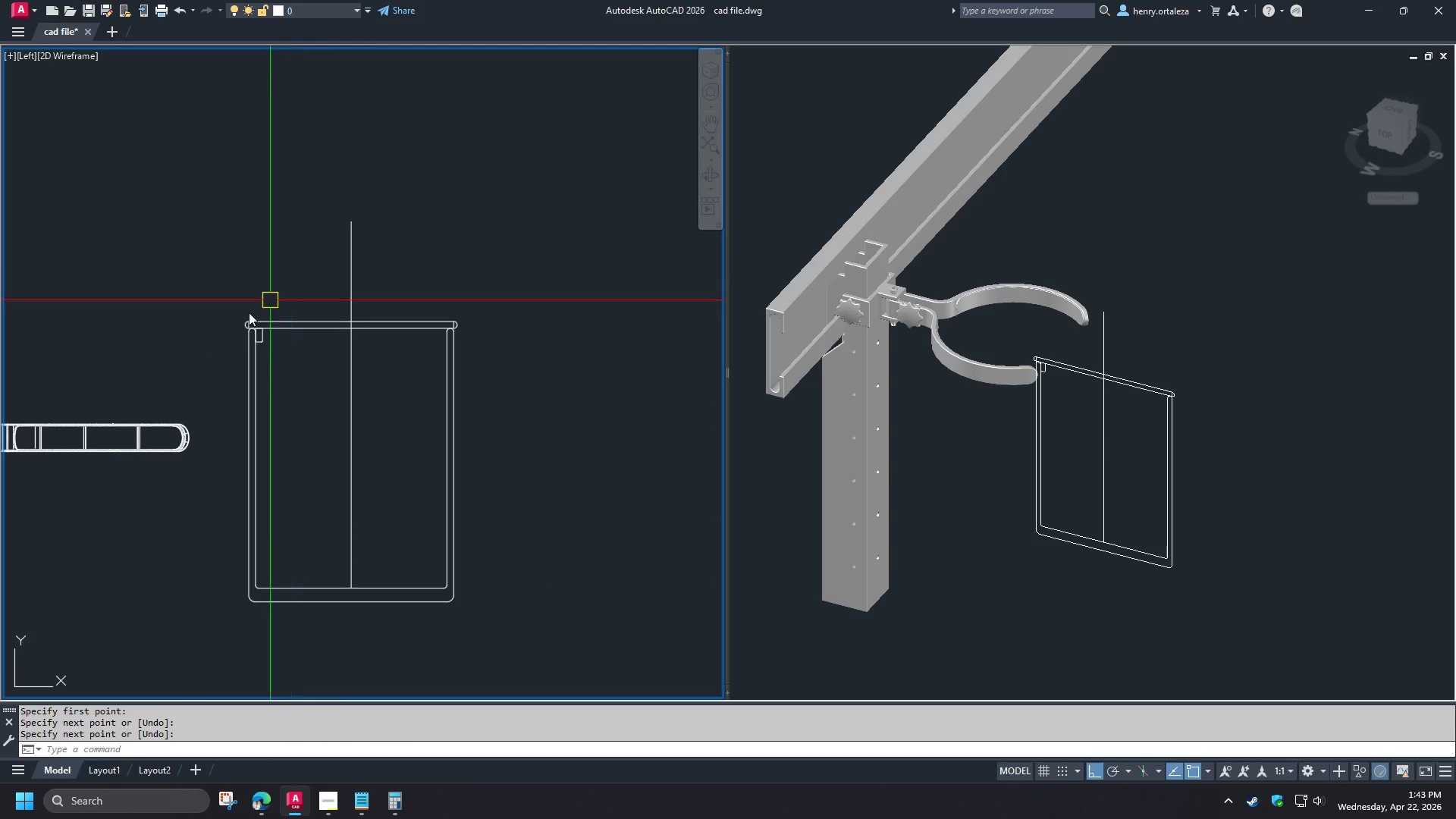 
key(S)
 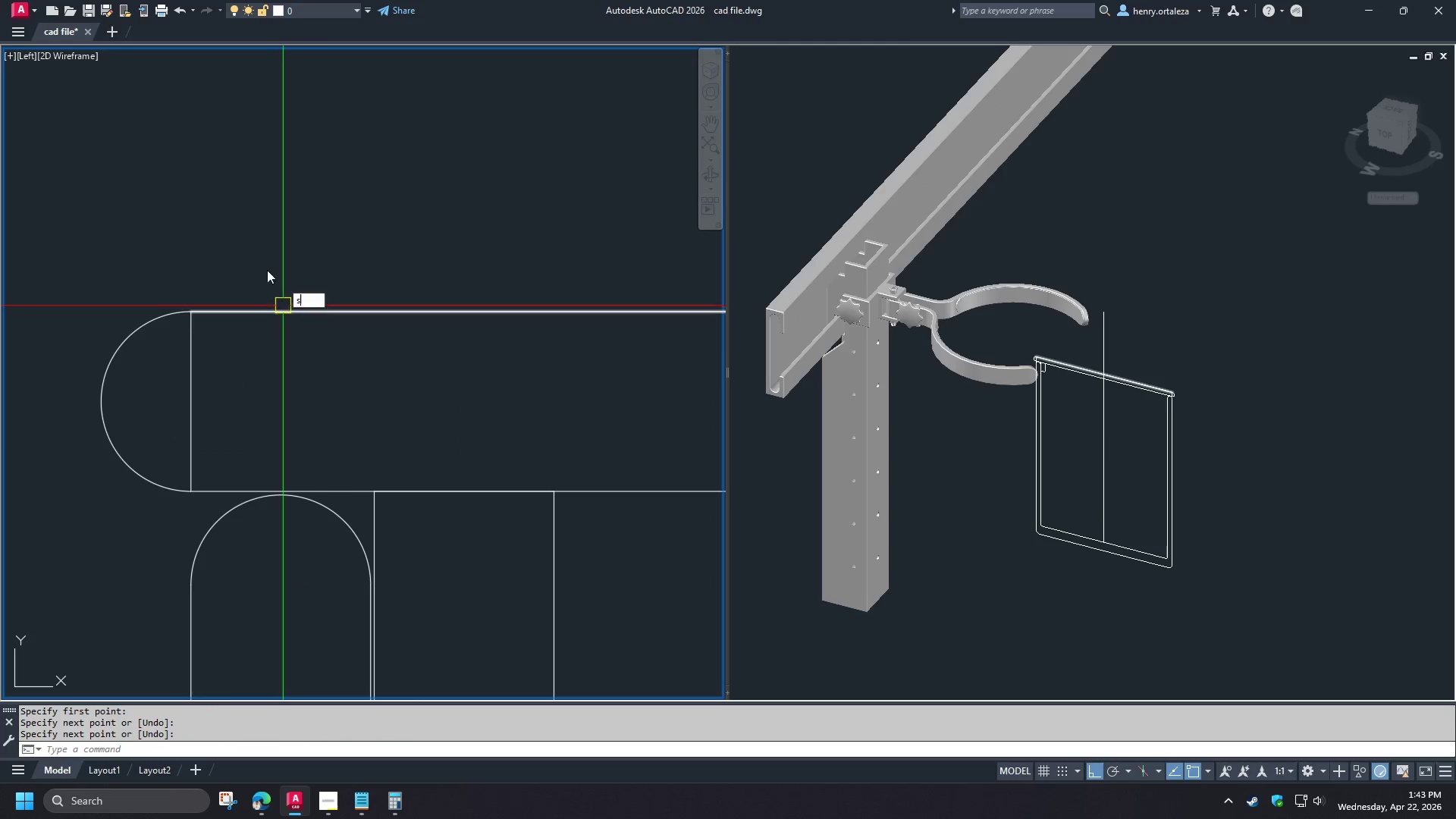 
key(Space)
 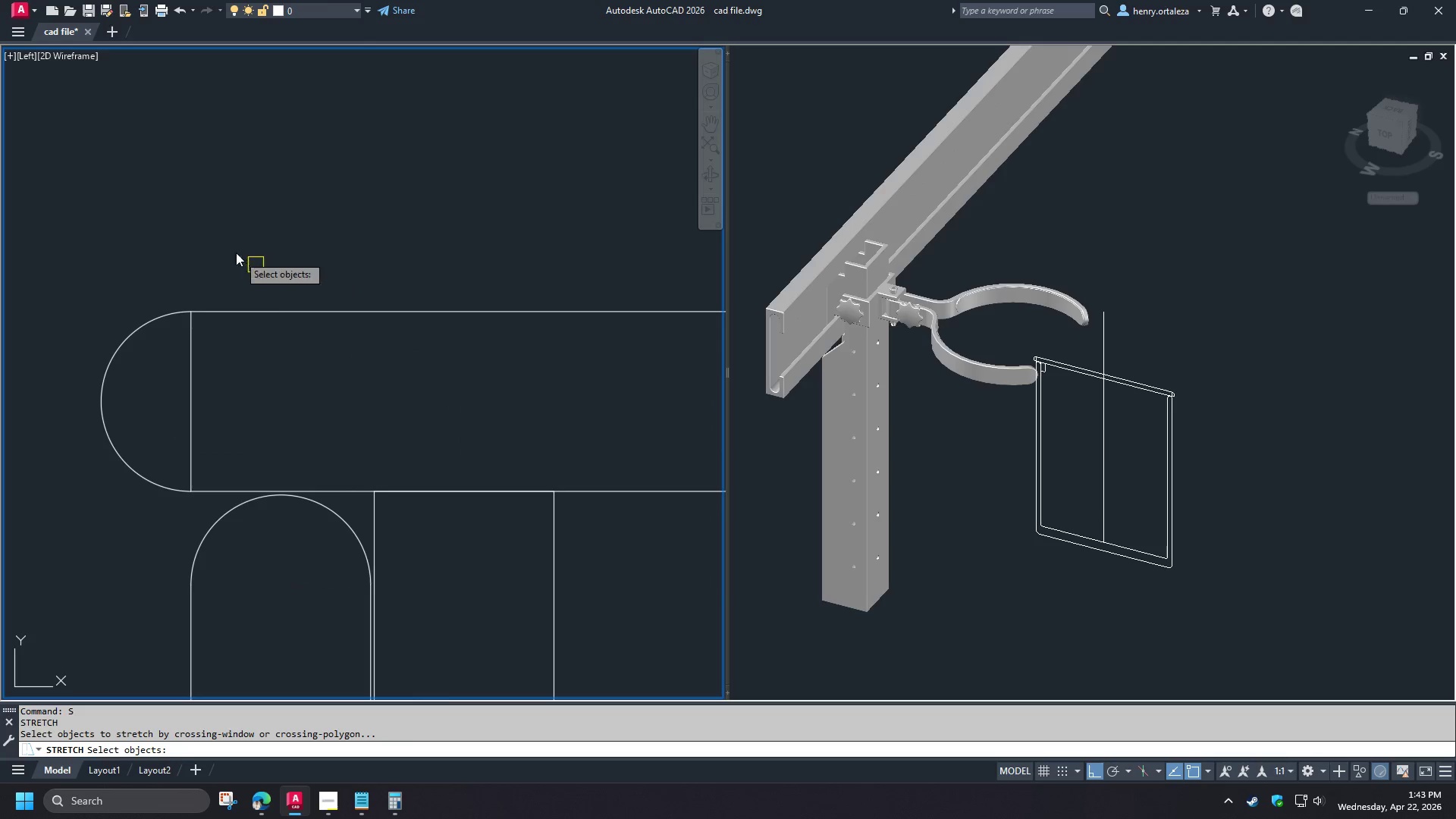 
scroll: coordinate [297, 299], scroll_direction: down, amount: 2.0
 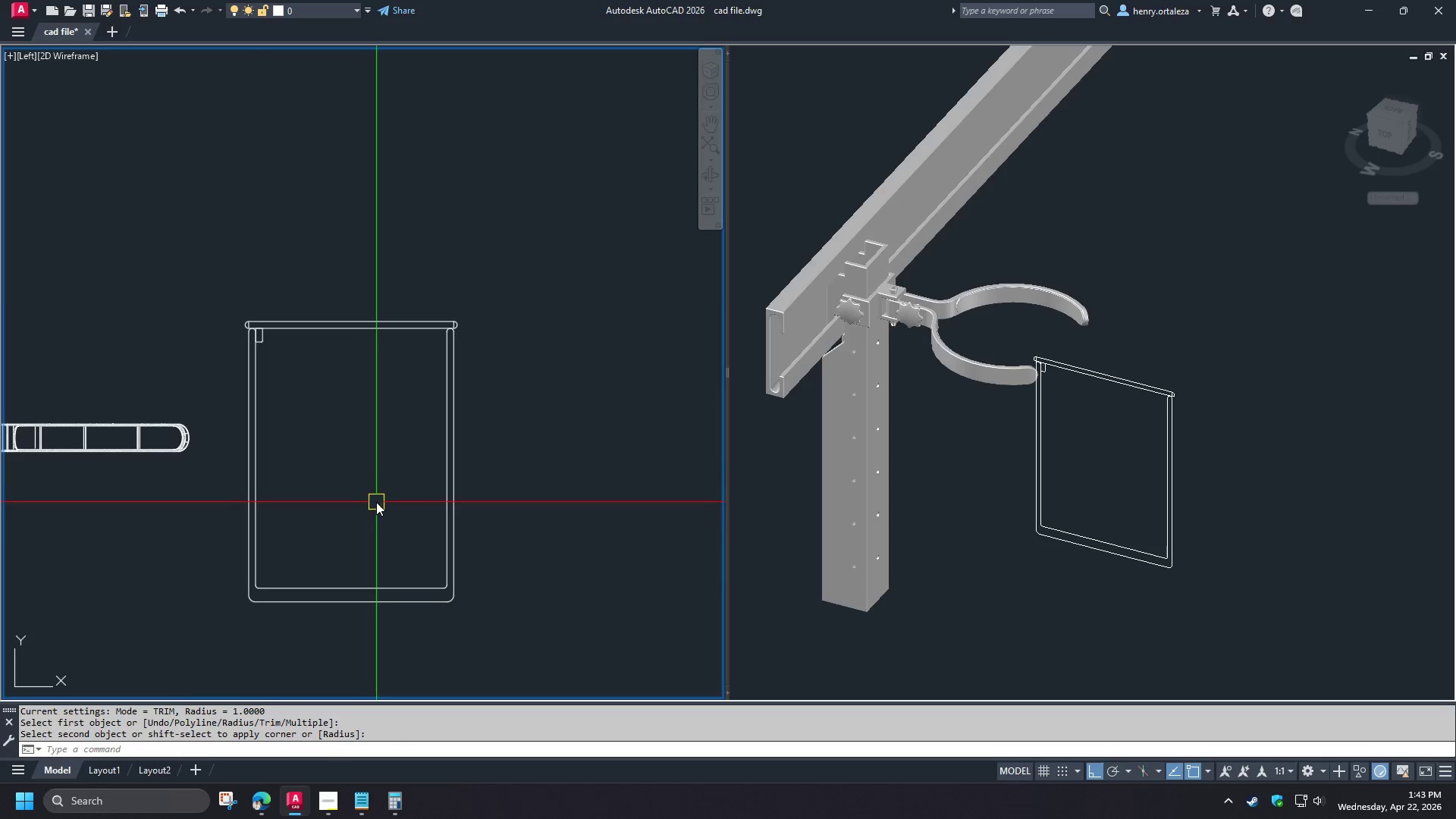 
left_click_drag(start_coordinate=[234, 252], to_coordinate=[230, 256])
 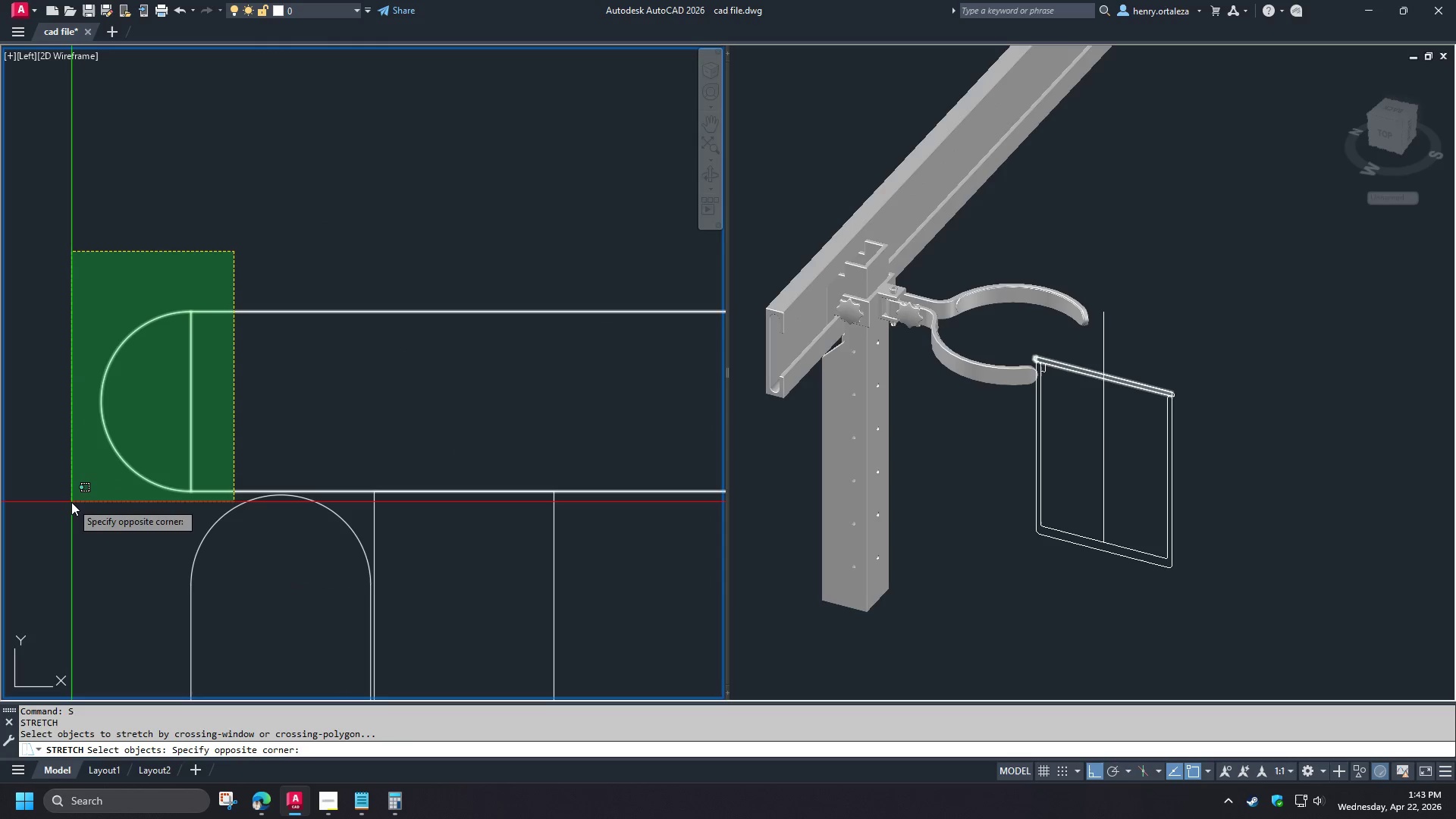 
left_click([71, 502])
 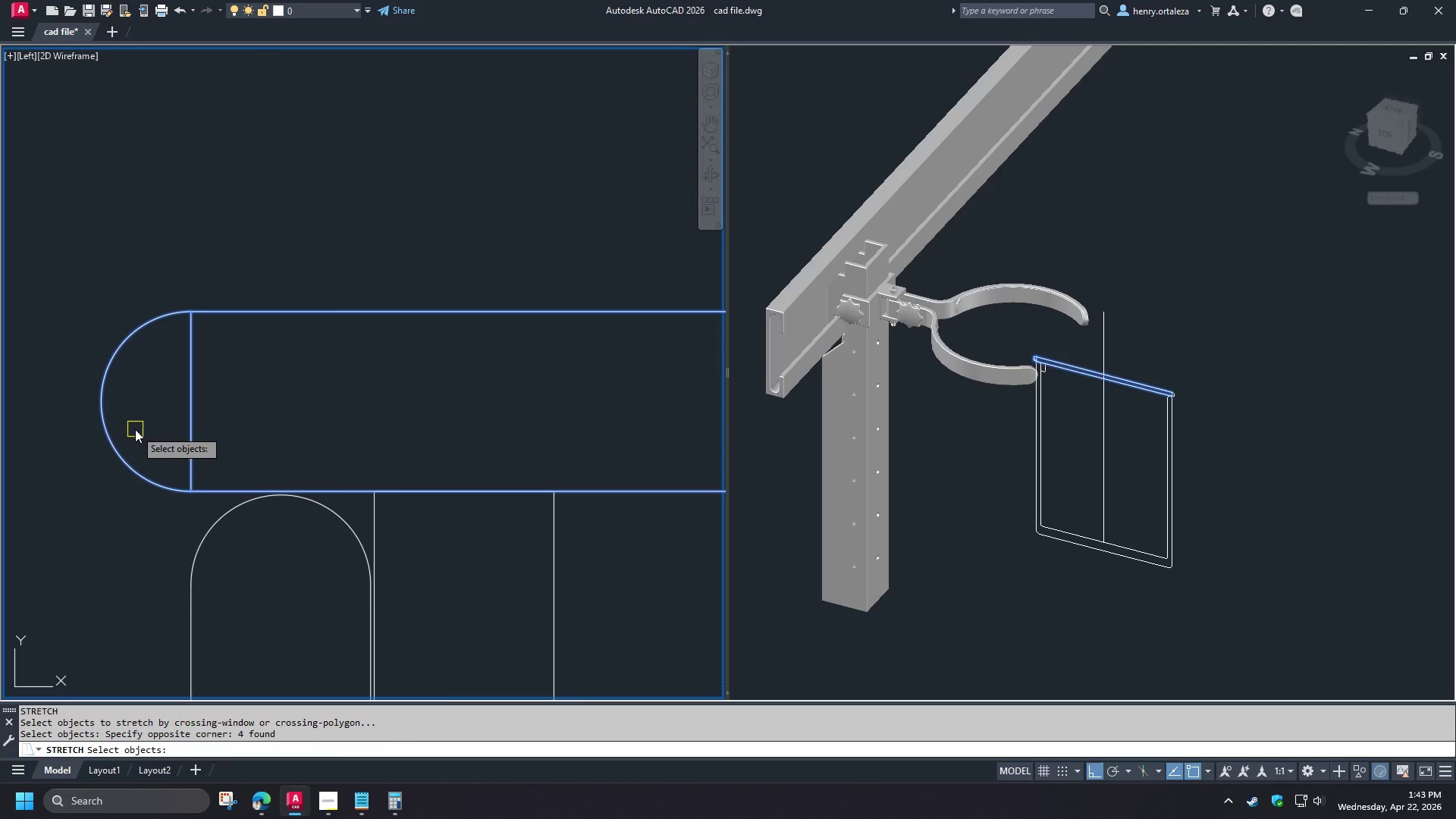 
key(Space)
 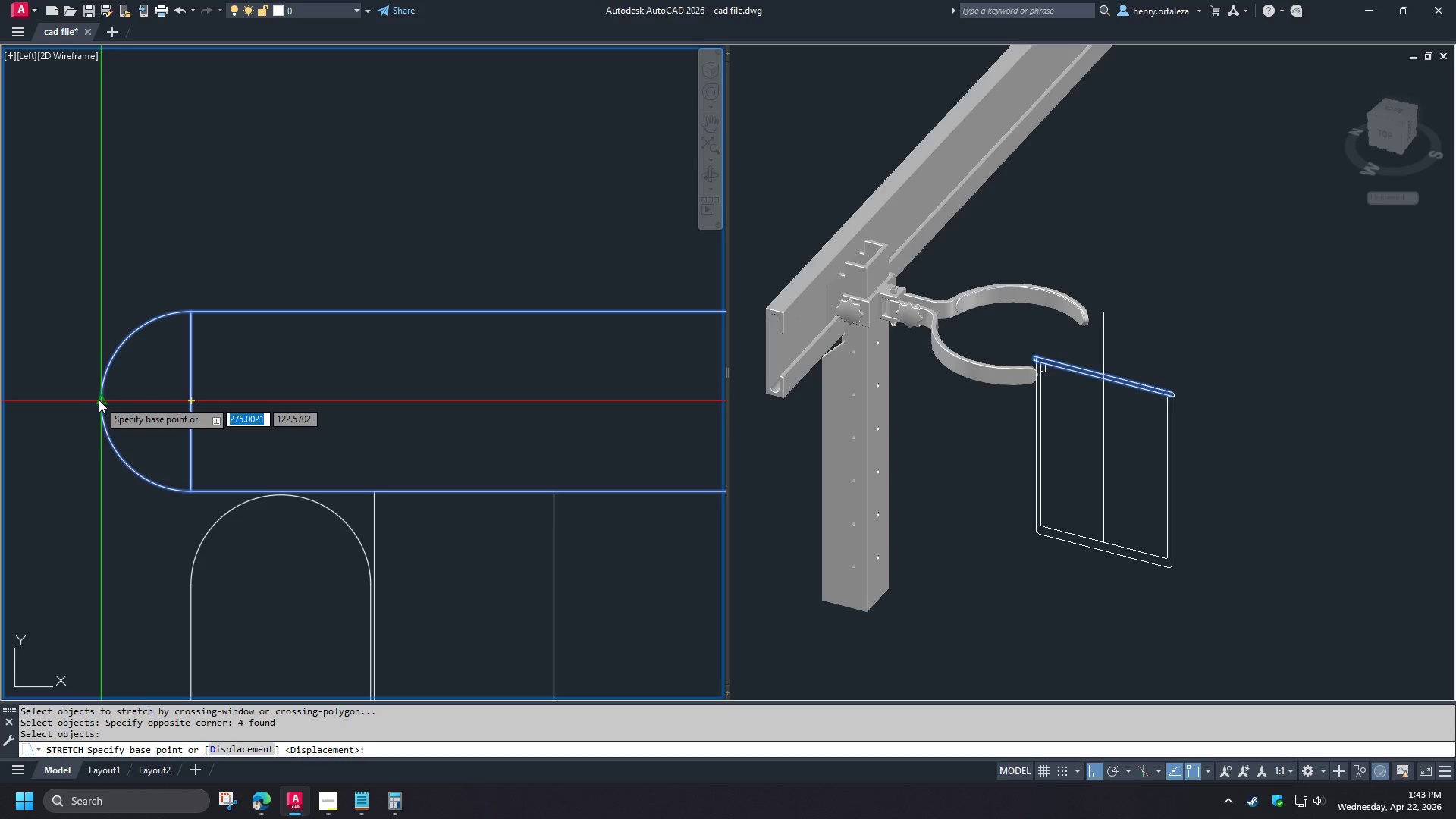 
left_click_drag(start_coordinate=[99, 400], to_coordinate=[103, 402])
 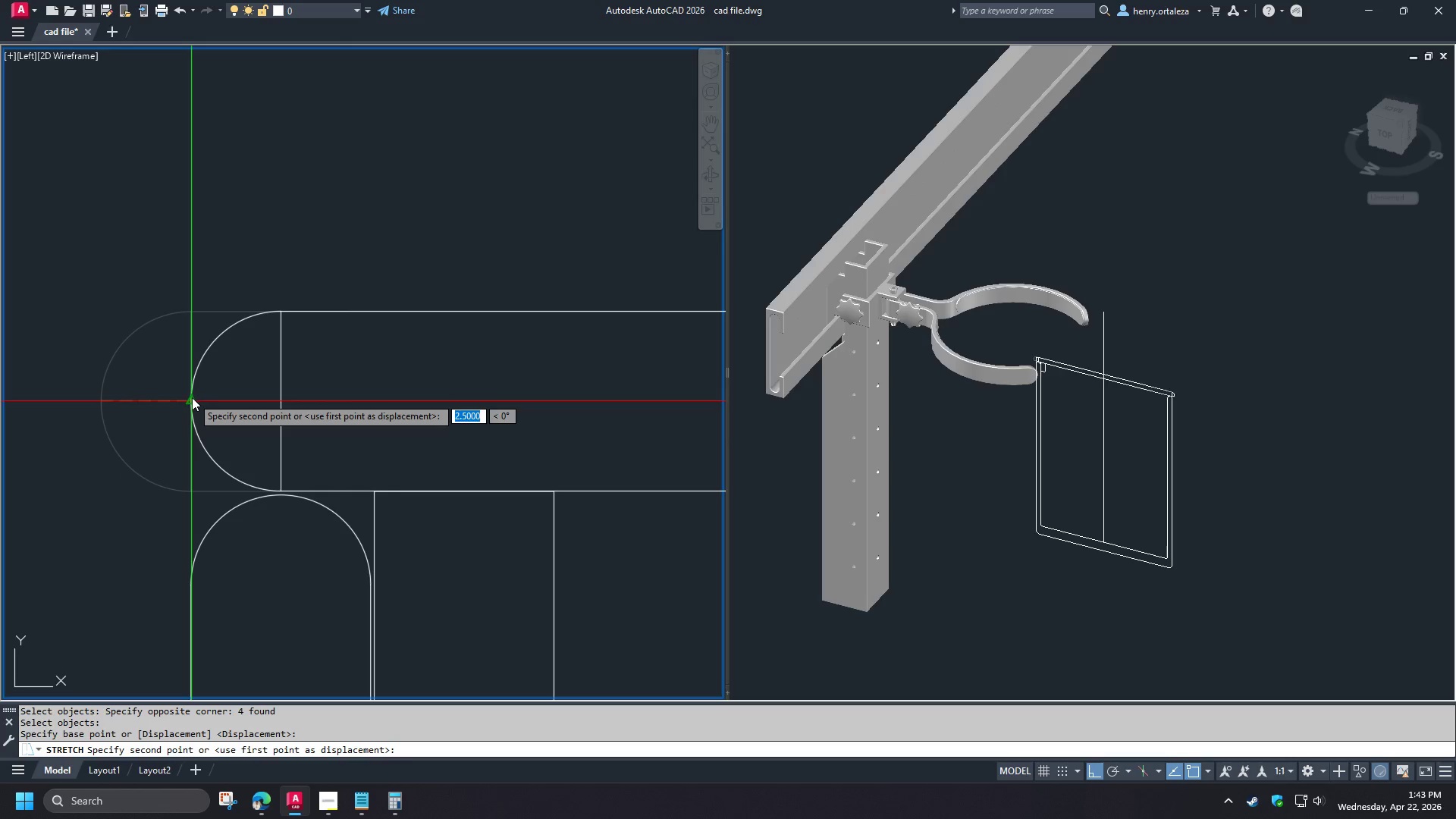 
left_click([192, 397])
 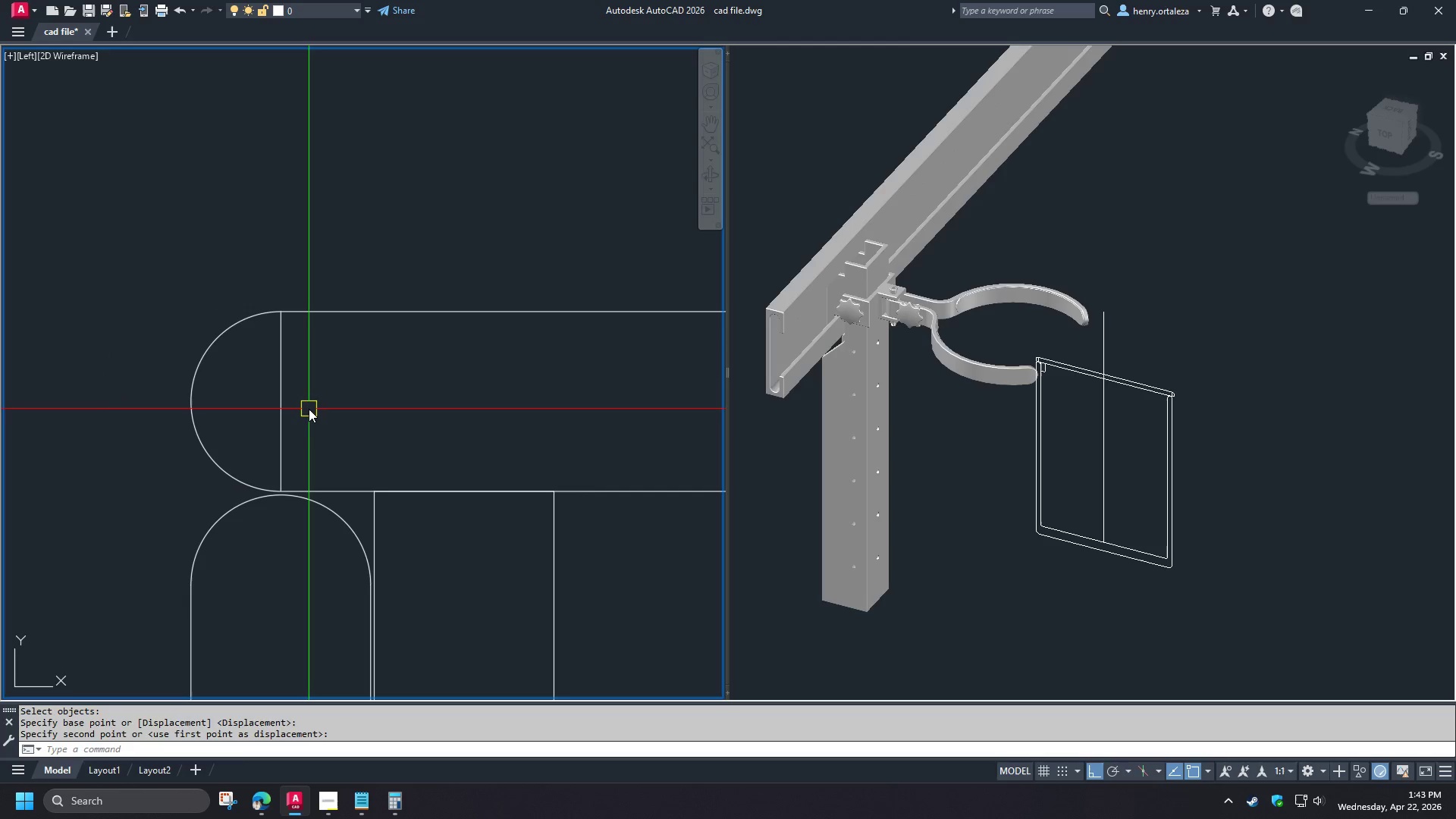 
scroll: coordinate [286, 309], scroll_direction: up, amount: 8.0
 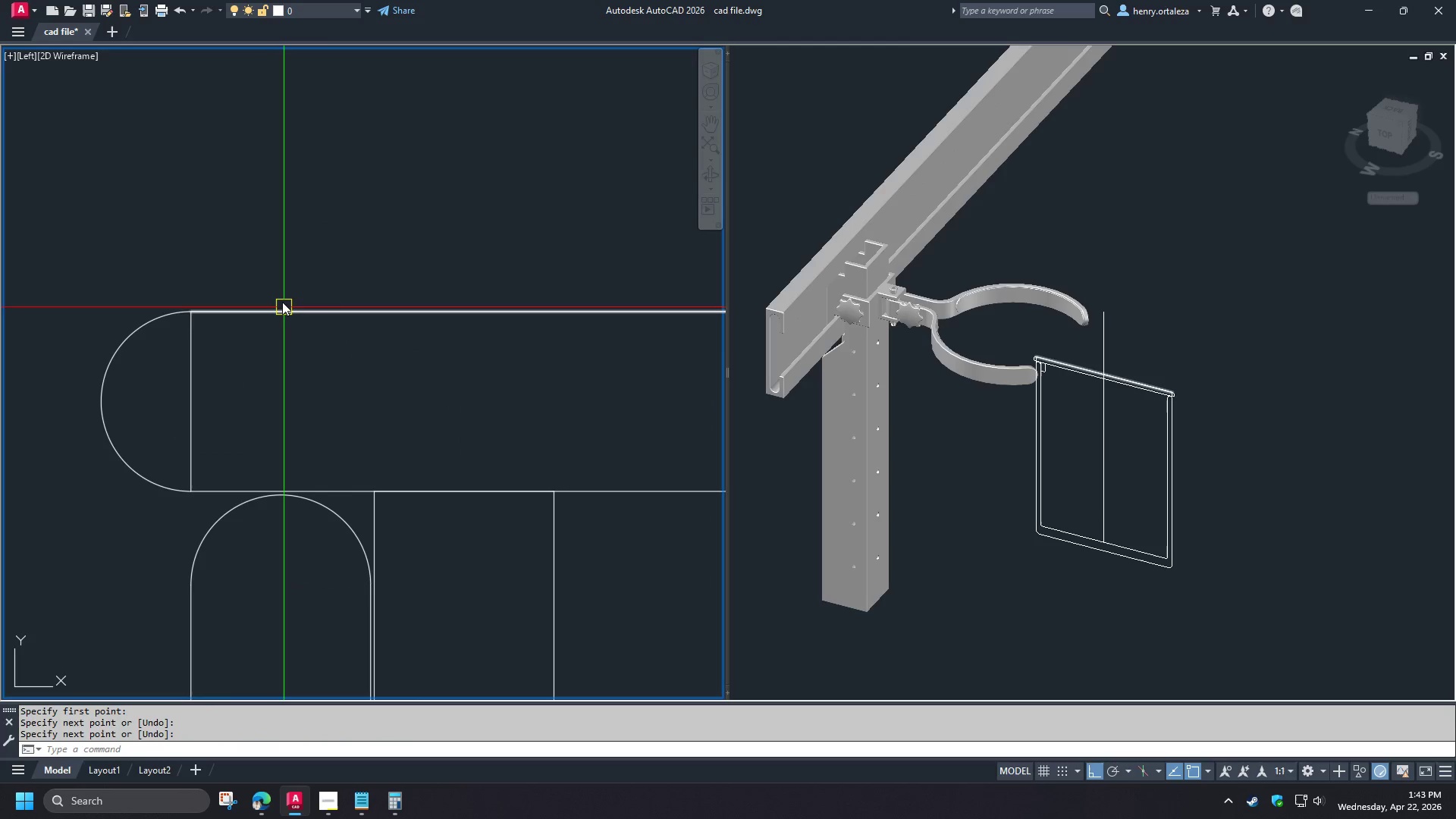 
left_click([293, 403])
 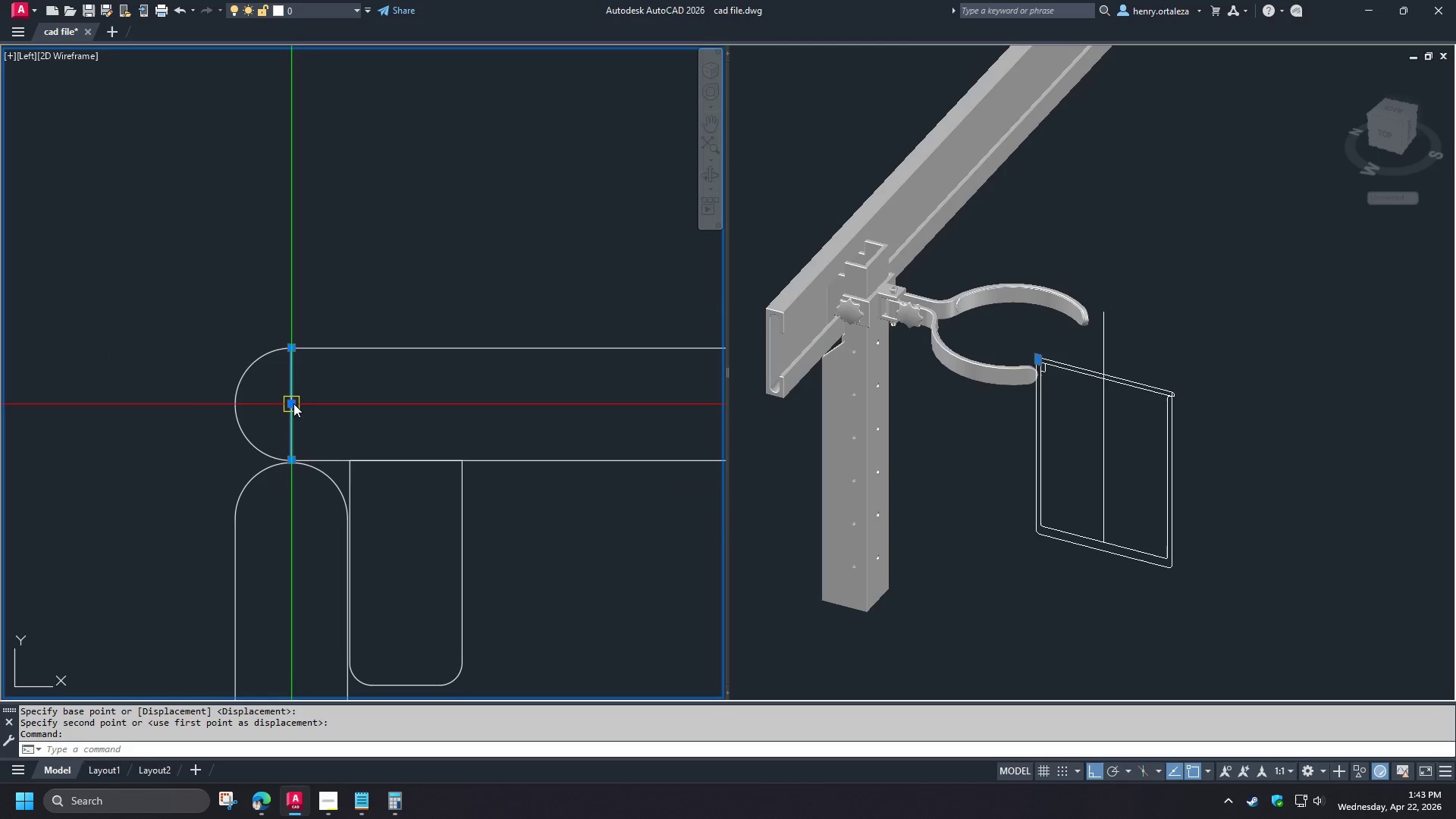 
key(E)
 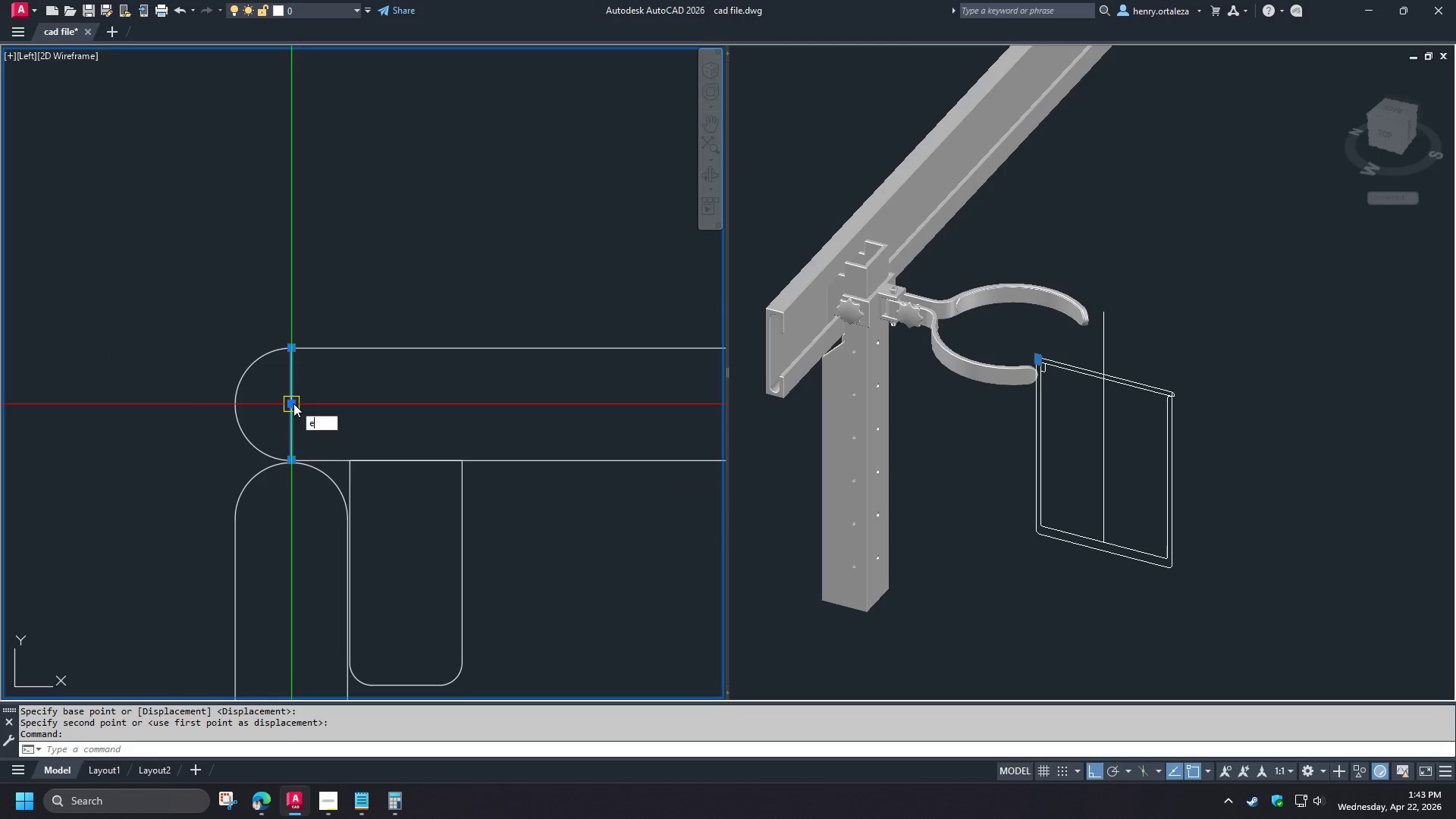 
key(Space)
 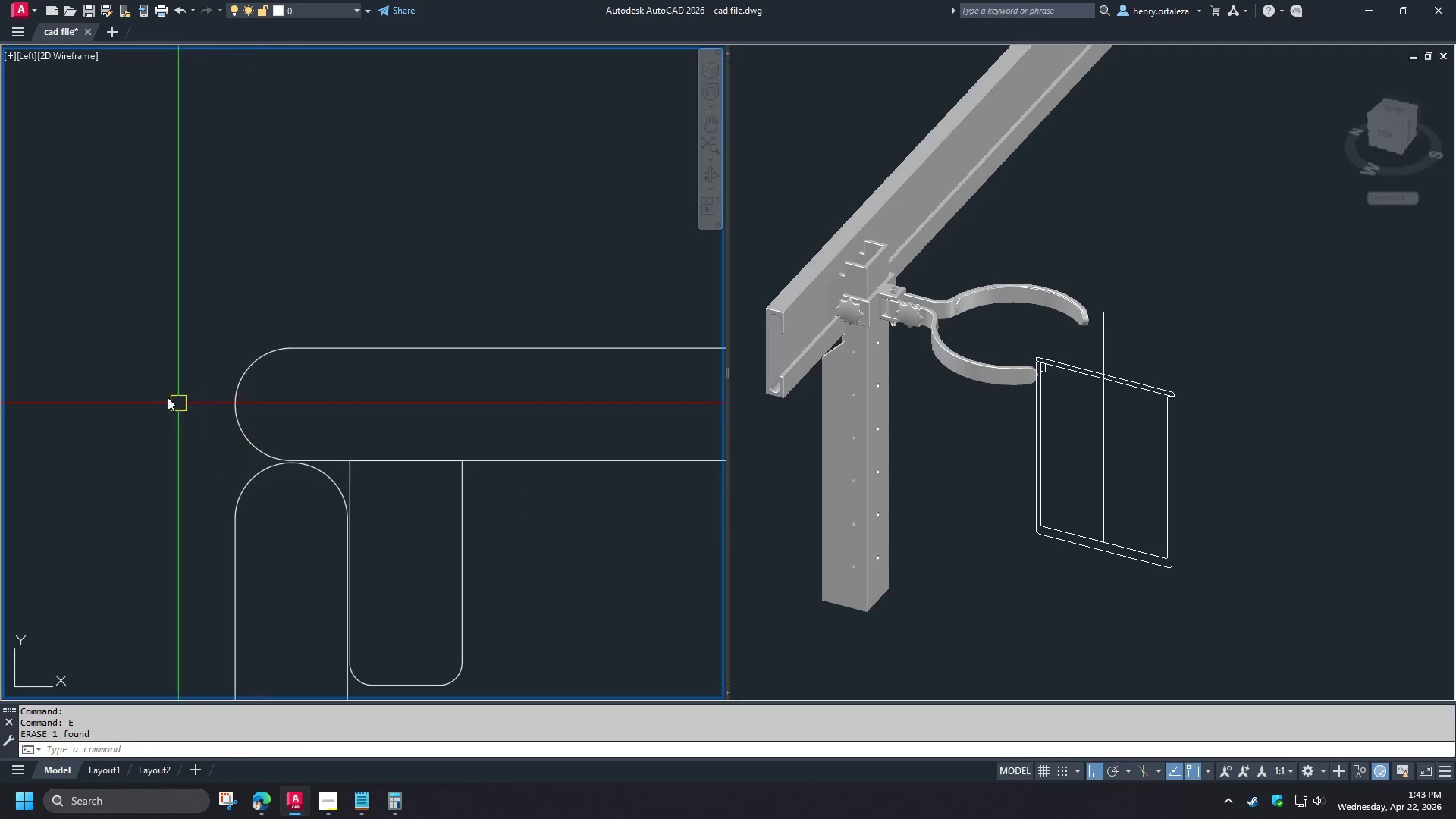 
left_click([336, 447])
 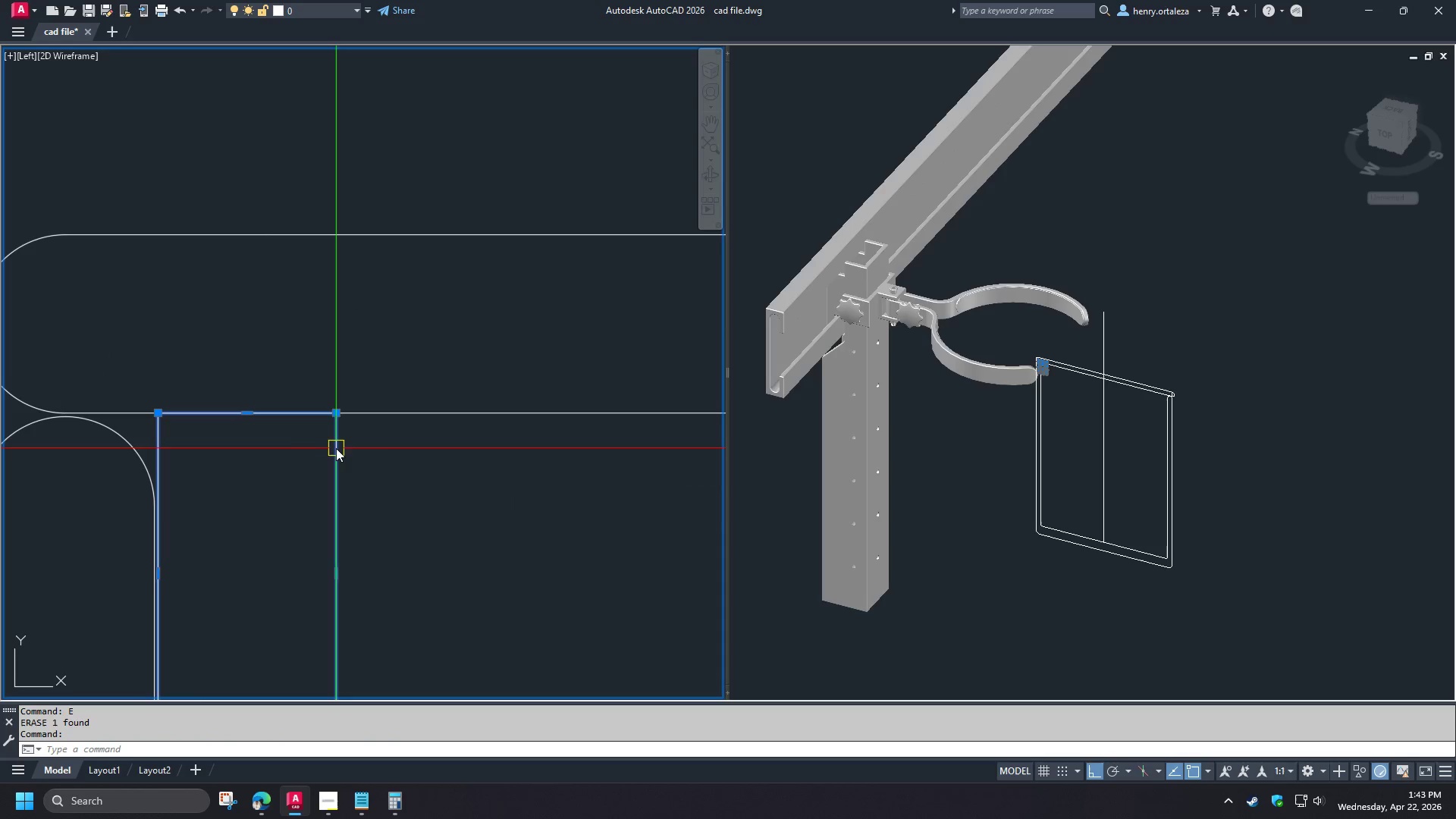 
key(X)
 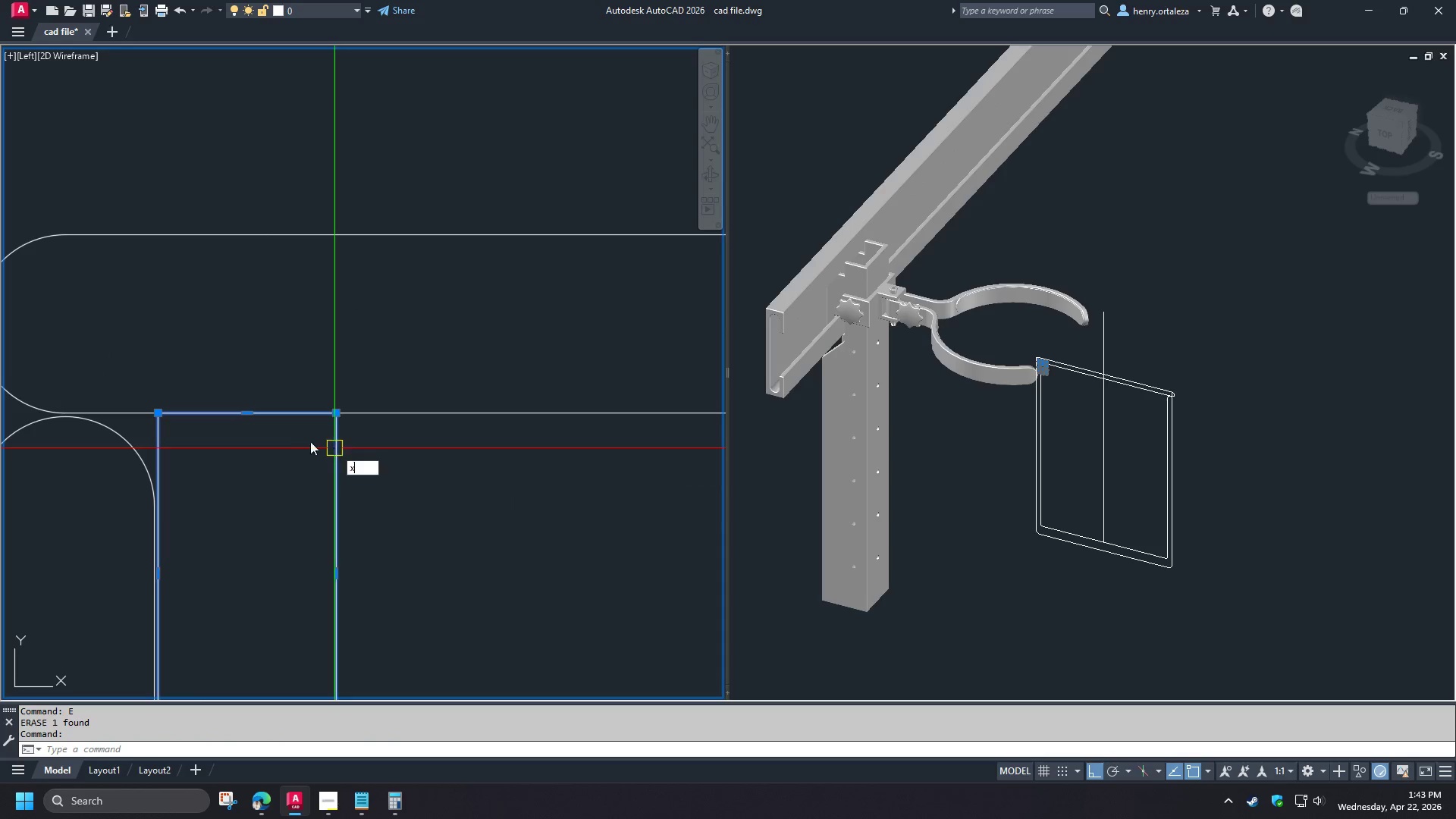 
key(Space)
 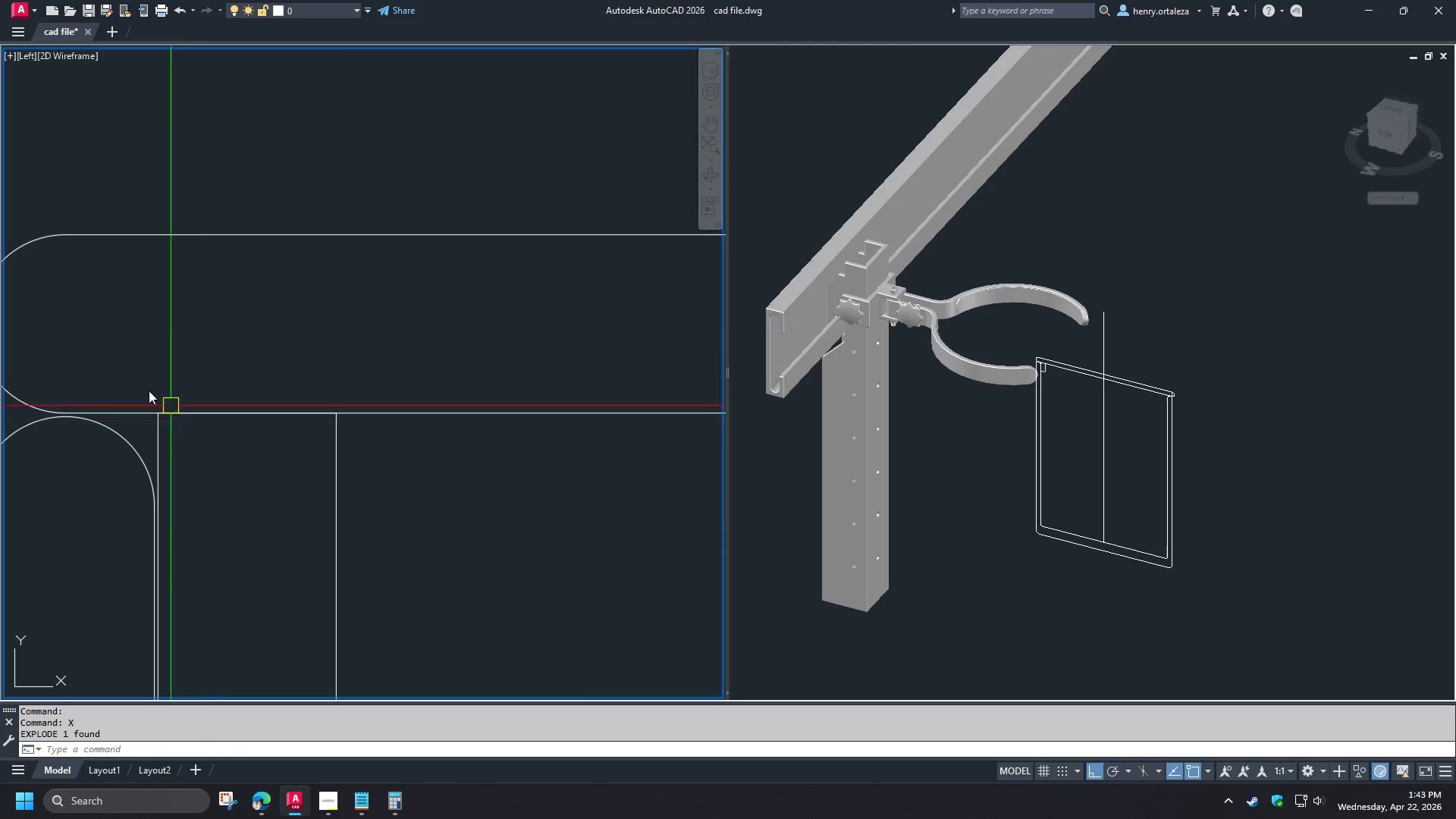 
left_click_drag(start_coordinate=[136, 384], to_coordinate=[145, 389])
 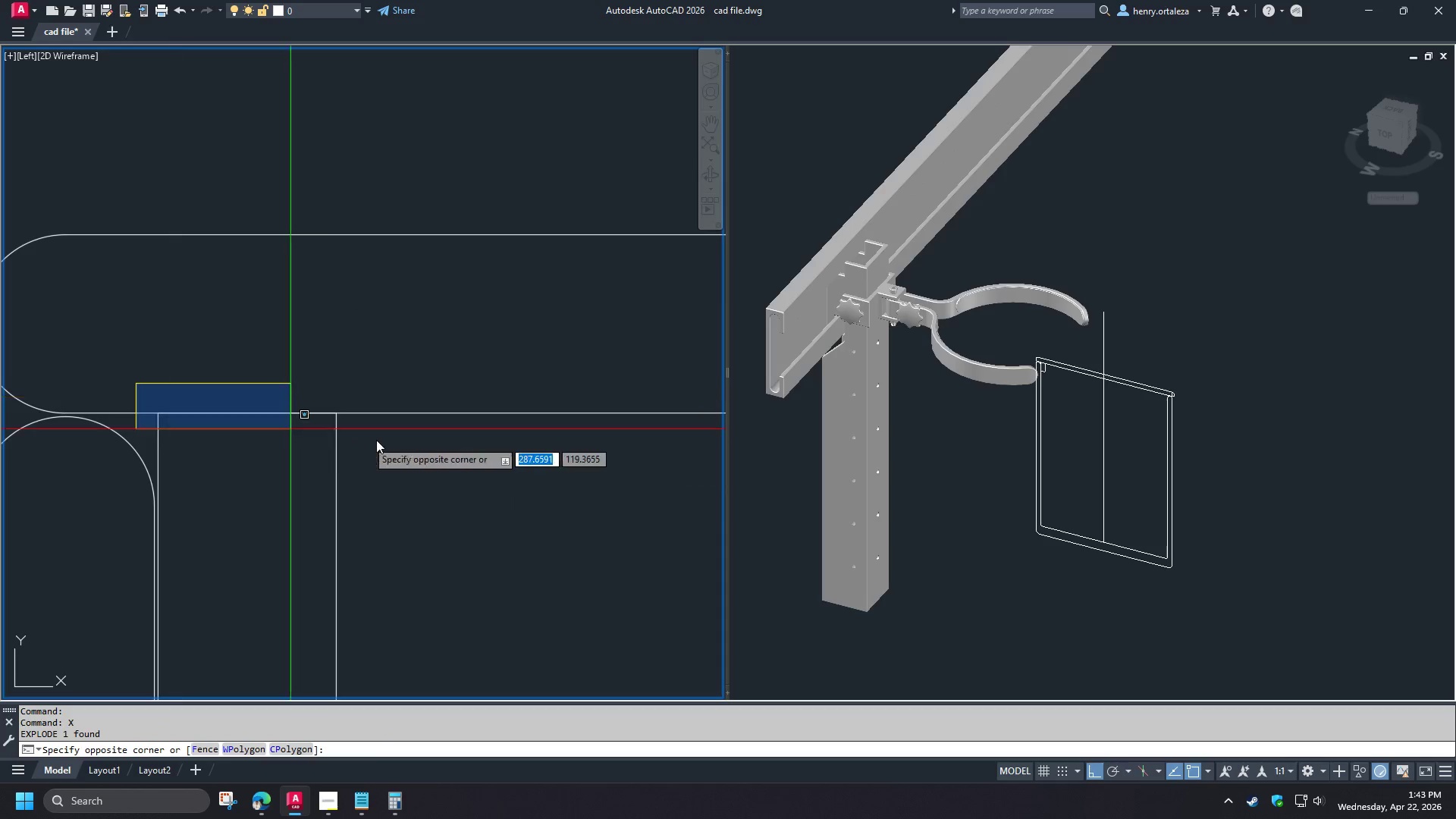 
double_click([380, 439])
 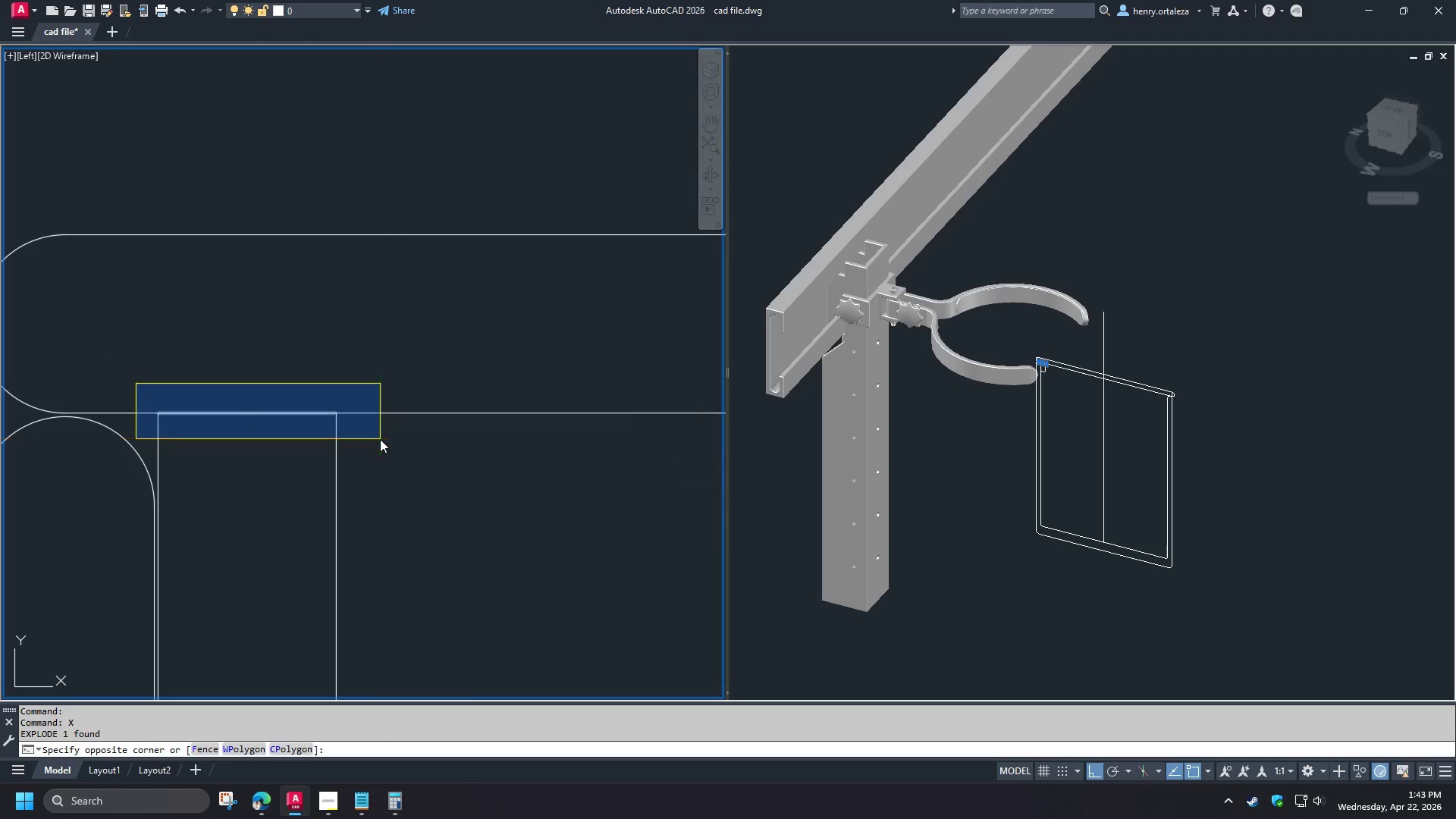 
key(E)
 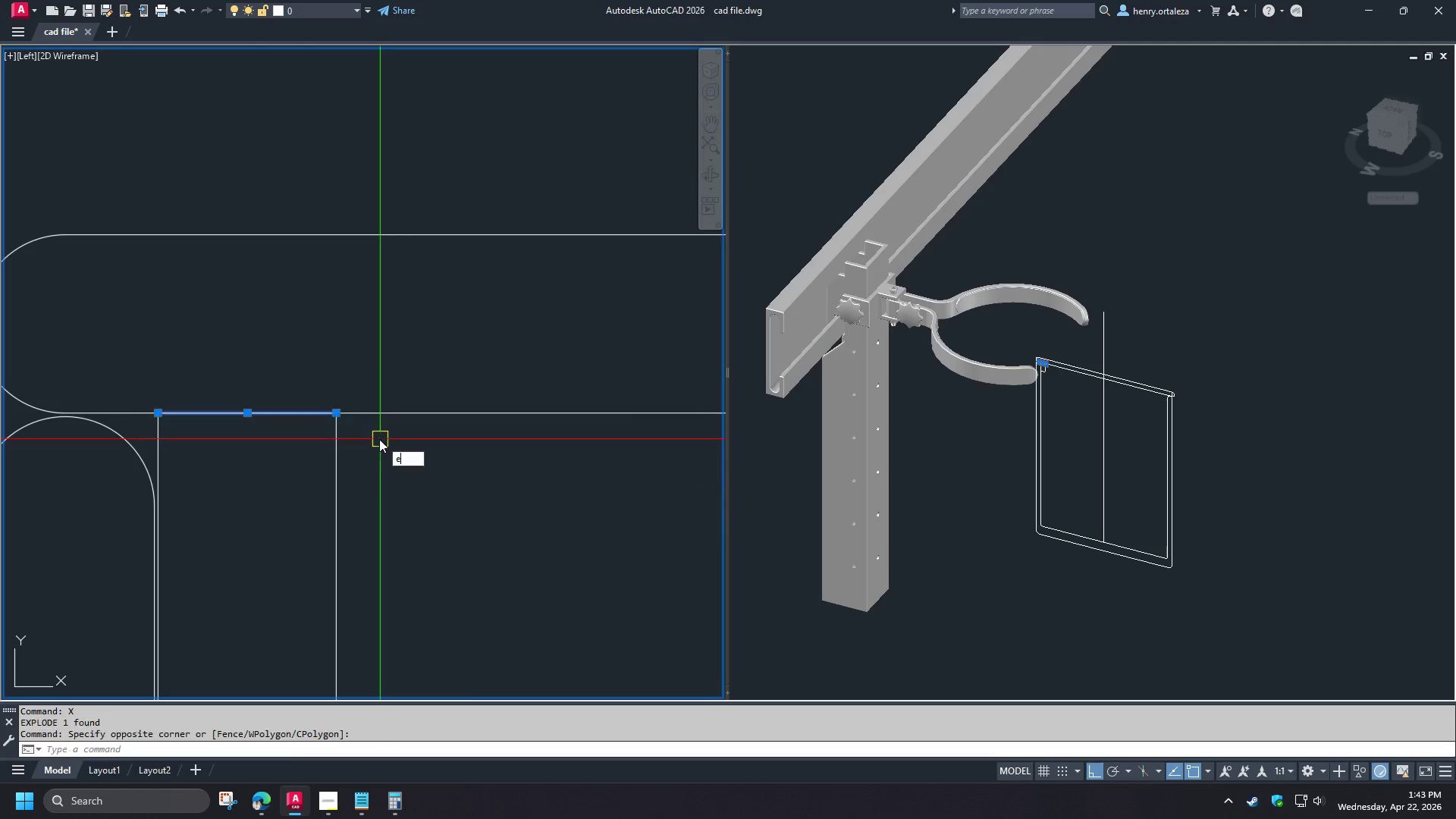 
key(Space)
 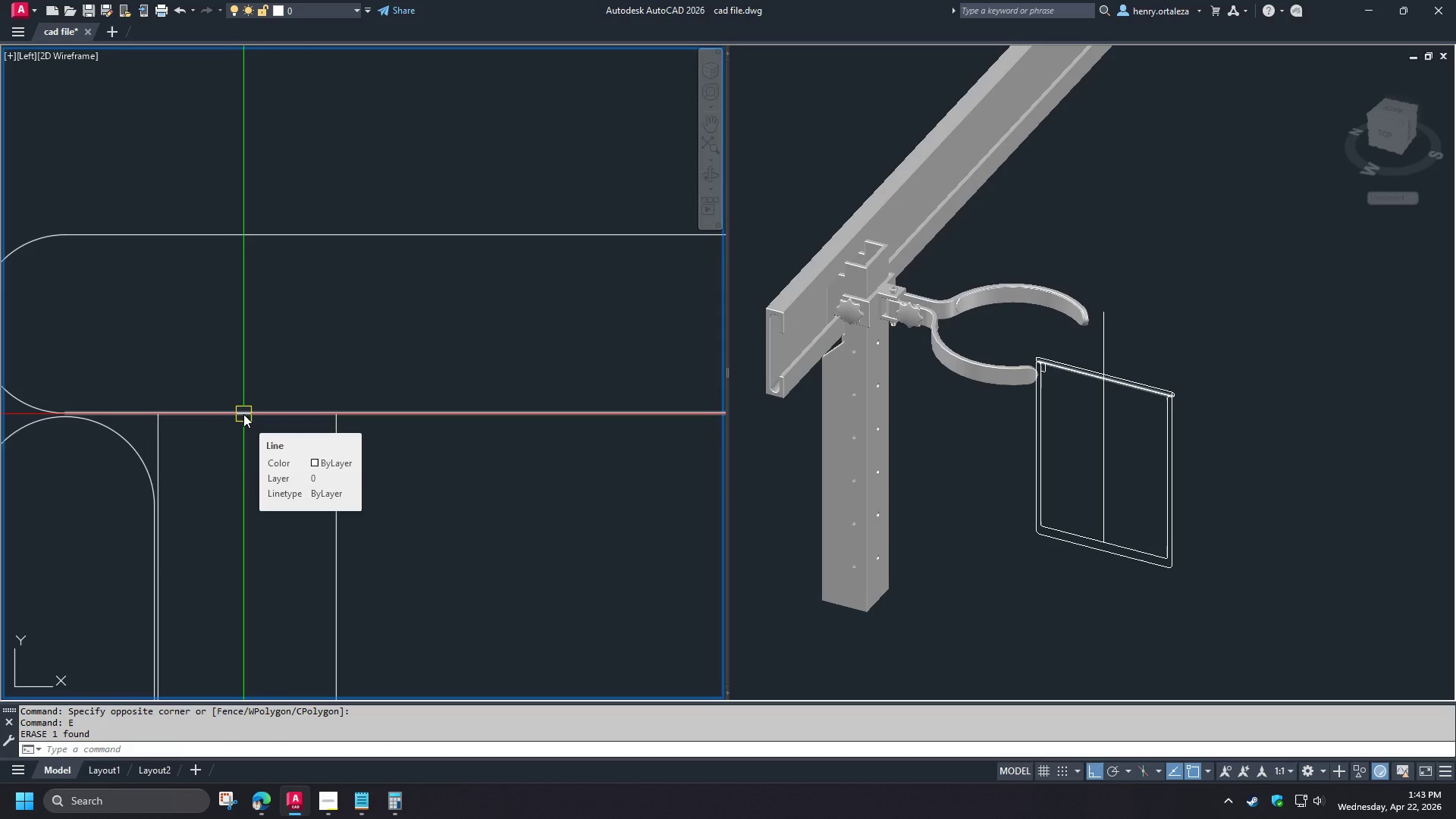 
scroll: coordinate [308, 409], scroll_direction: down, amount: 1.0
 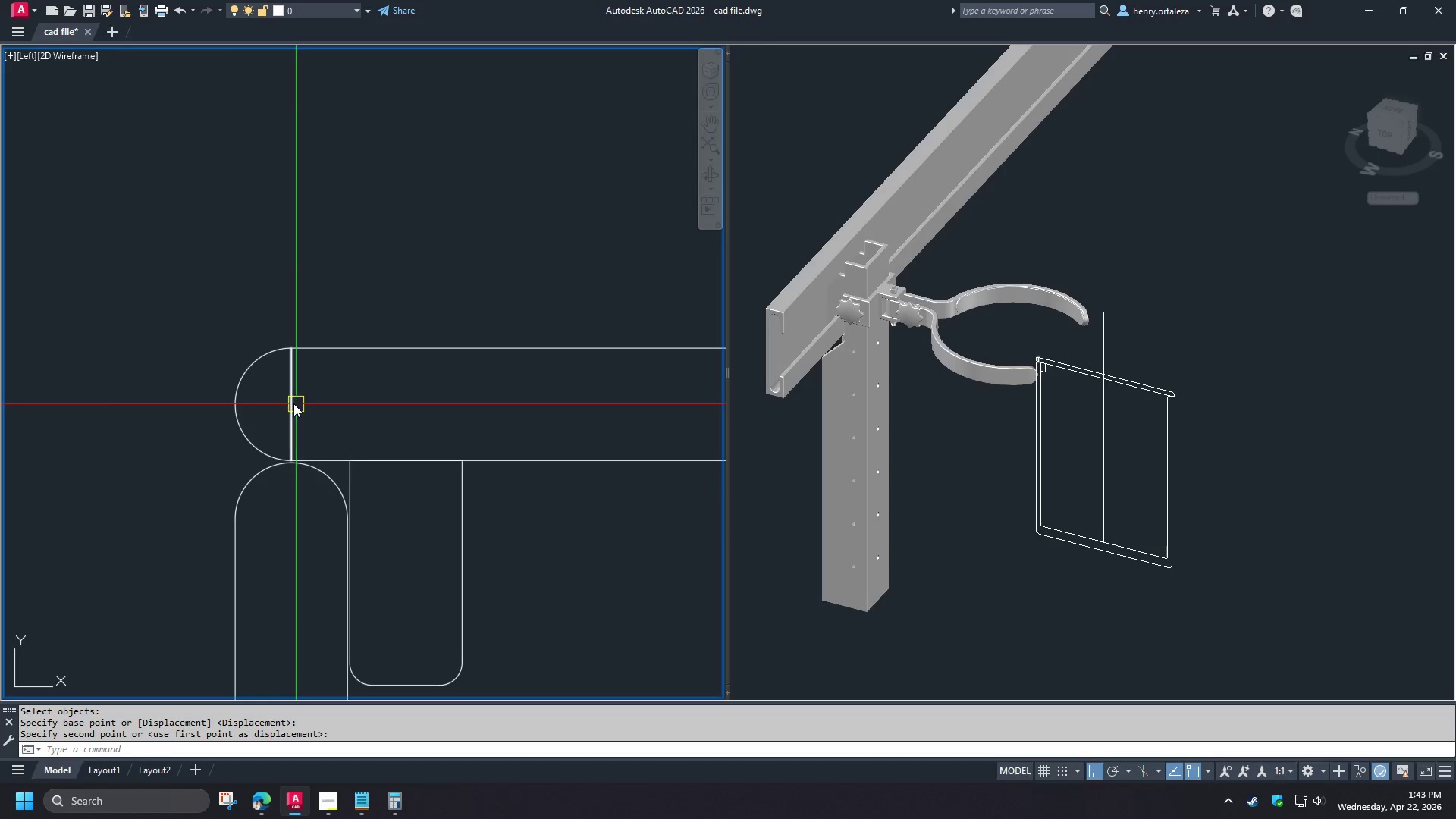 
scroll: coordinate [270, 422], scroll_direction: up, amount: 1.0
 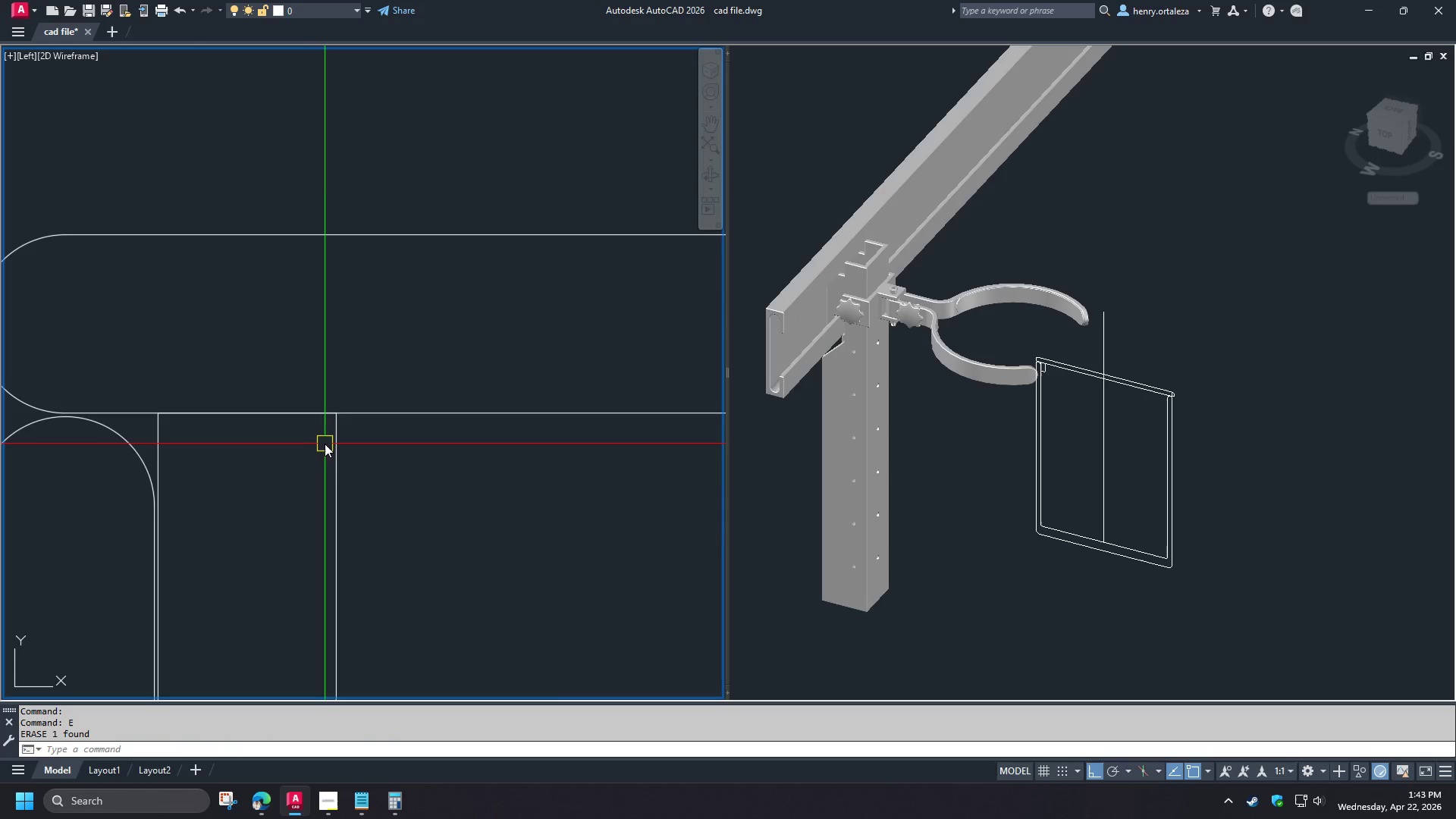 
scroll: coordinate [258, 445], scroll_direction: down, amount: 2.0
 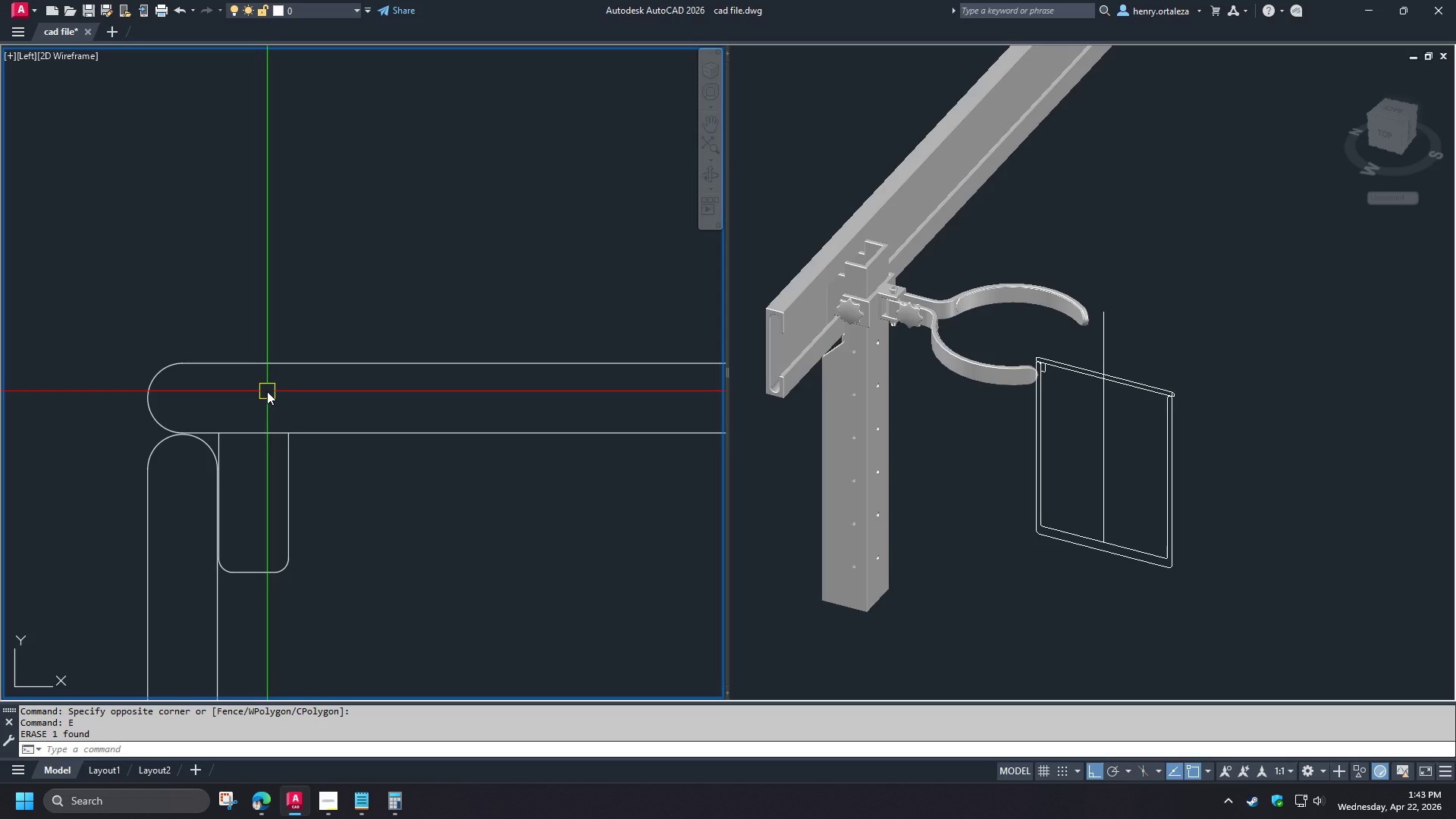 
wait(11.77)
 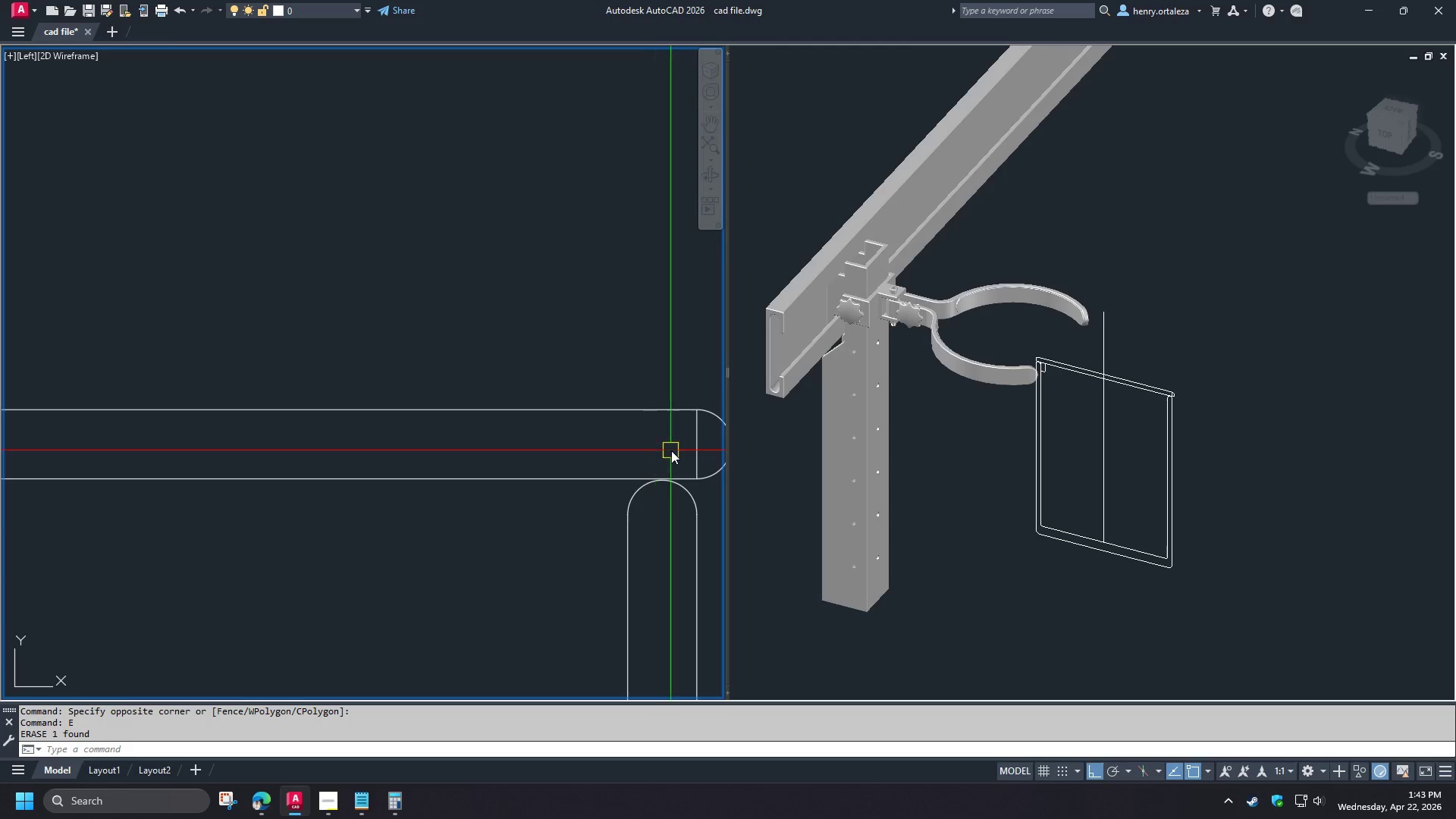 
left_click([693, 450])
 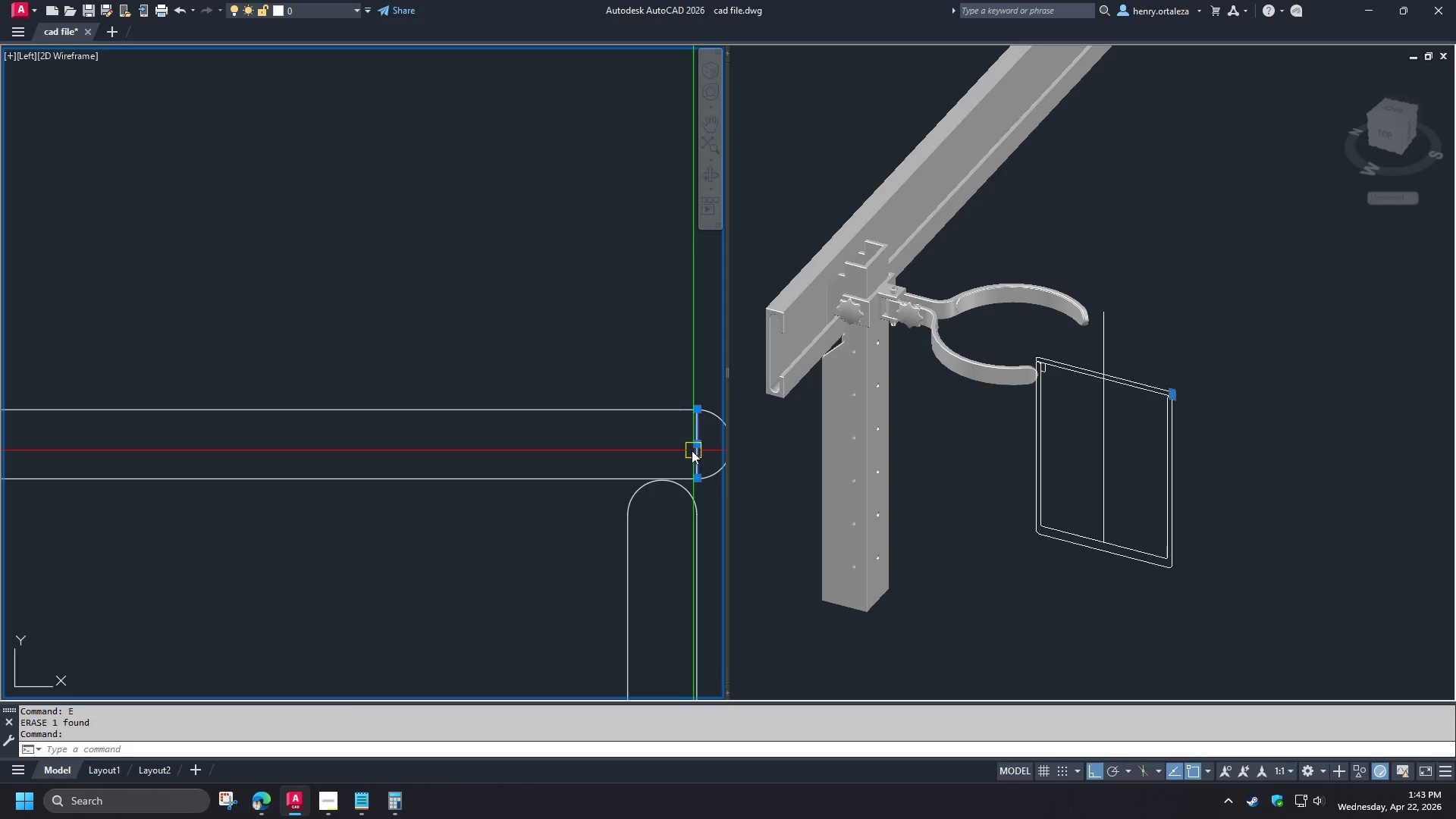 
key(E)
 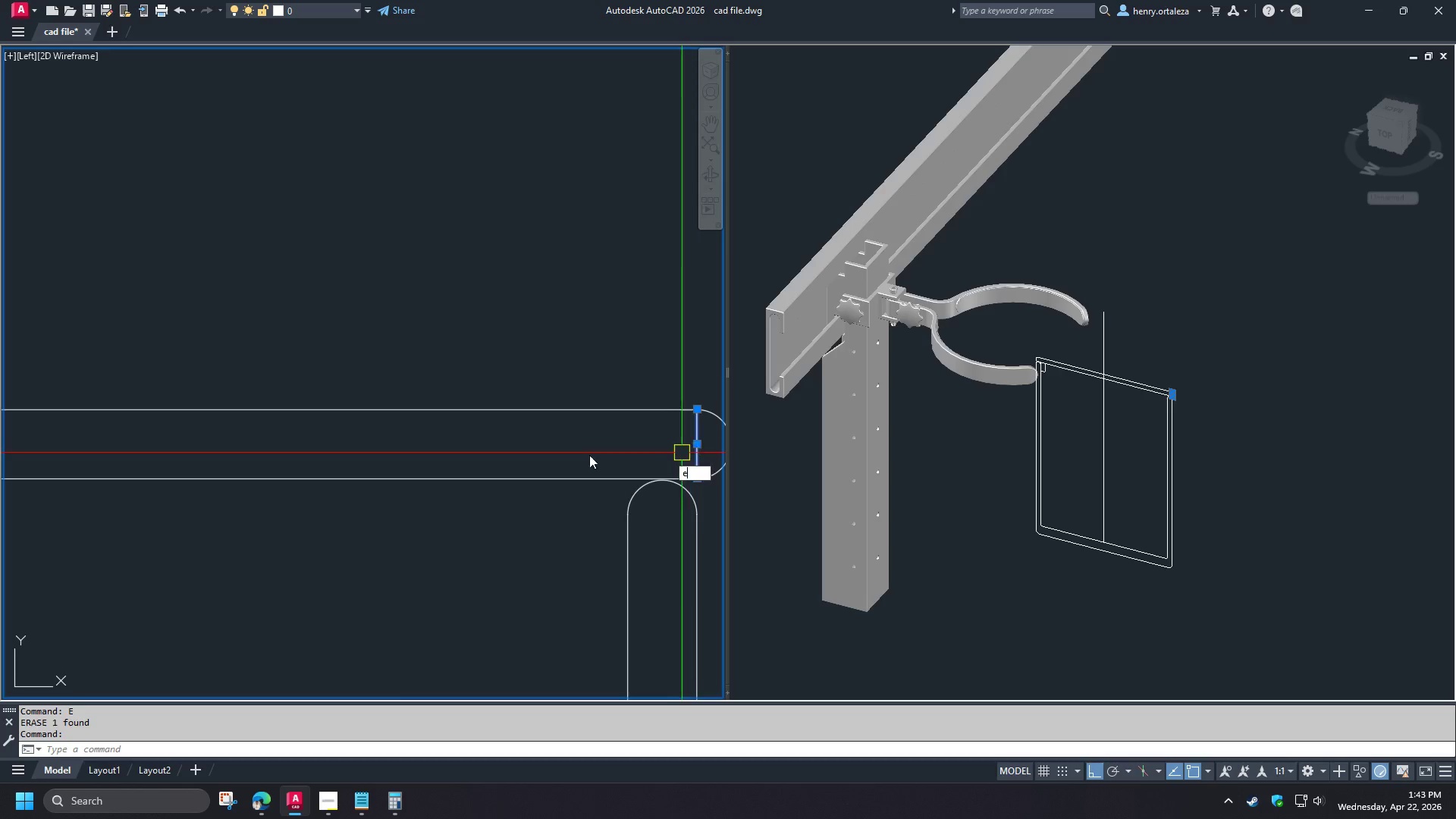 
key(Space)
 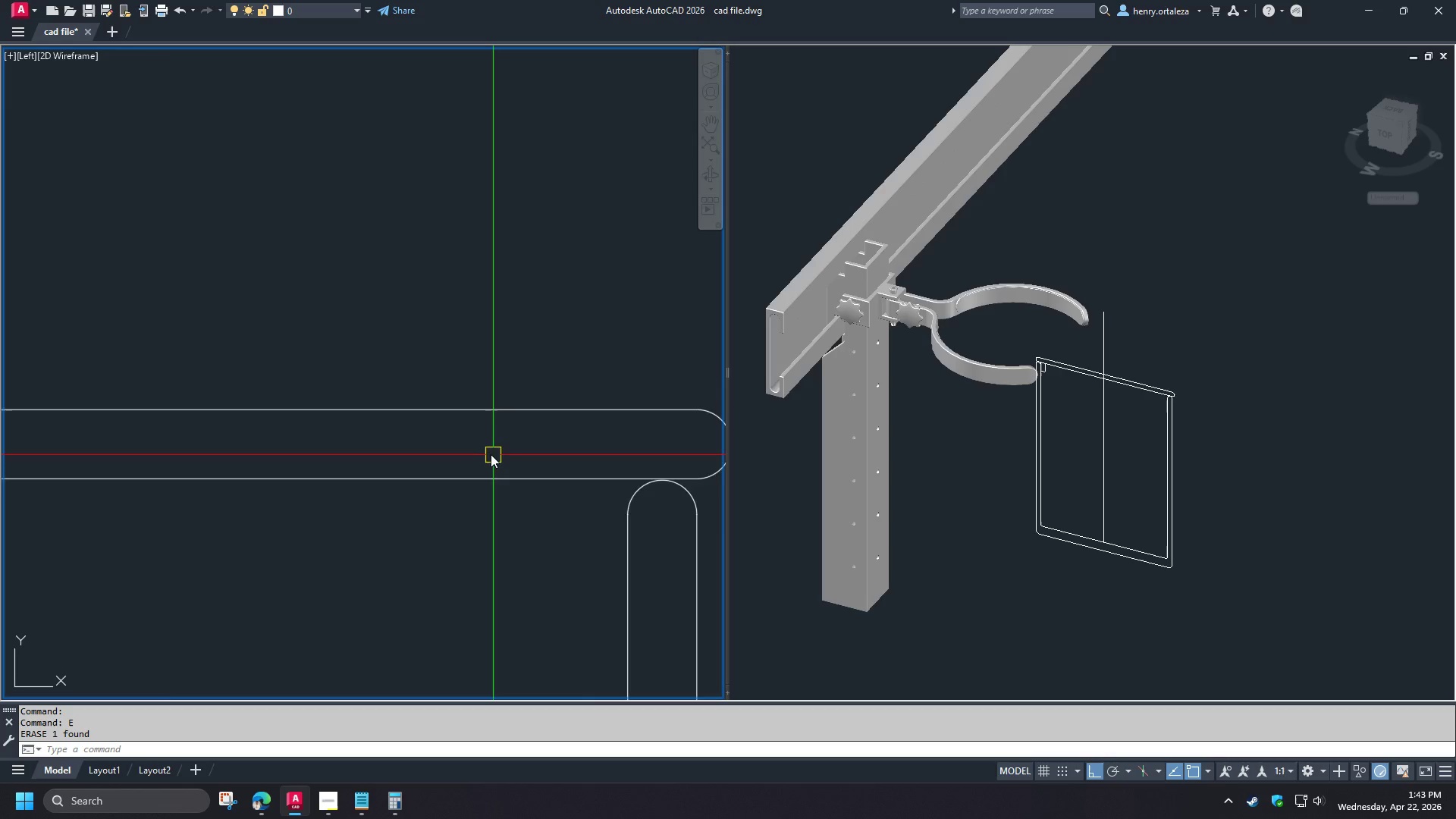 
scroll: coordinate [152, 378], scroll_direction: down, amount: 3.0
 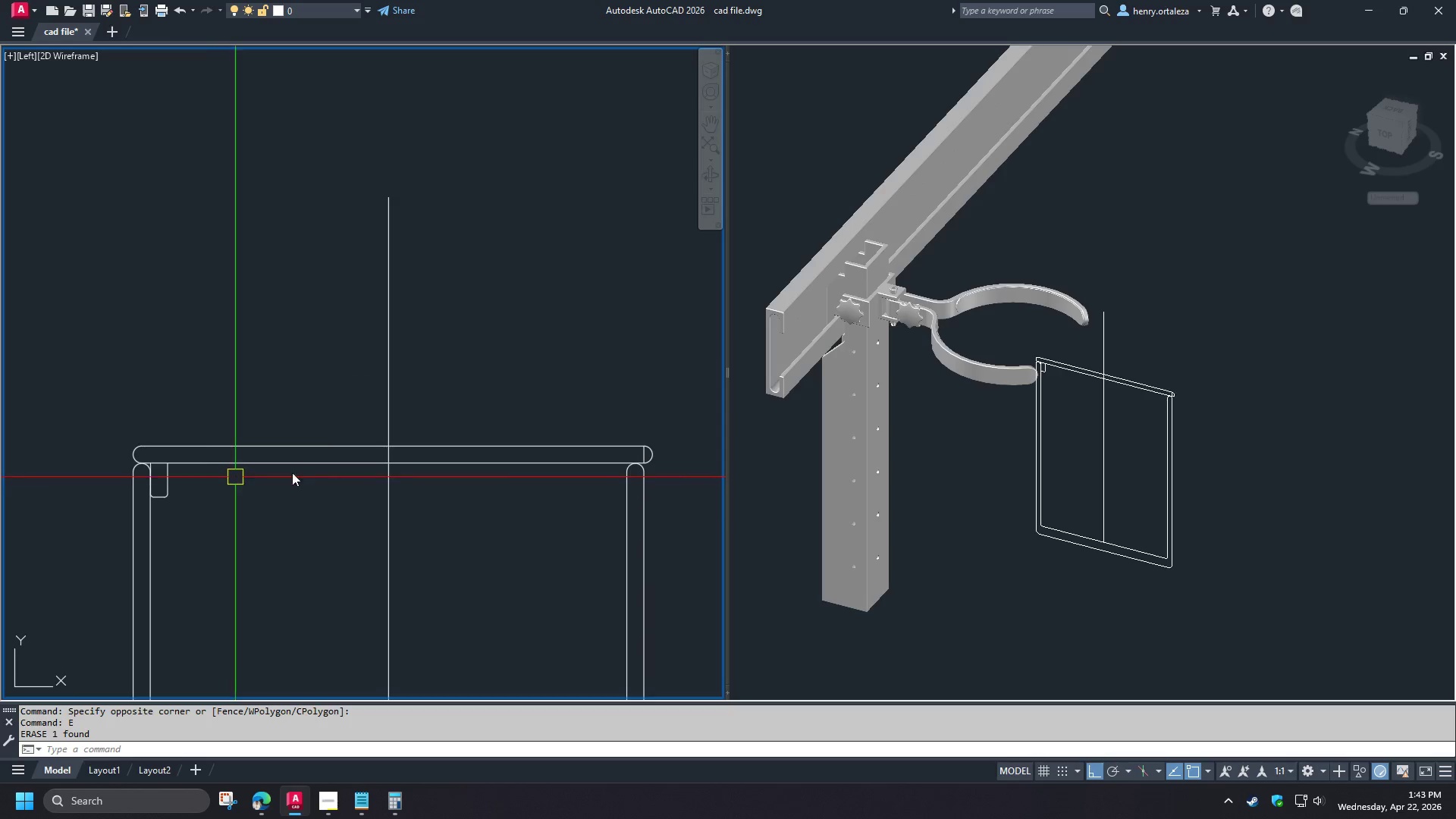 
key(O)
 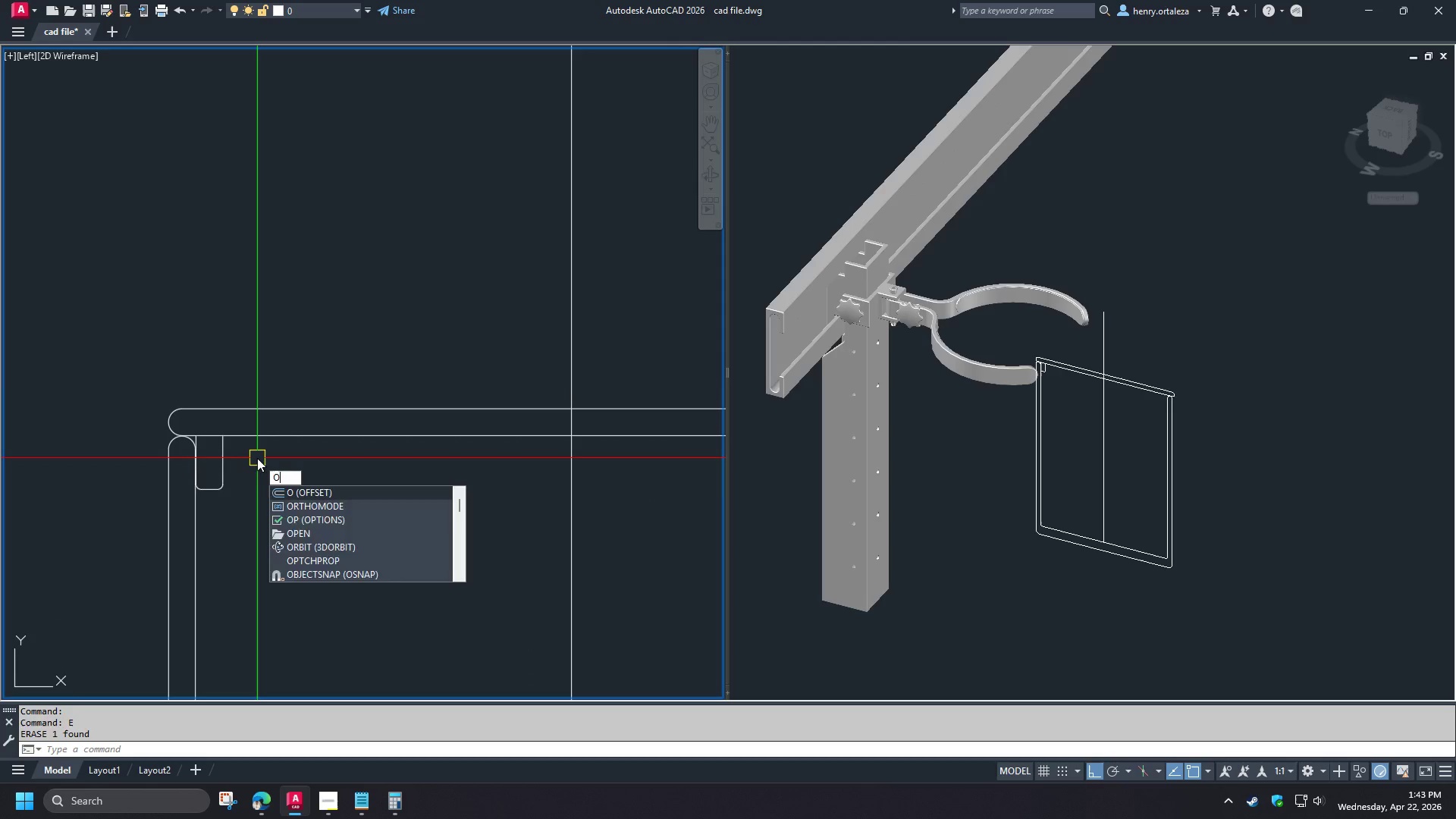 
key(Escape)
 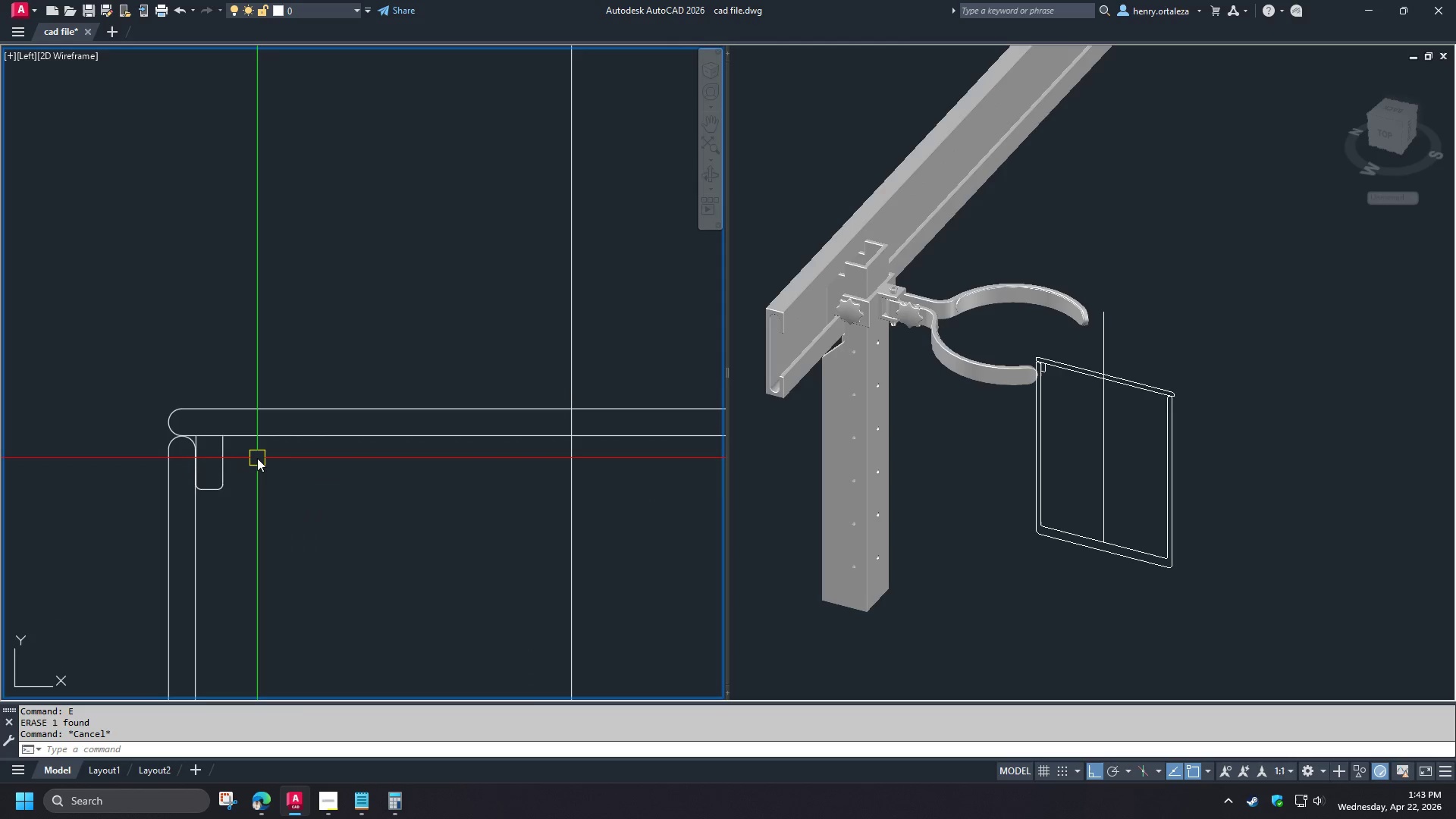 
key(O)
 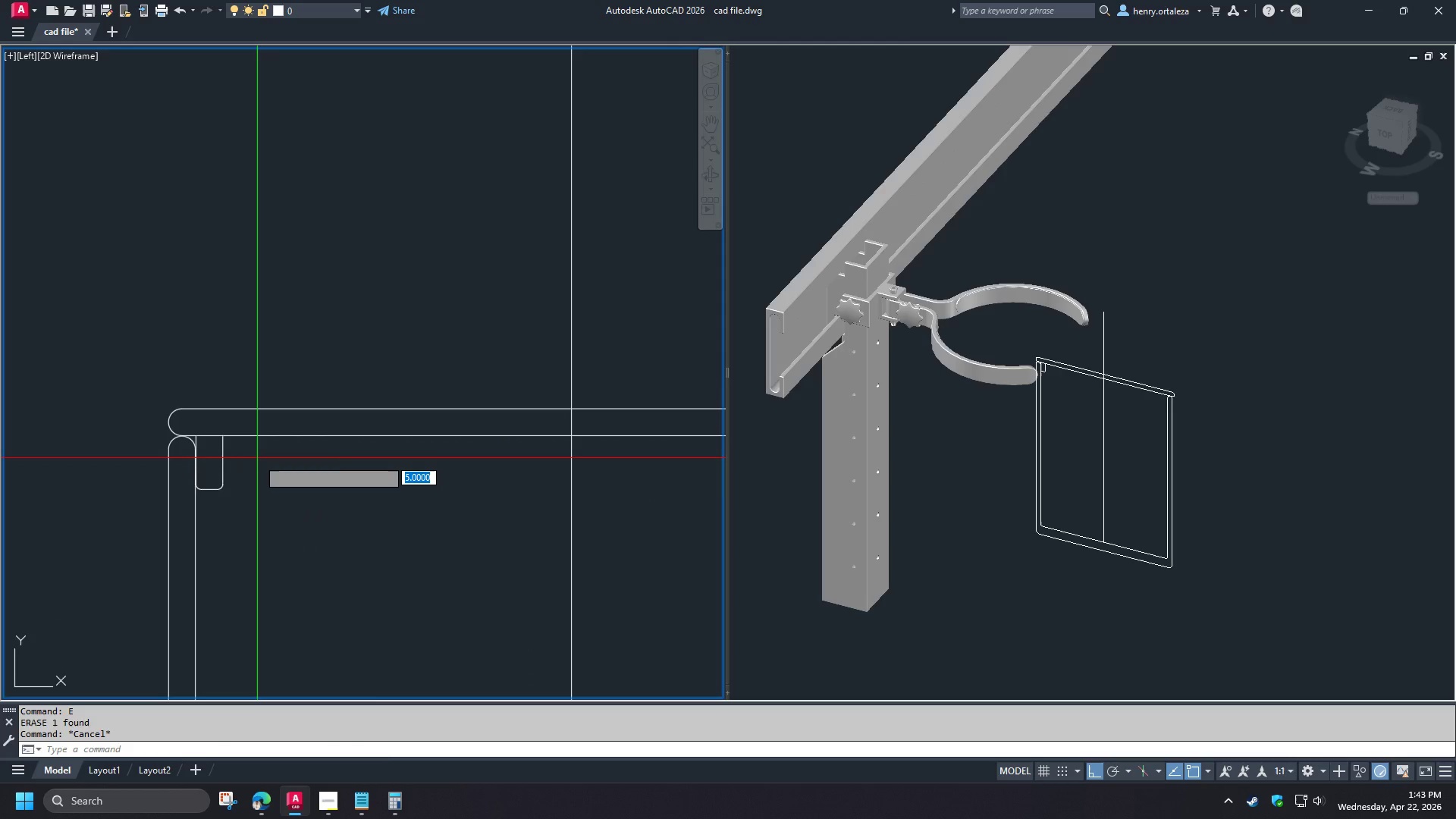 
key(Space)
 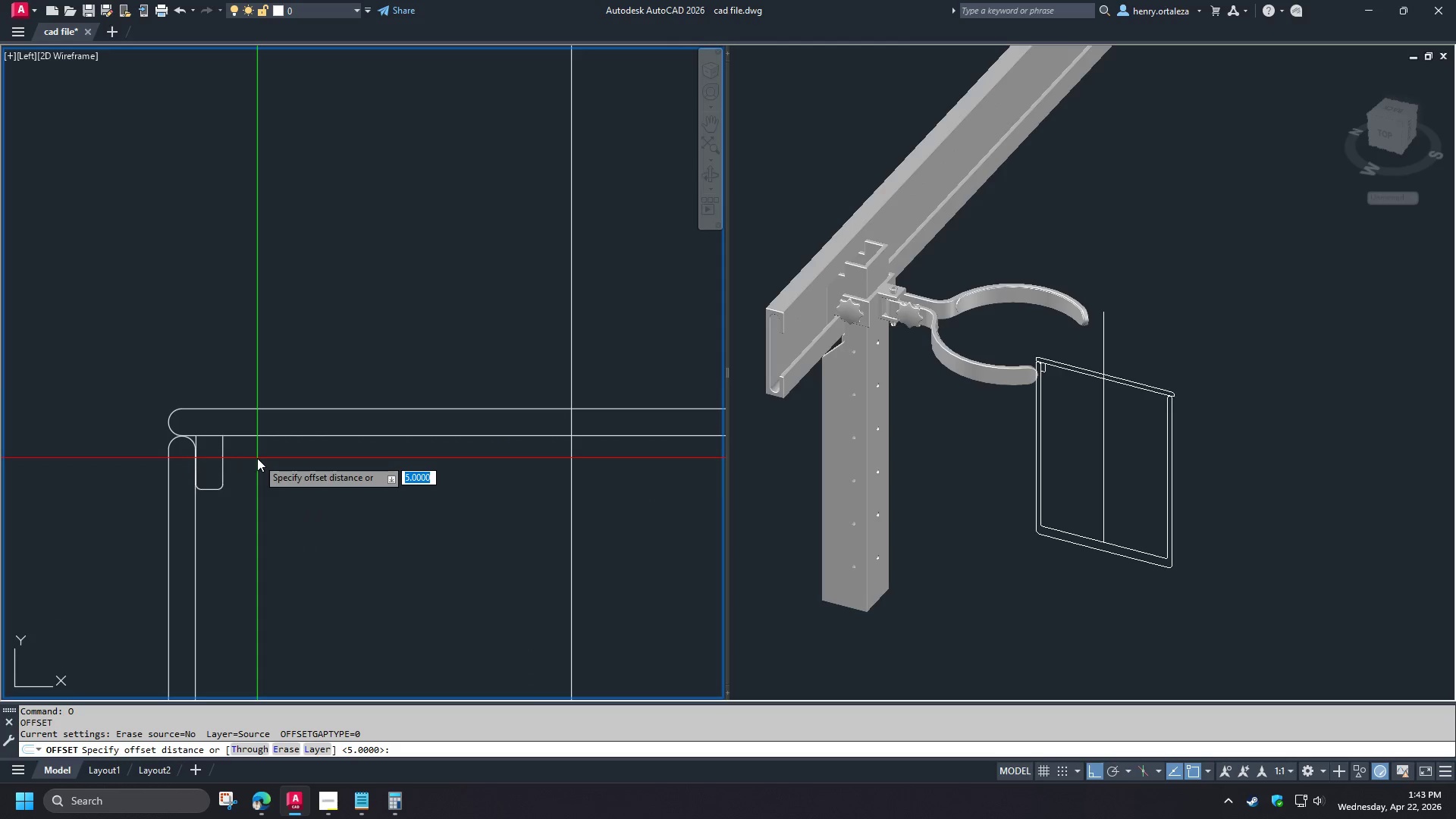 
key(Numpad1)
 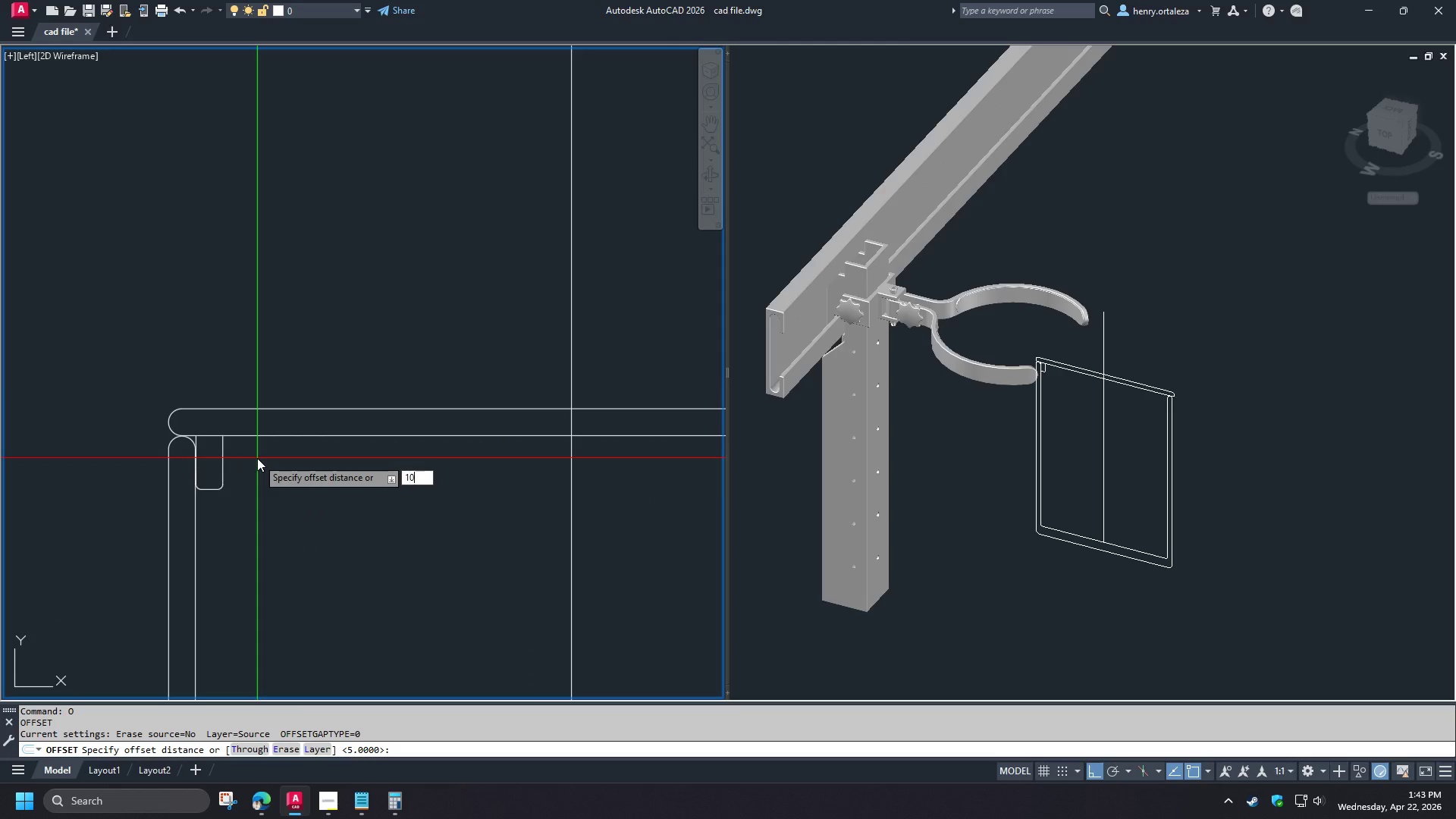 
key(Numpad0)
 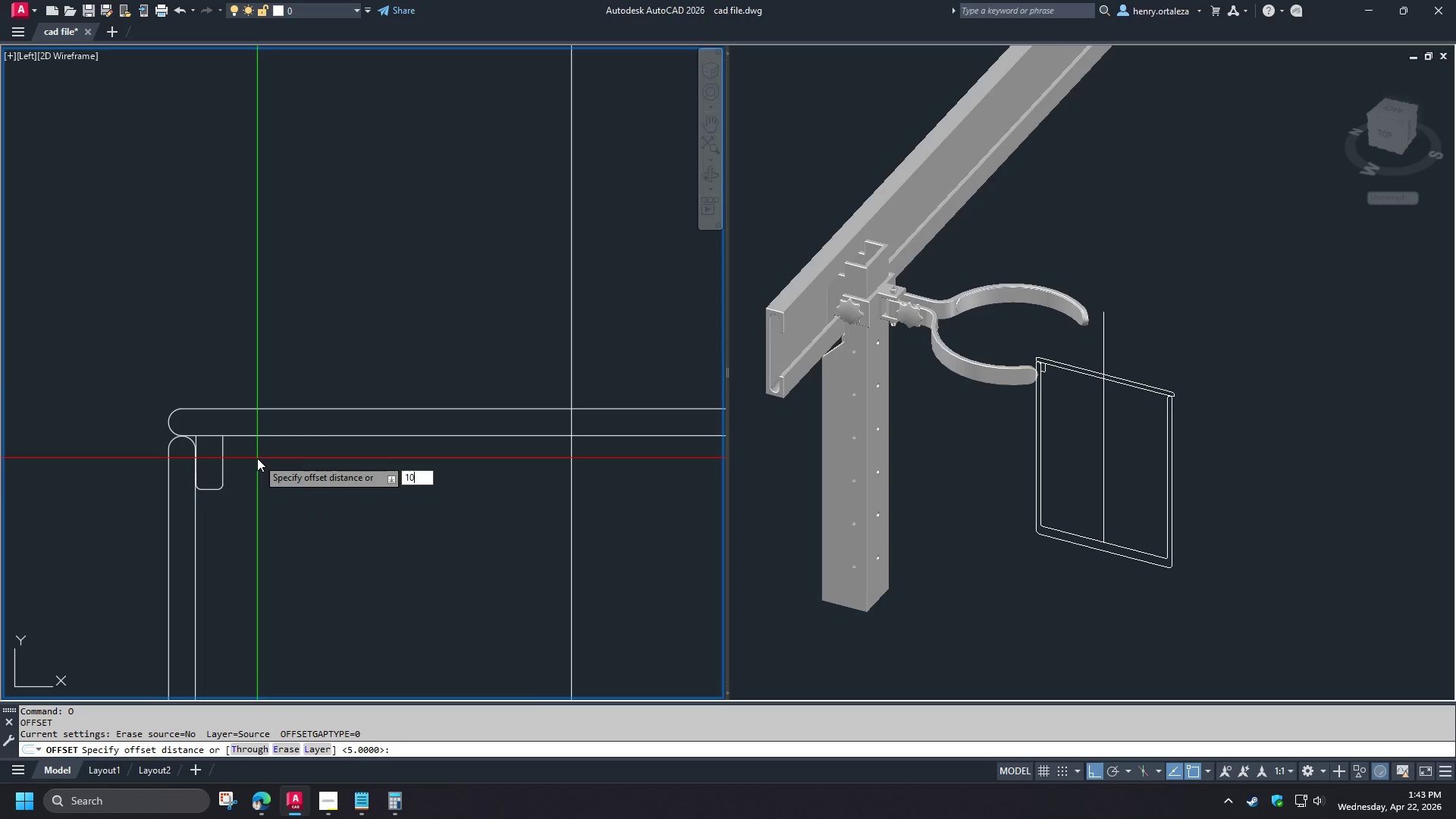 
key(NumpadEnter)
 